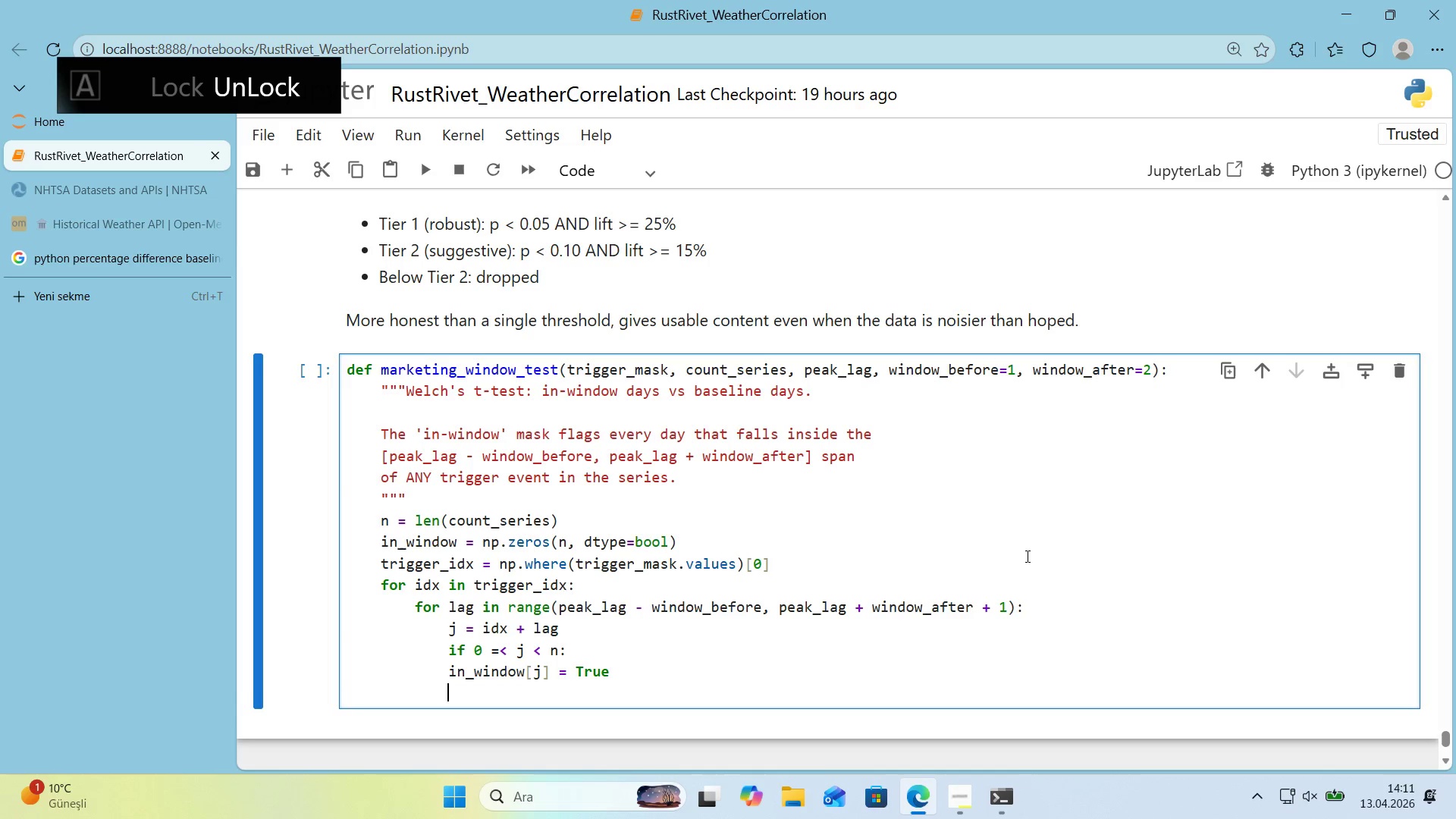 
key(Backspace)
 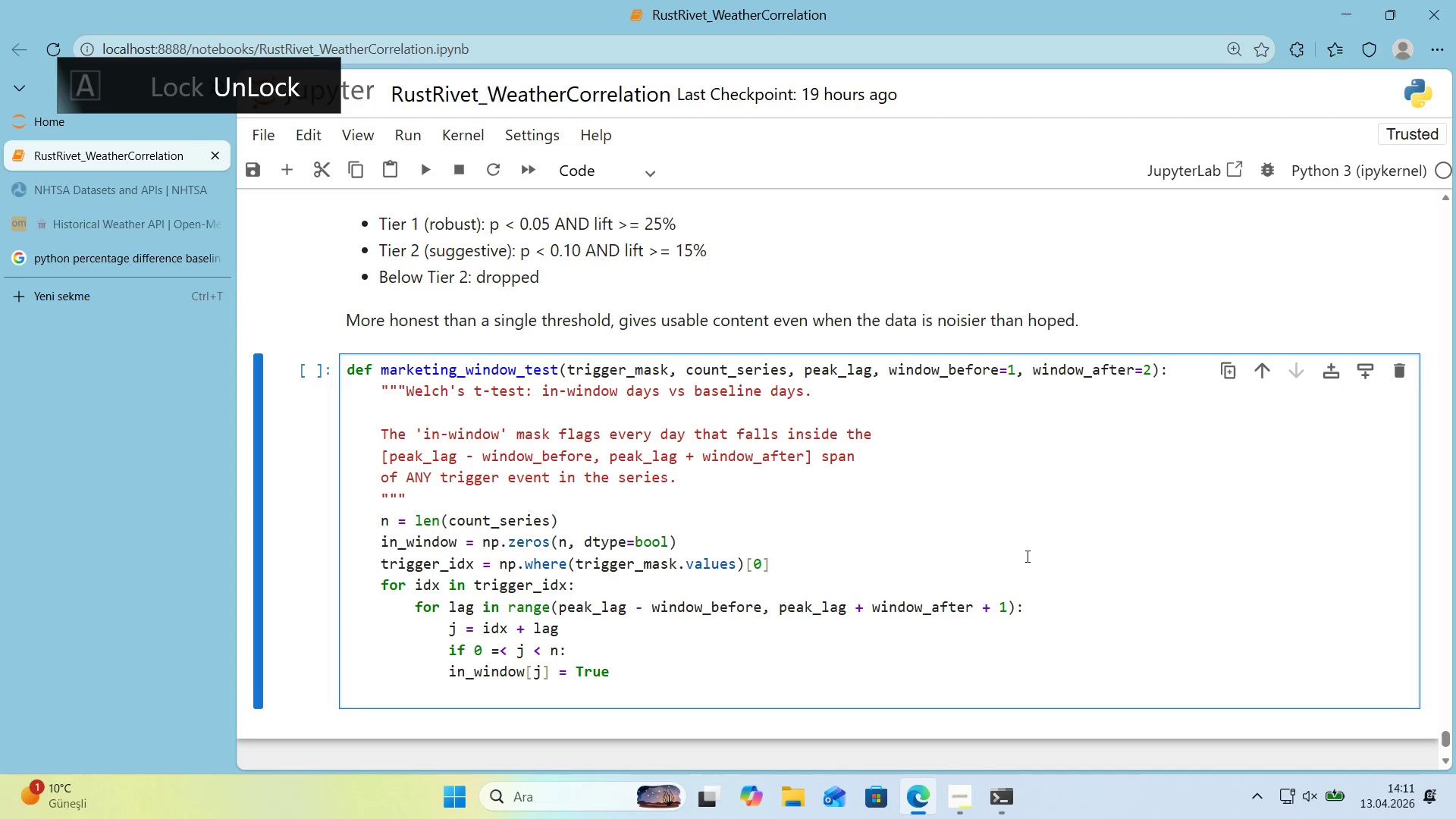 
key(Backspace)
 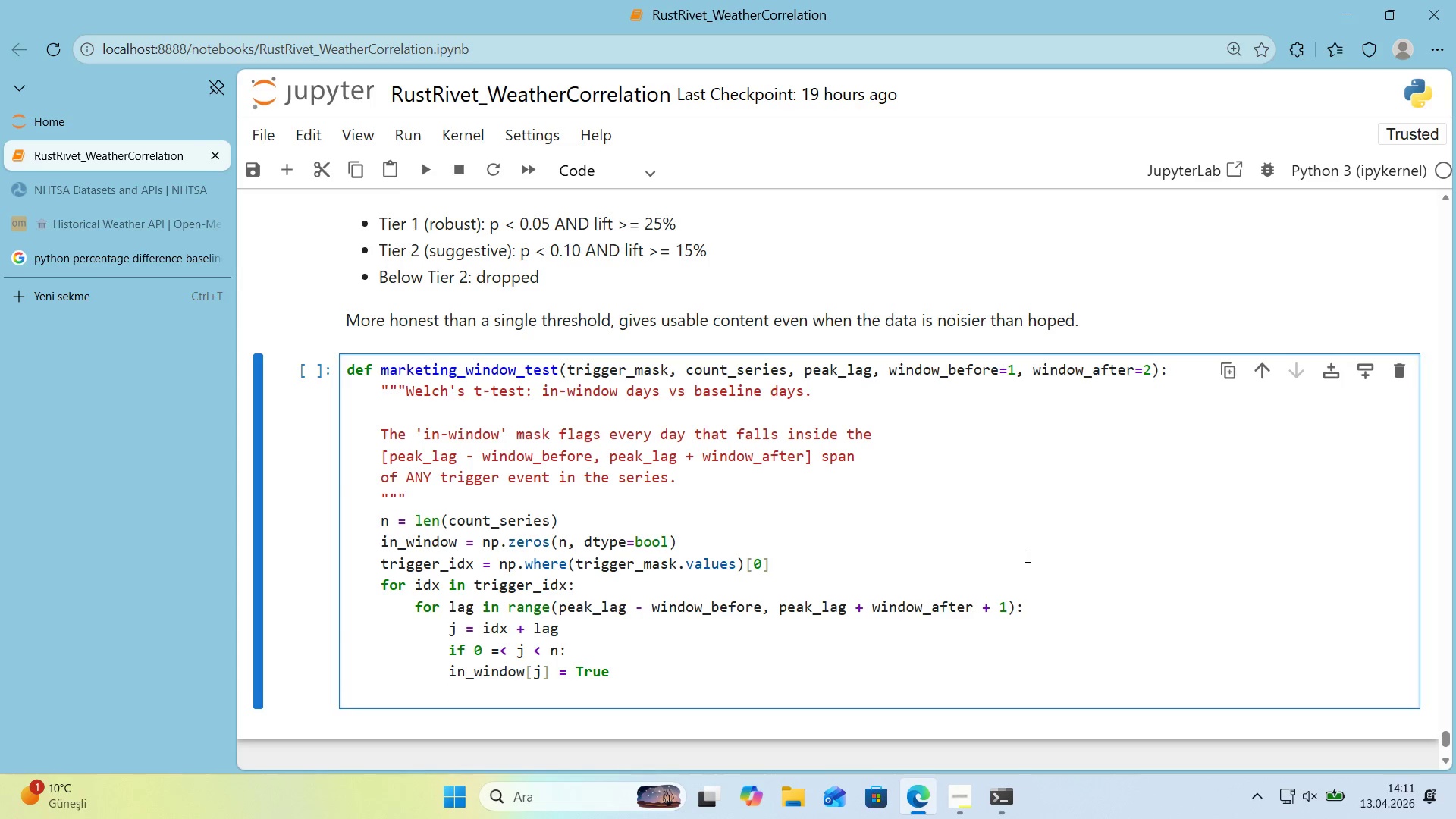 
key(Enter)
 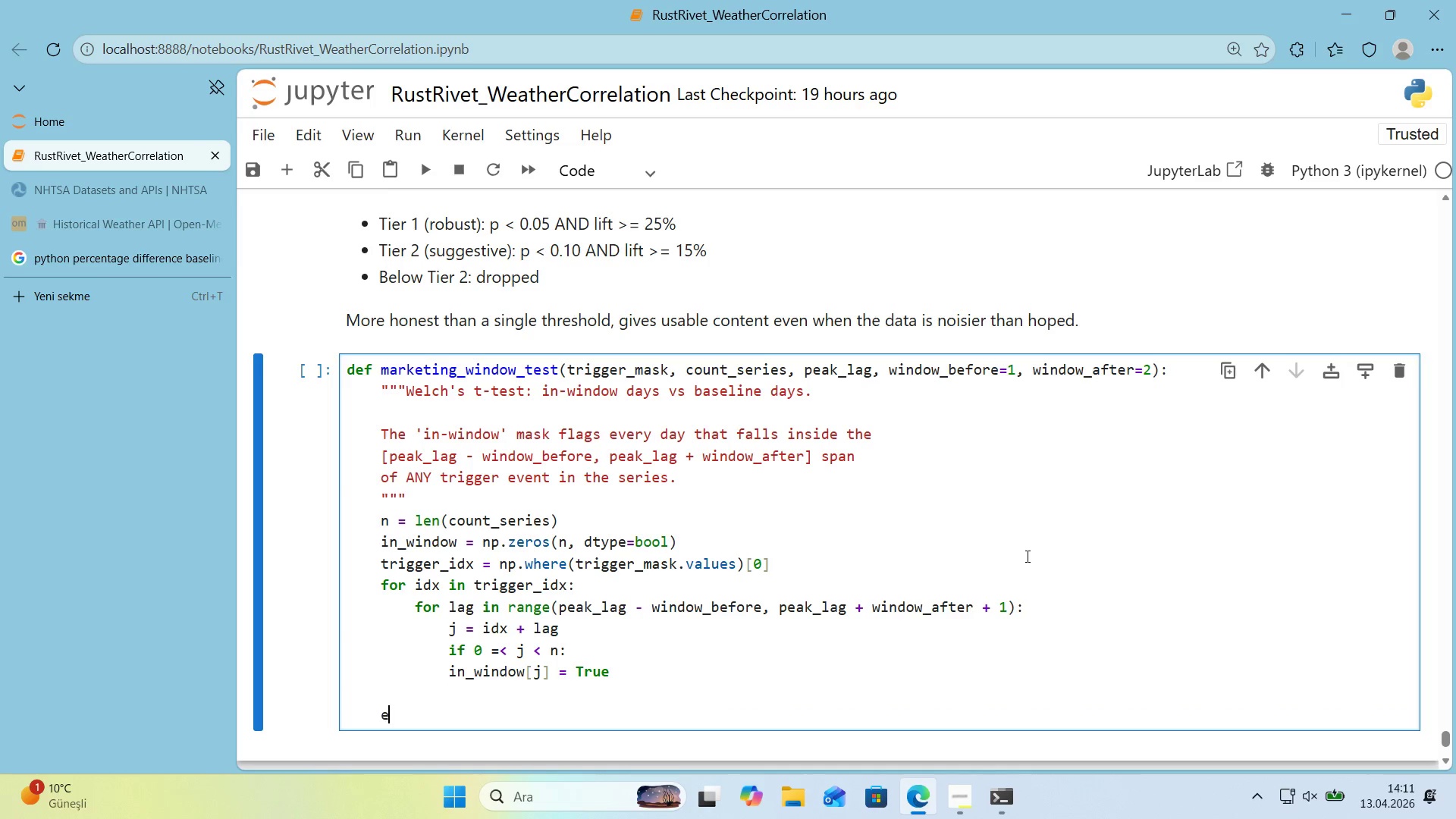 
type(ele)
 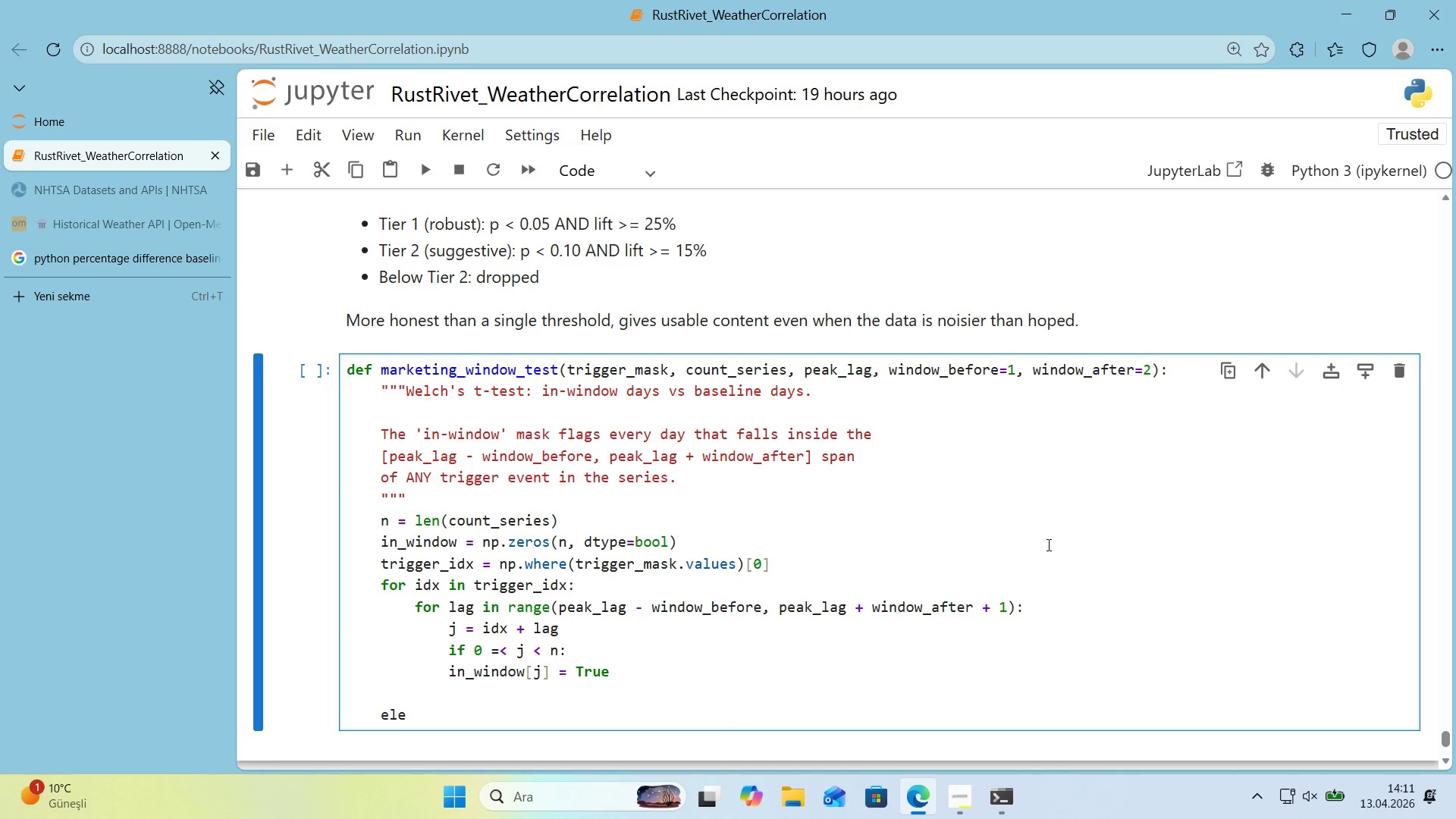 
key(V)
 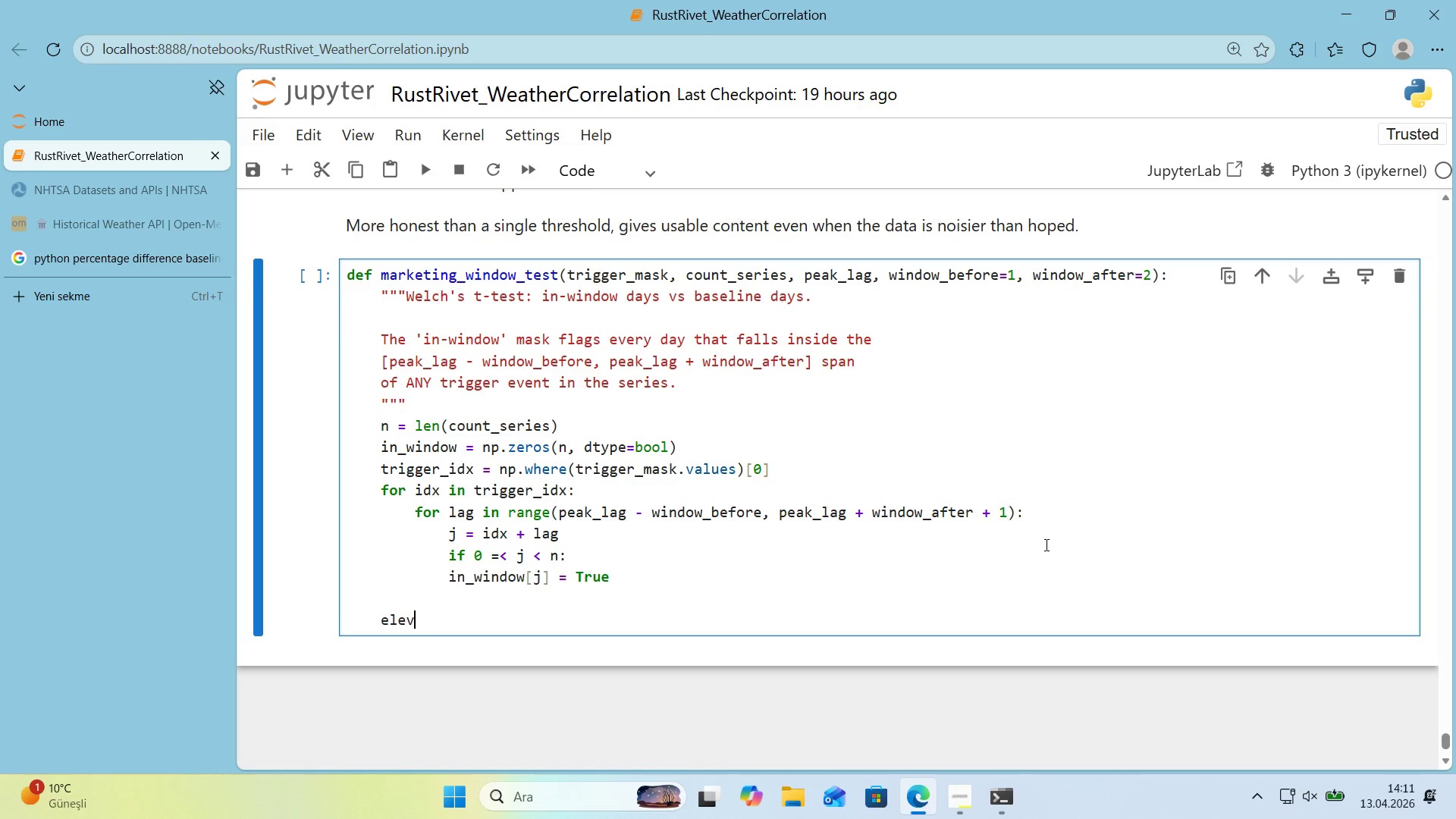 
scroll: coordinate [1046, 544], scroll_direction: down, amount: 1.0
 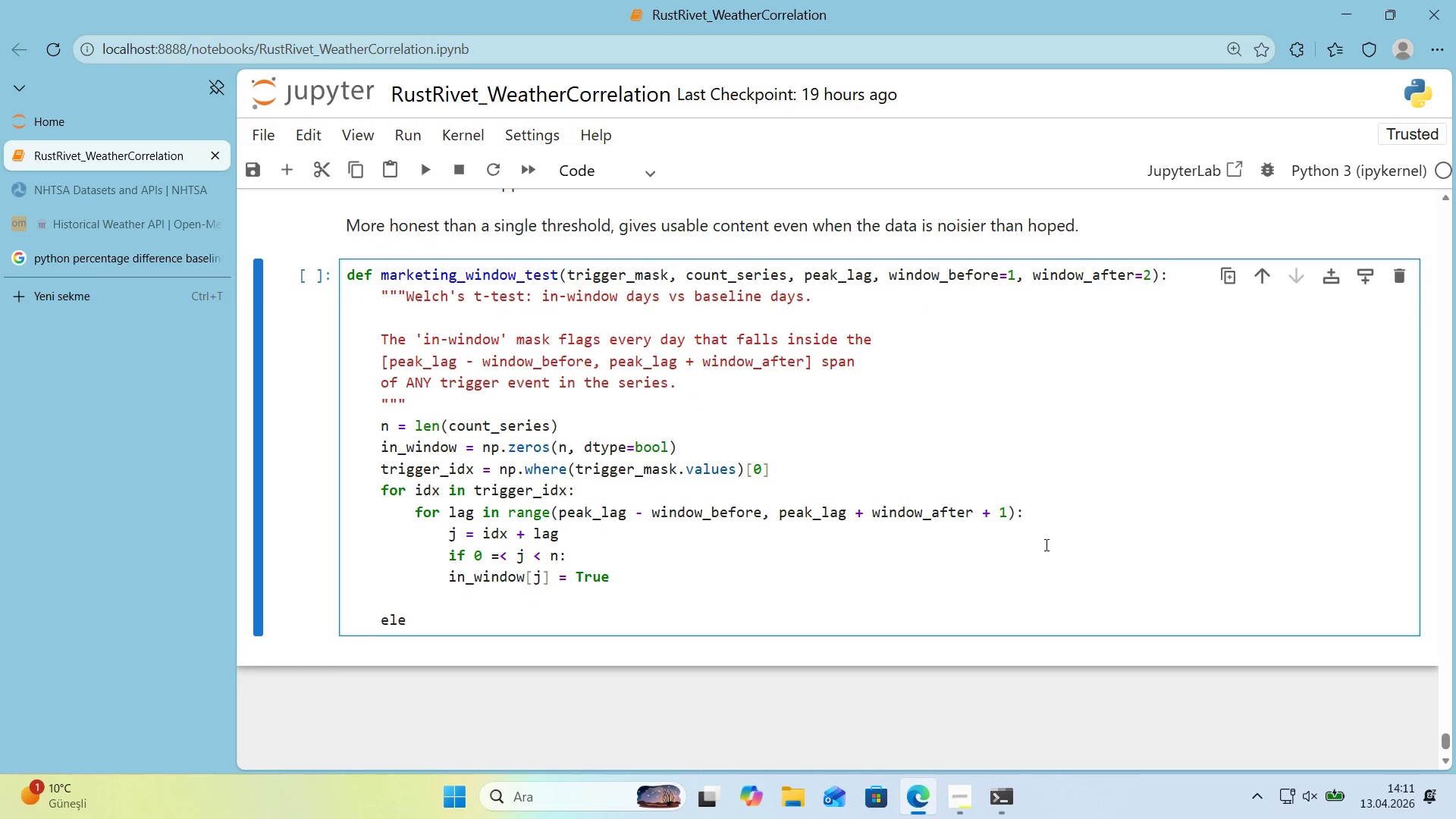 
type(ated ) count_ser'es)
 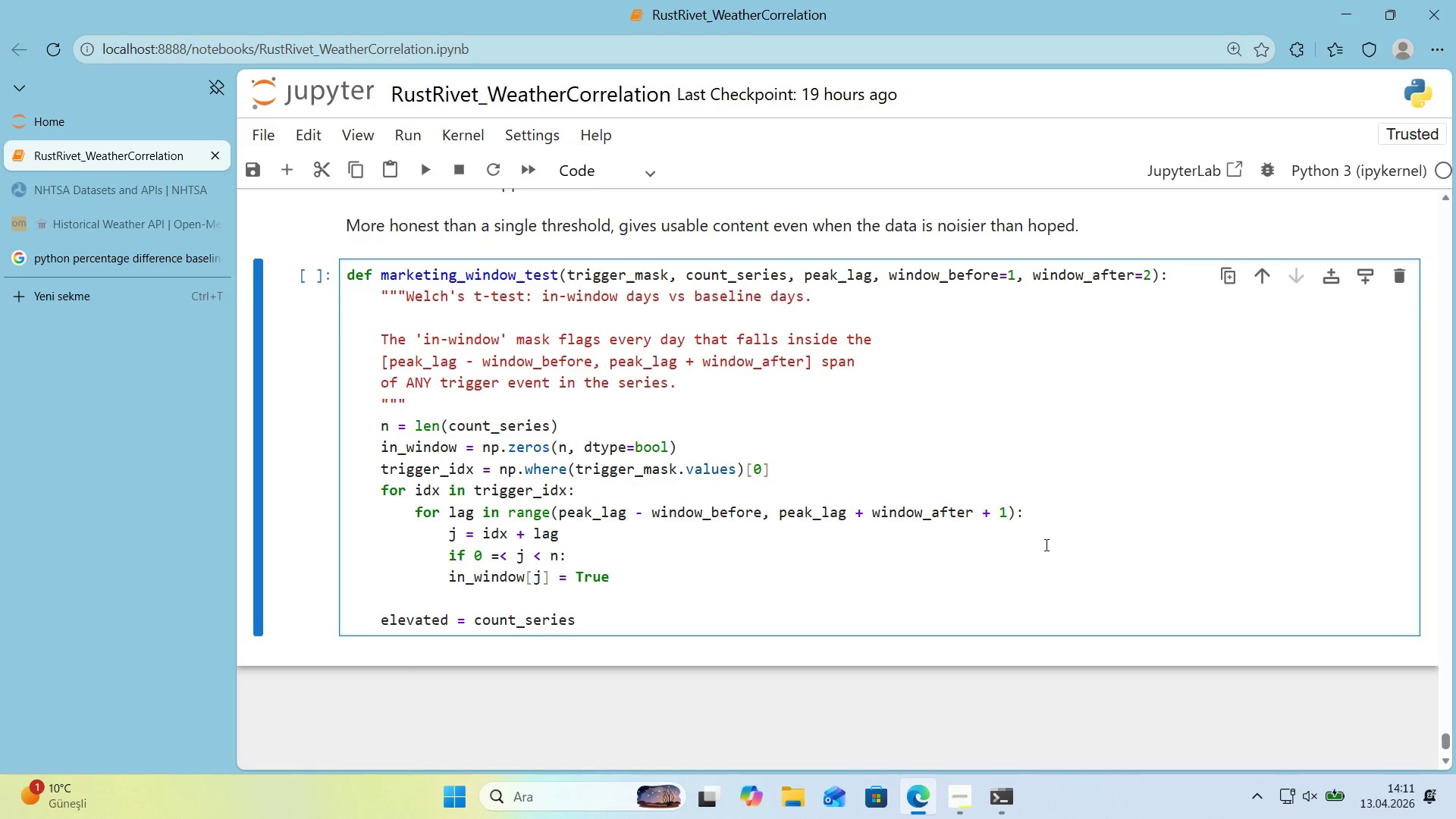 
key(Alt+Control+8)
 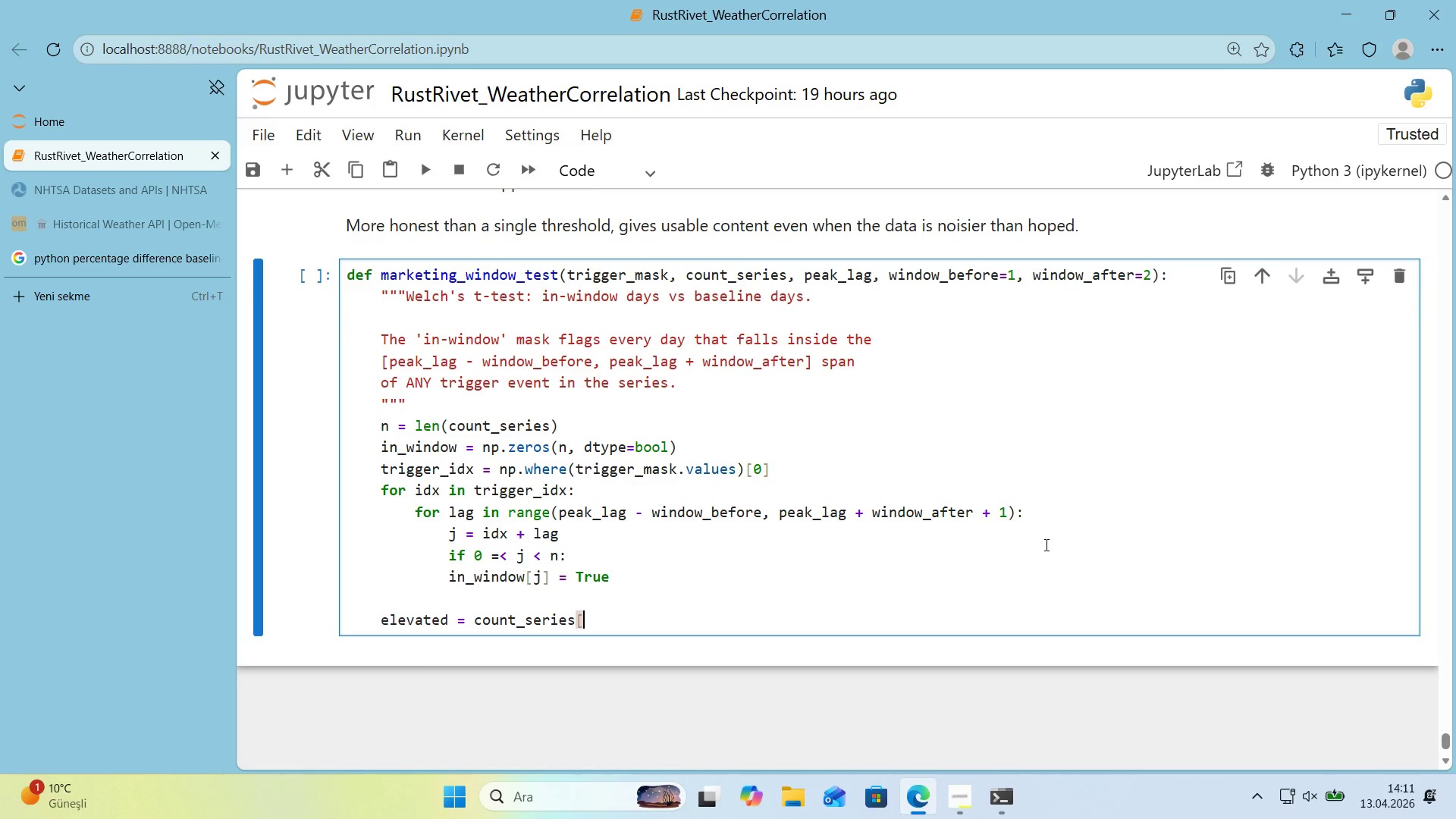 
key(Alt+Control+9)
 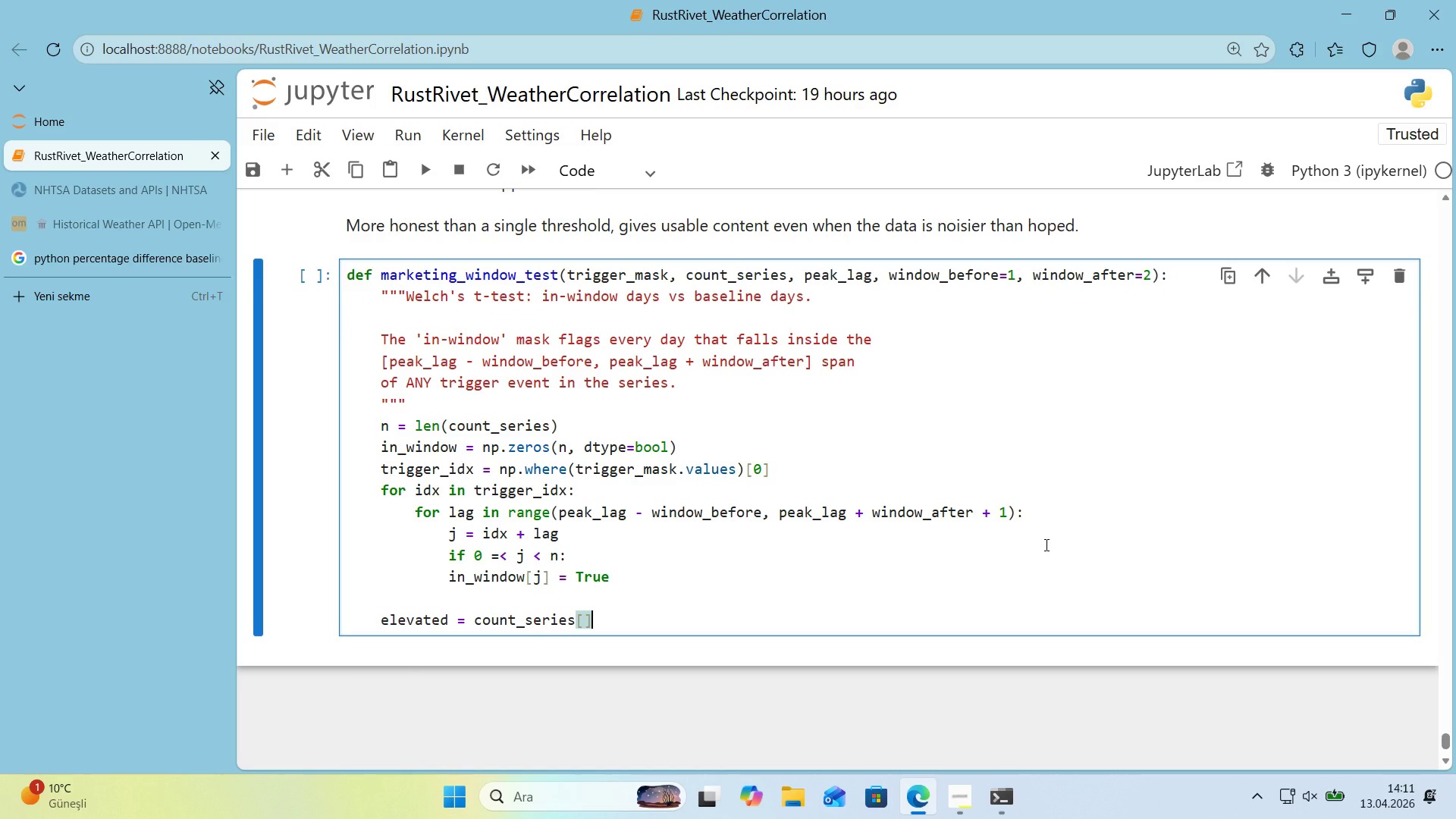 
key(ArrowLeft)
 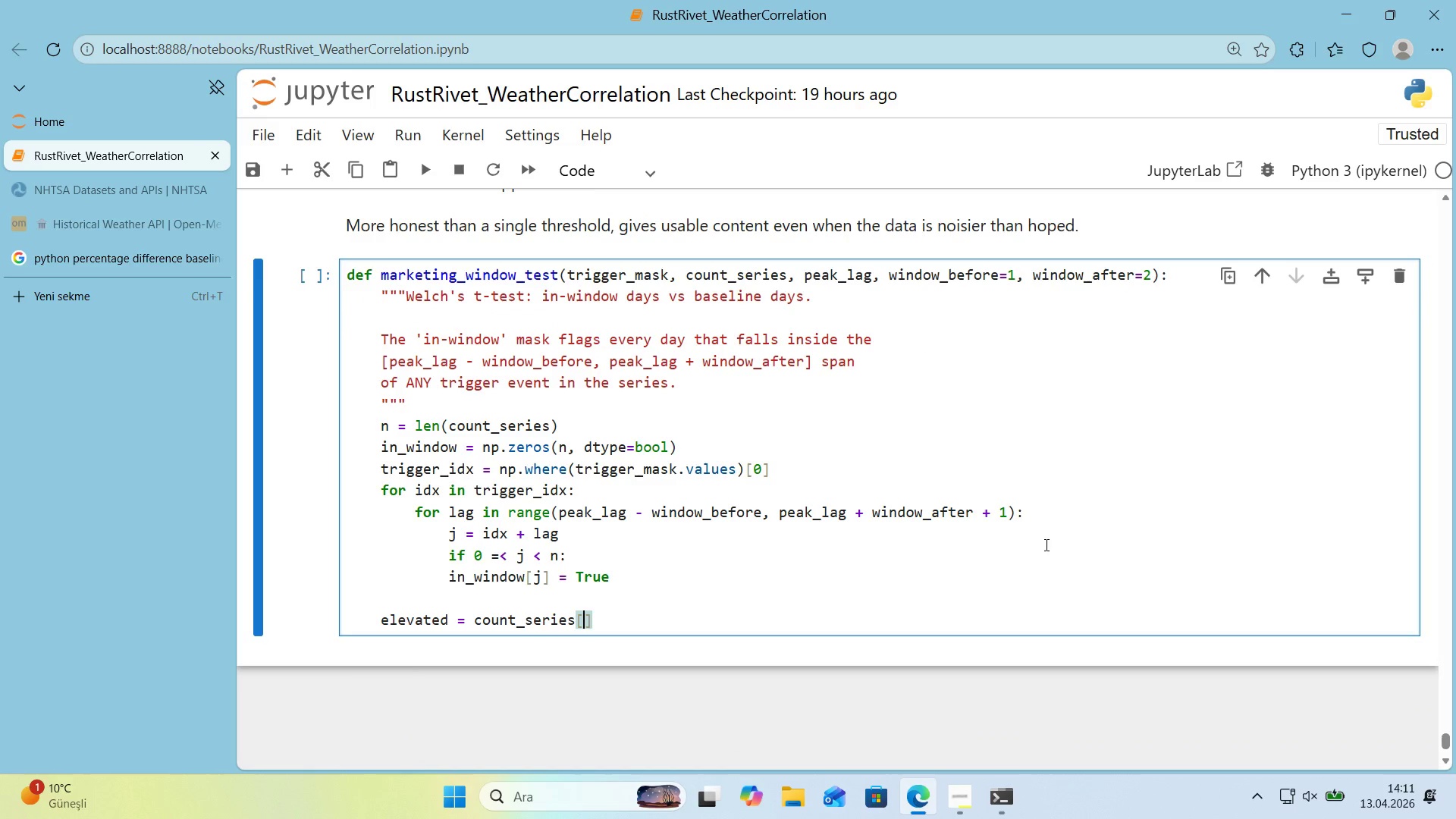 
type('n_w'ndo)
 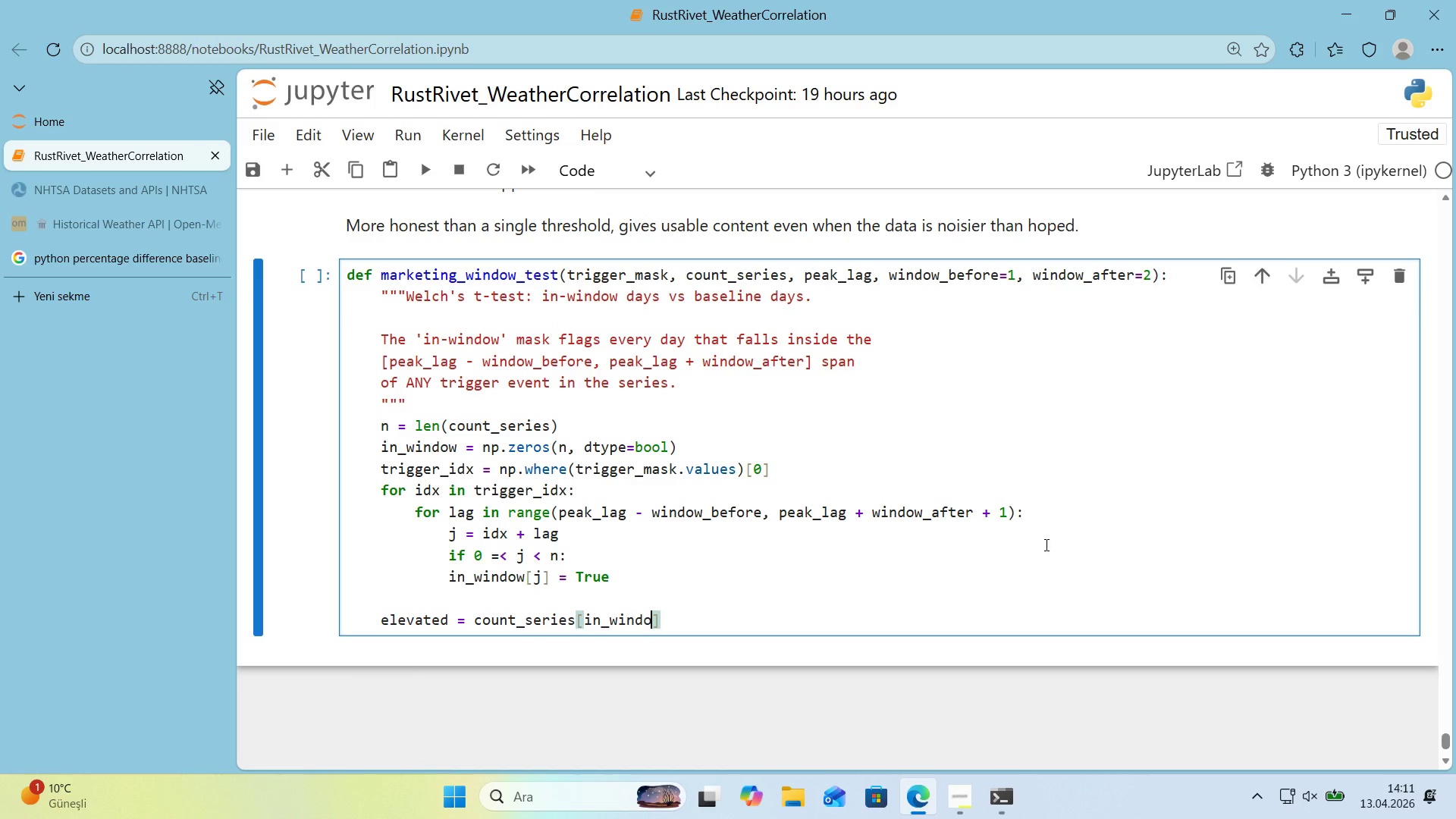 
key(ArrowRight)
 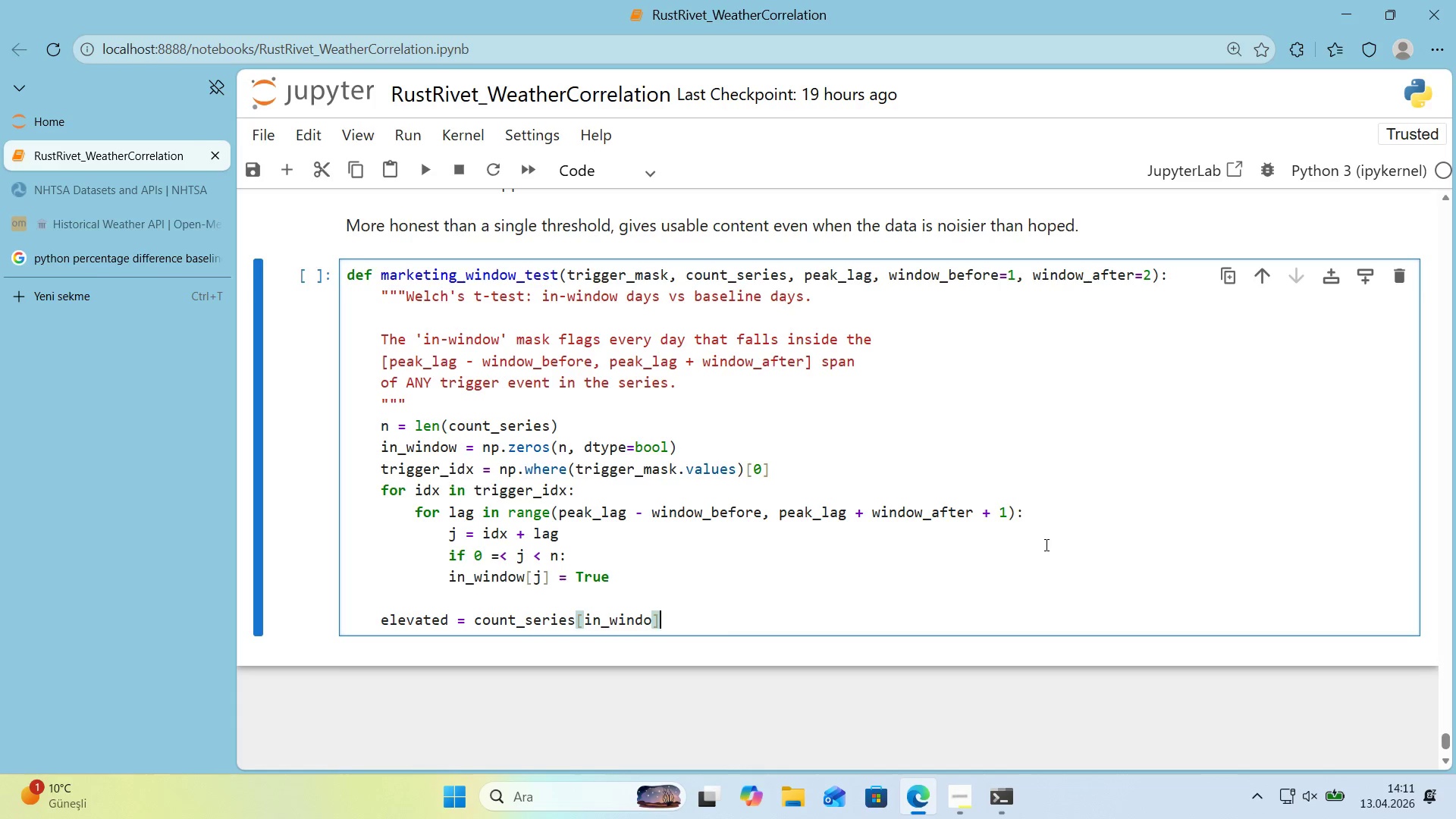 
key(ArrowLeft)
 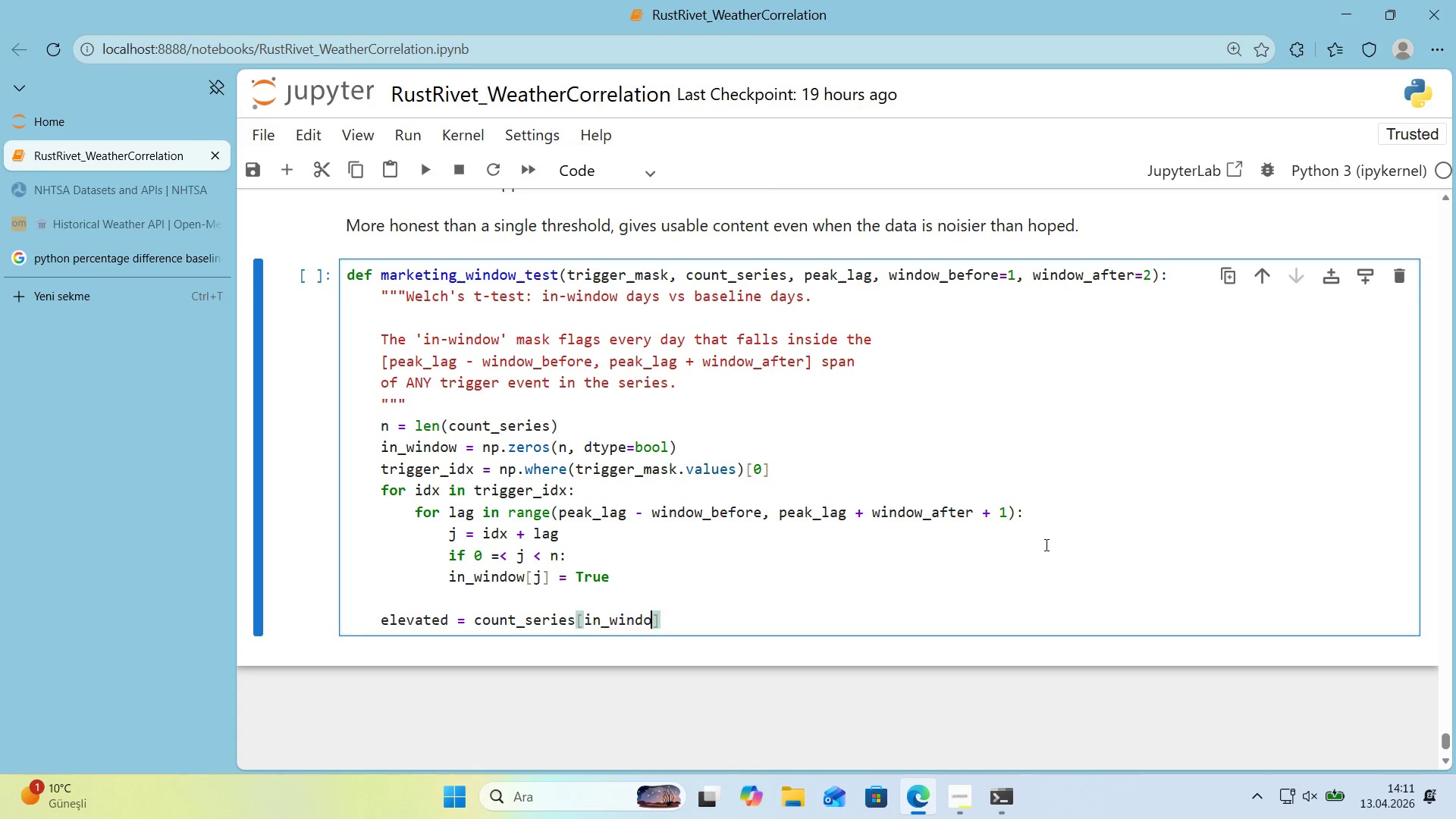 
key(W)
 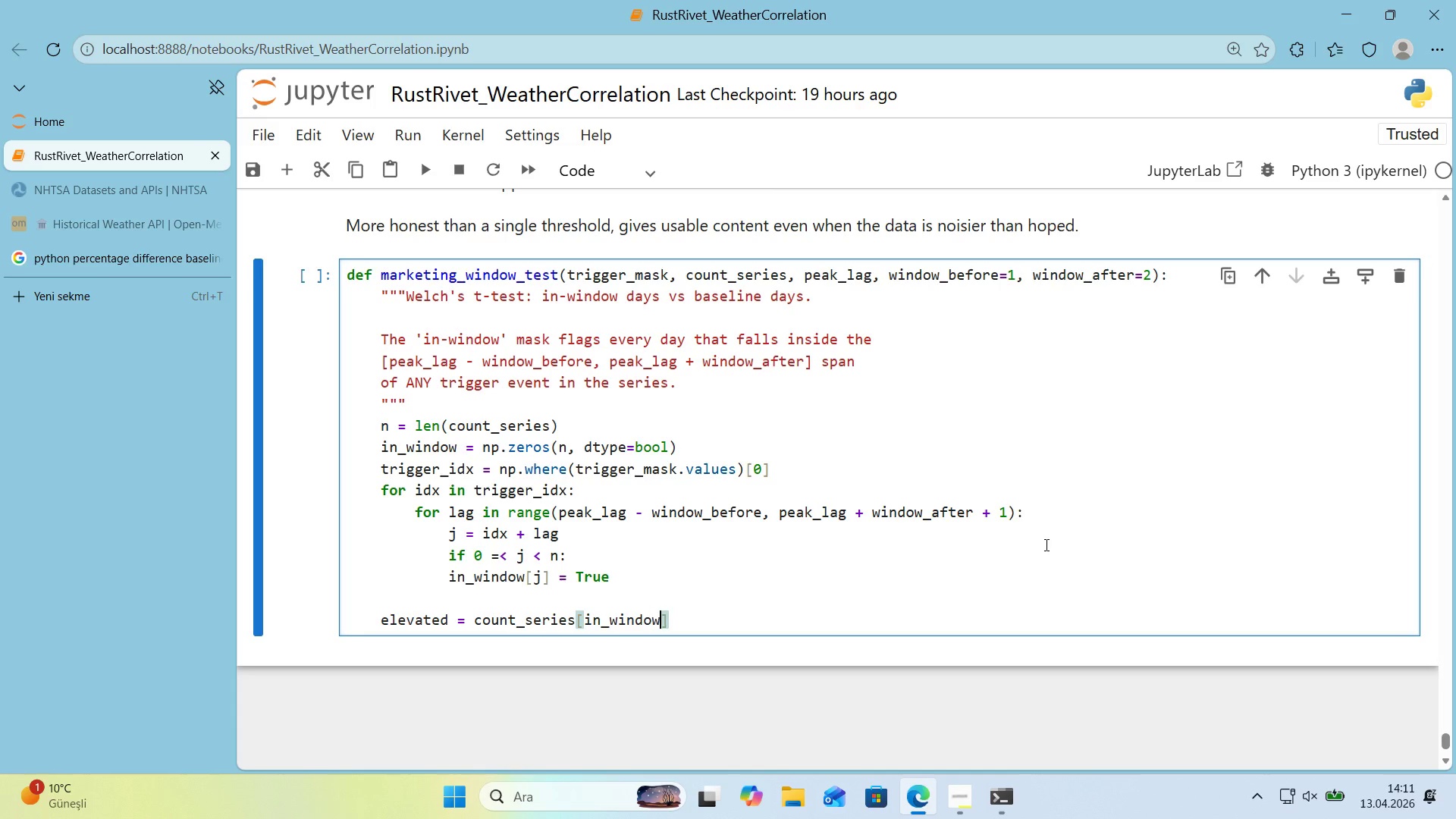 
key(ArrowRight)
 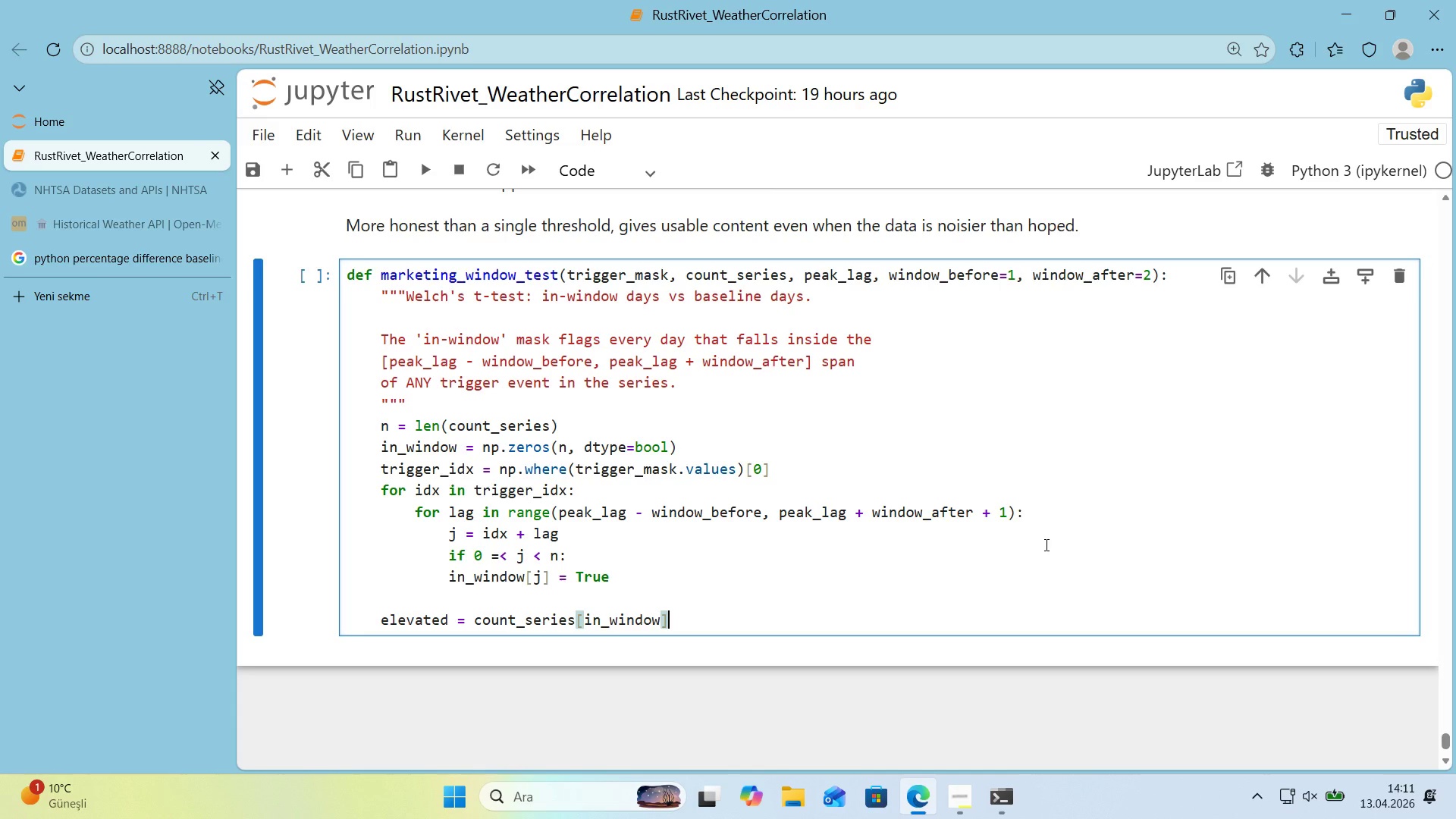 
key(Enter)
 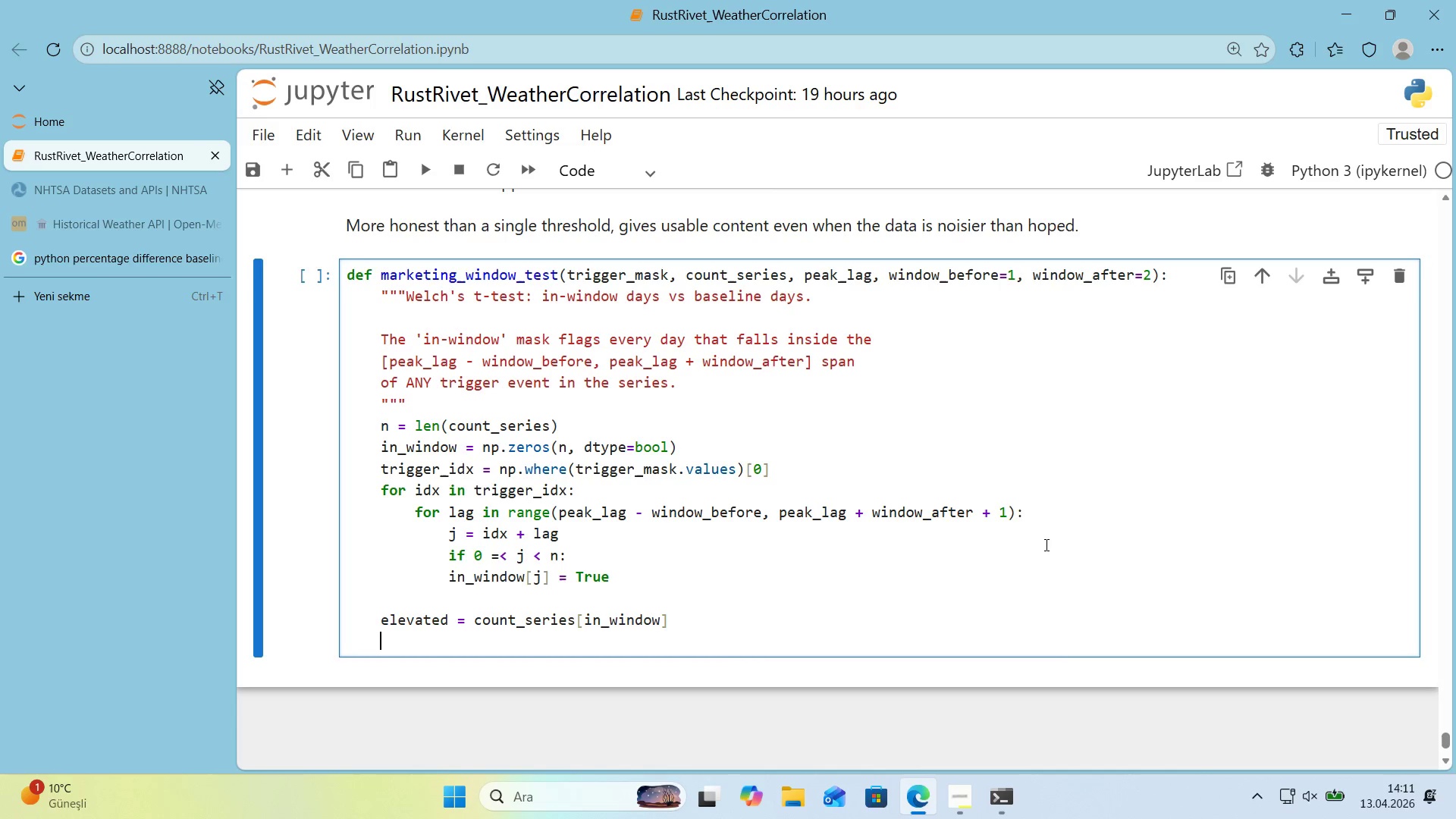 
type(basel'ne ) count_ser'es)
 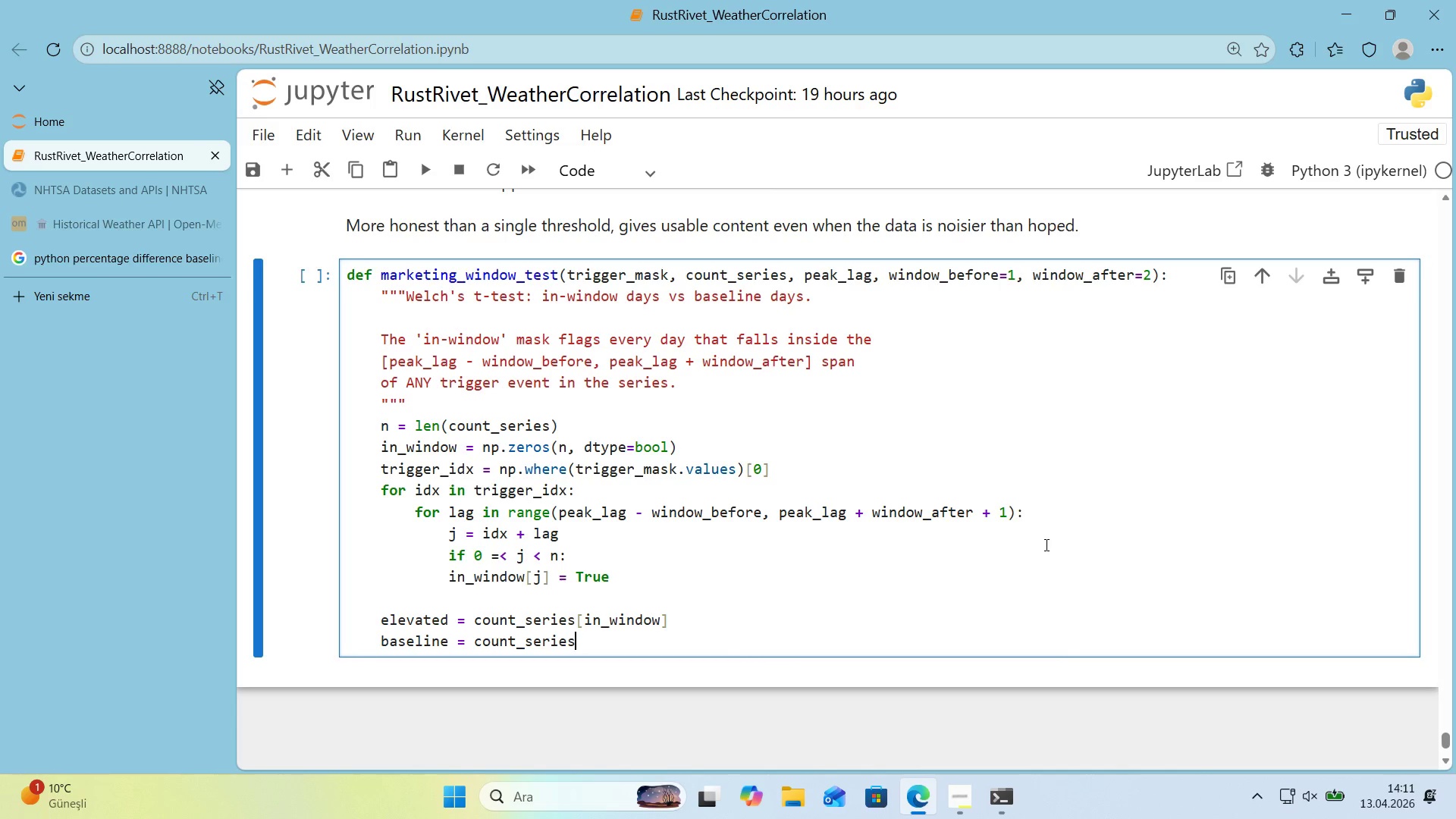 
key(Alt+Control+8)
 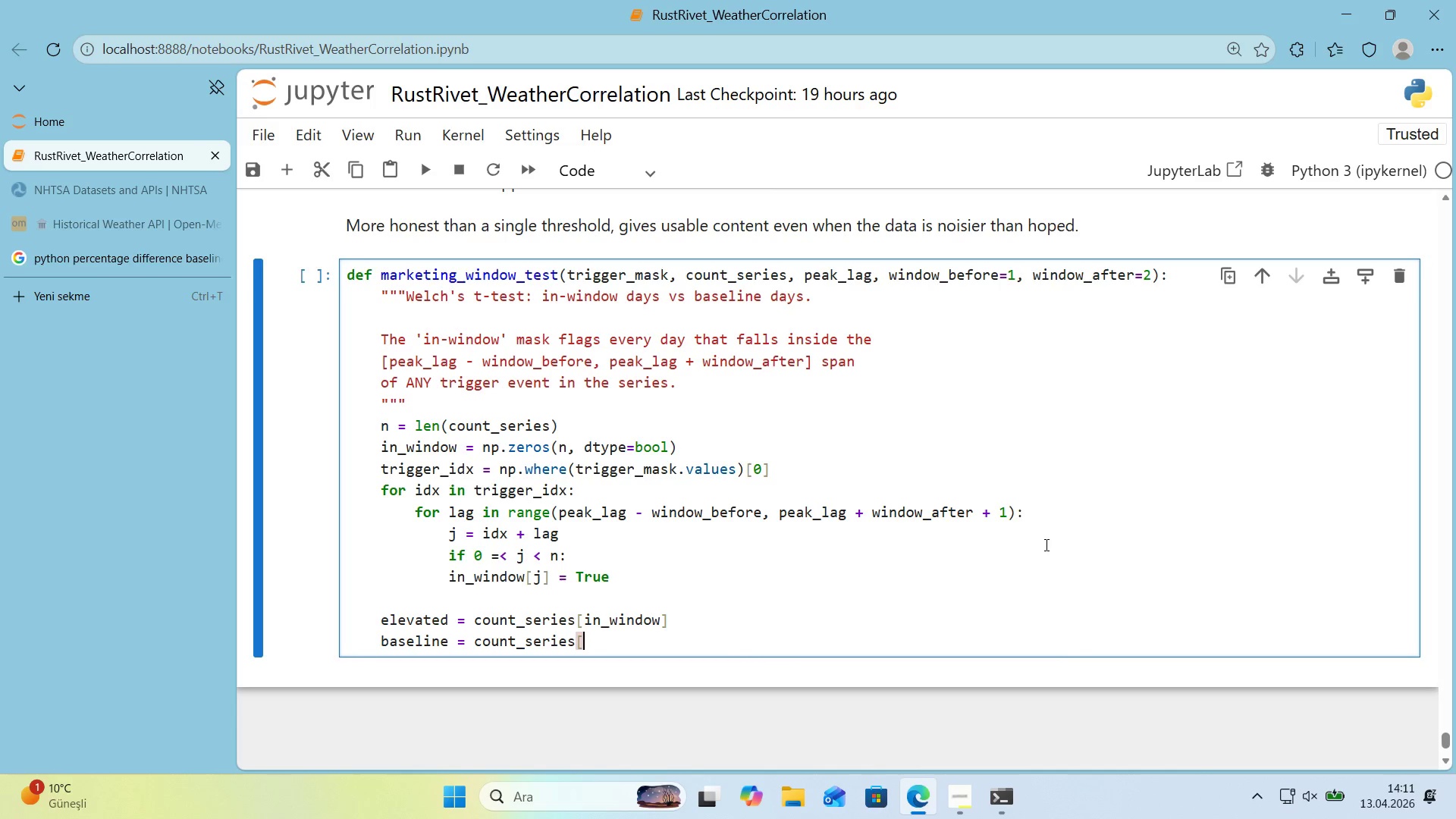 
key(Alt+Control+9)
 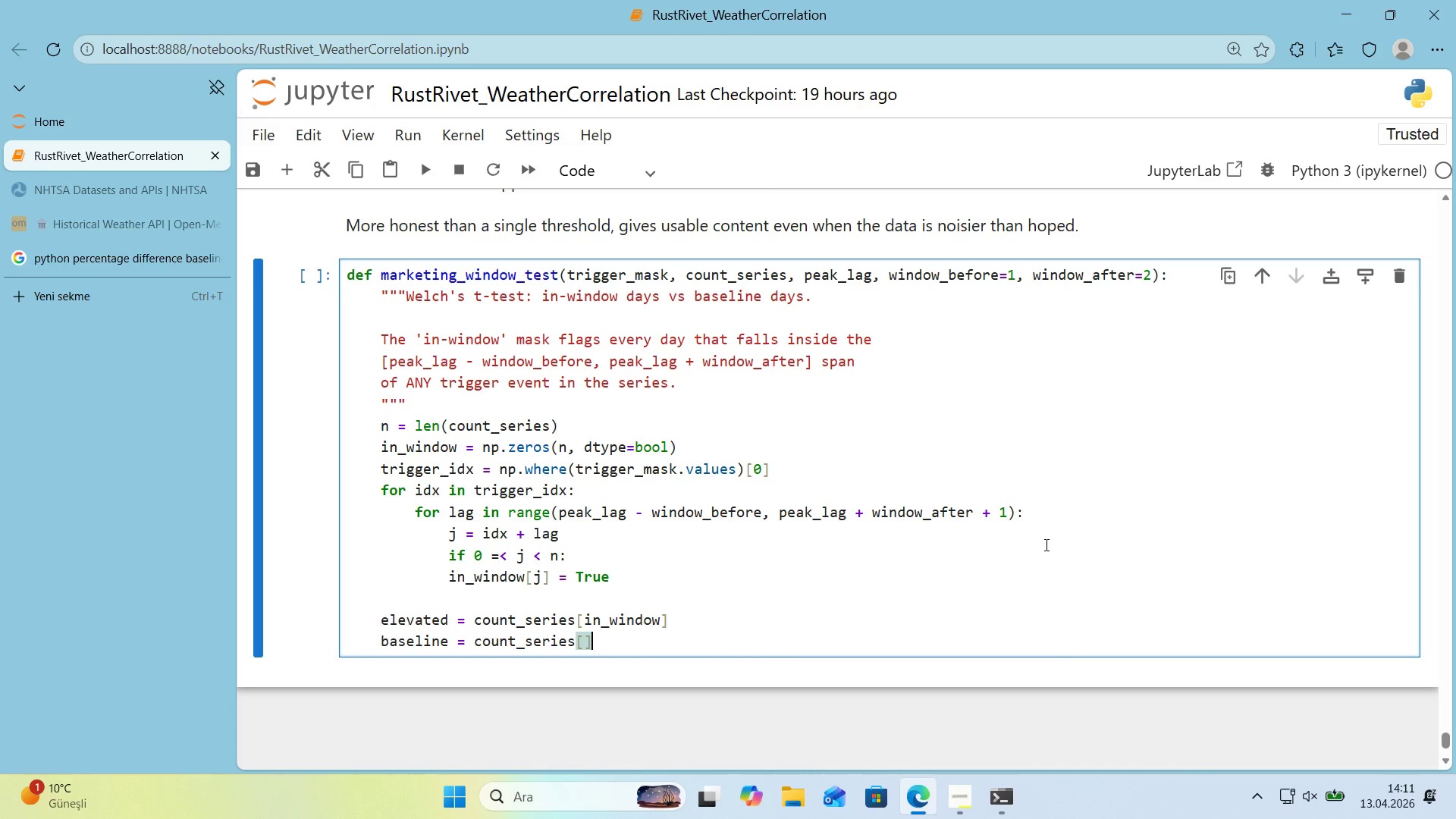 
key(ArrowLeft)
 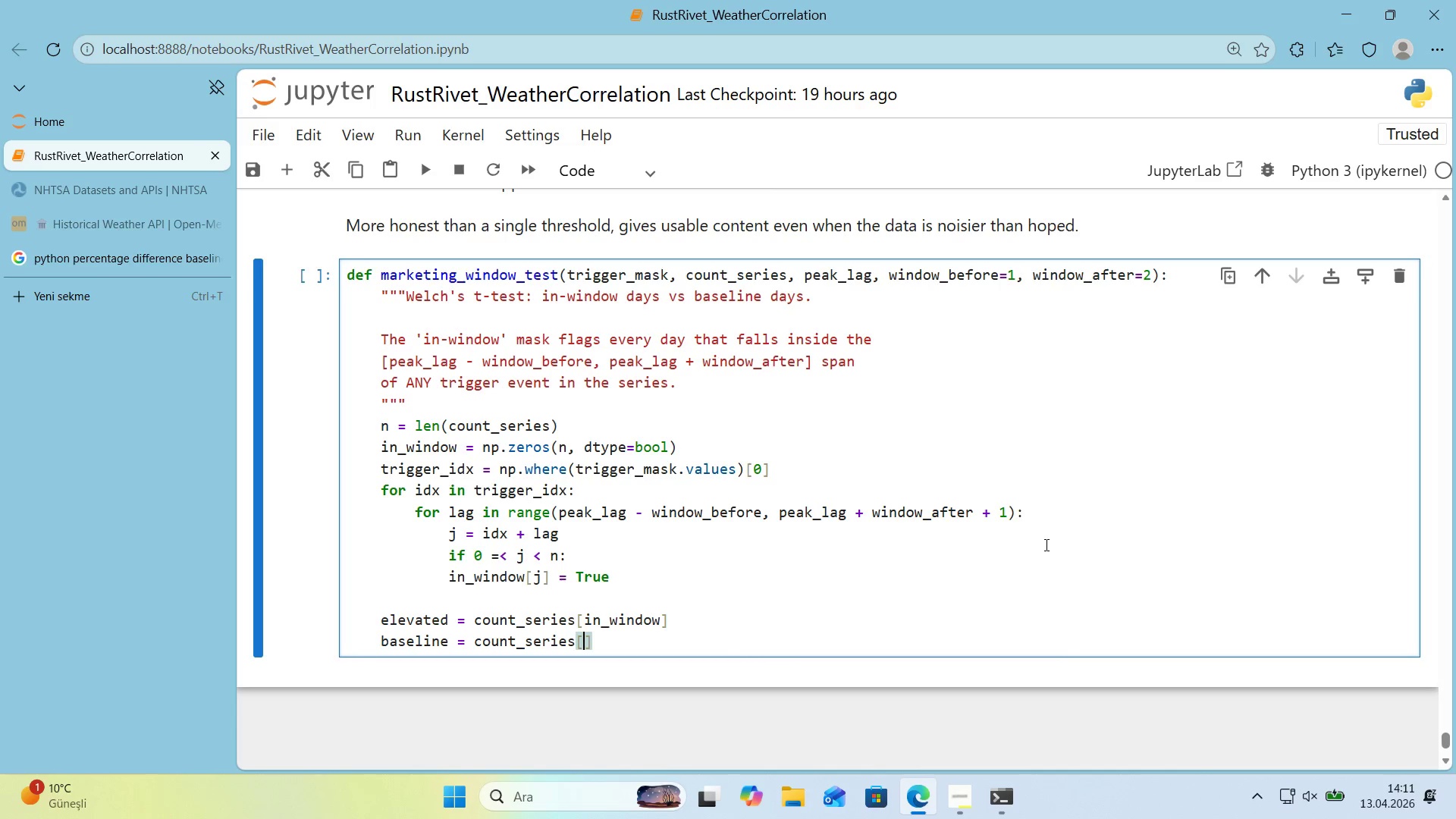 
key(Alt+Control+BracketRight)
 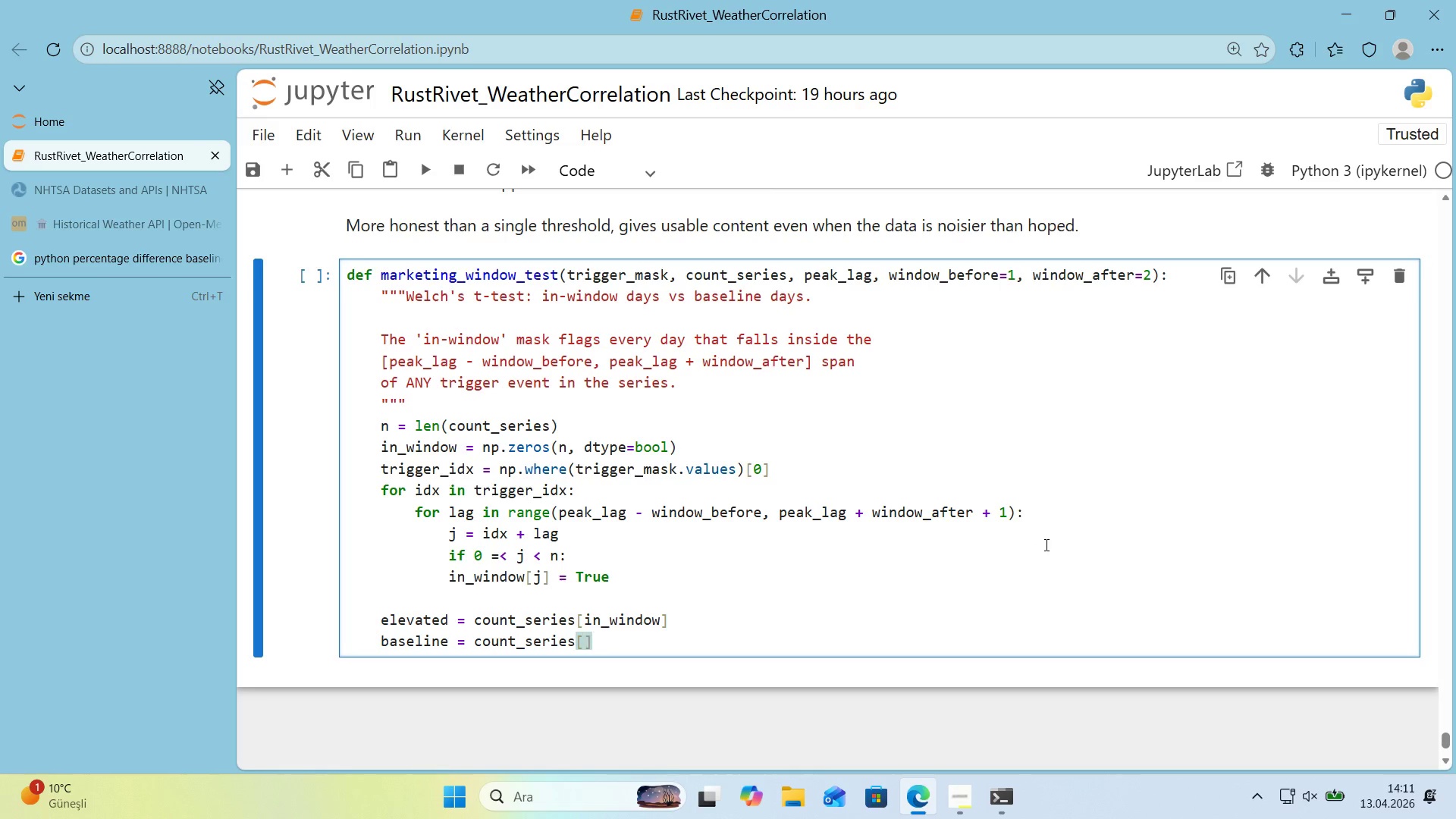 
type('n_w'ndow)
 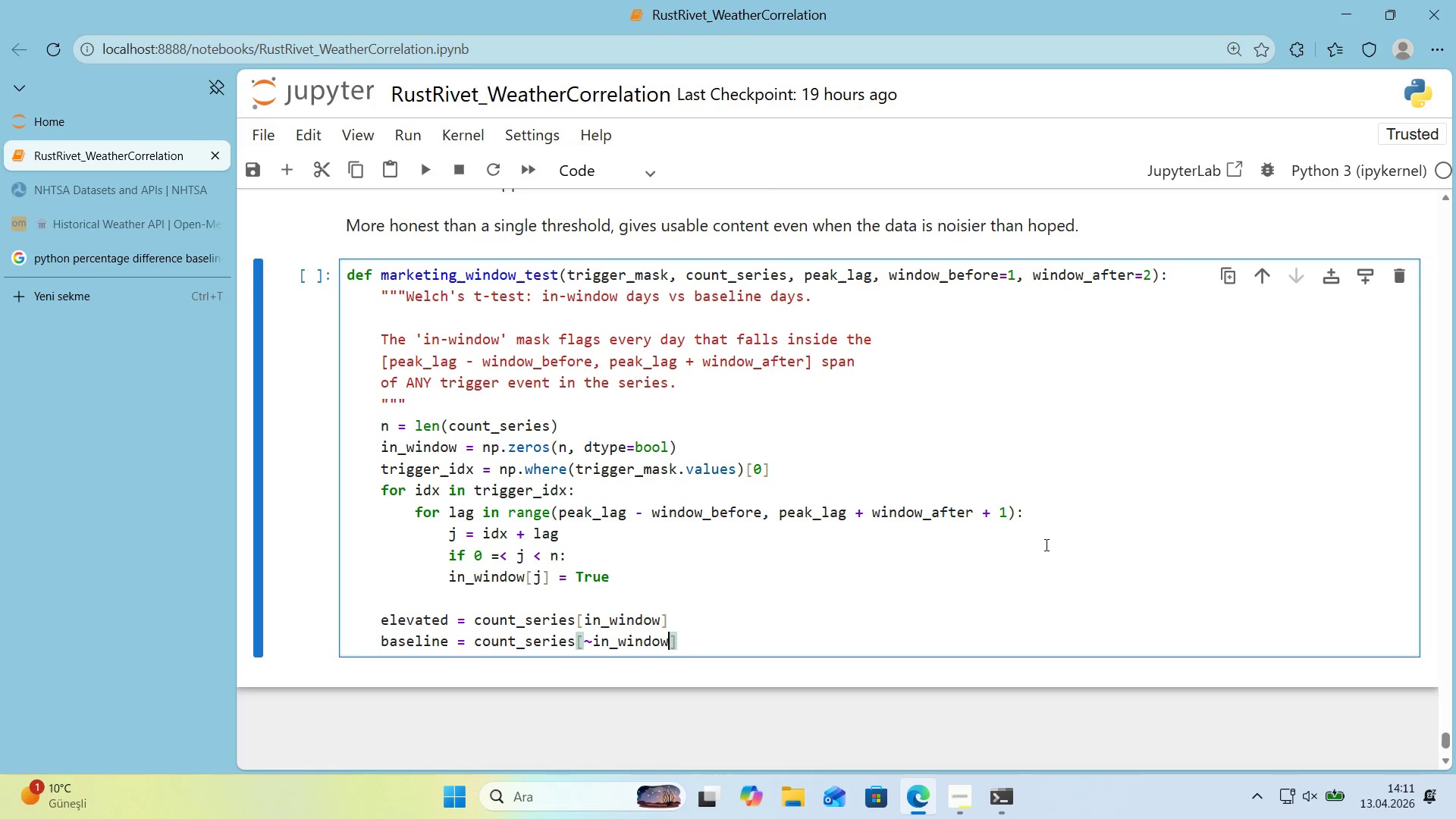 
key(ArrowRight)
 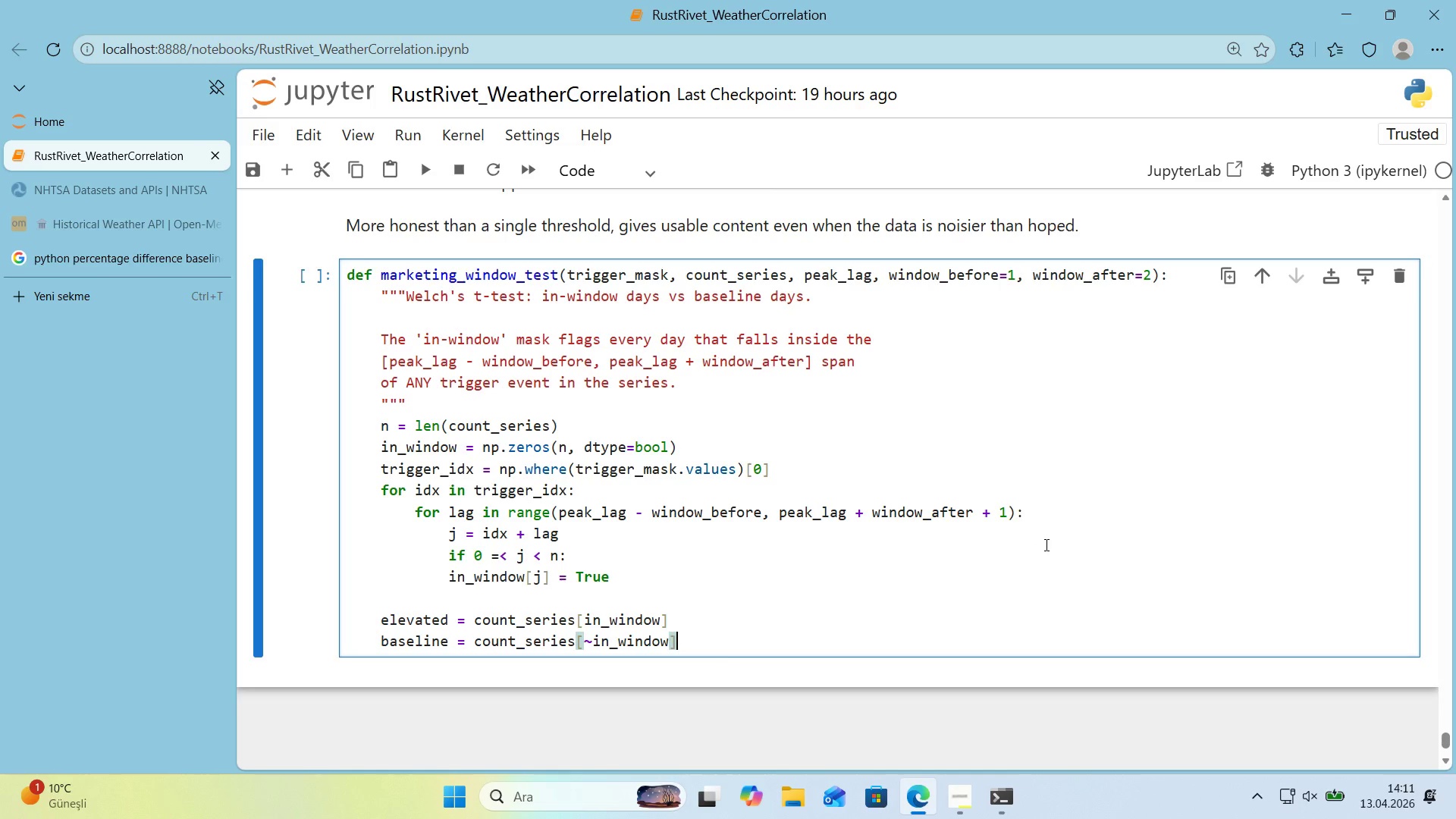 
key(Enter)
 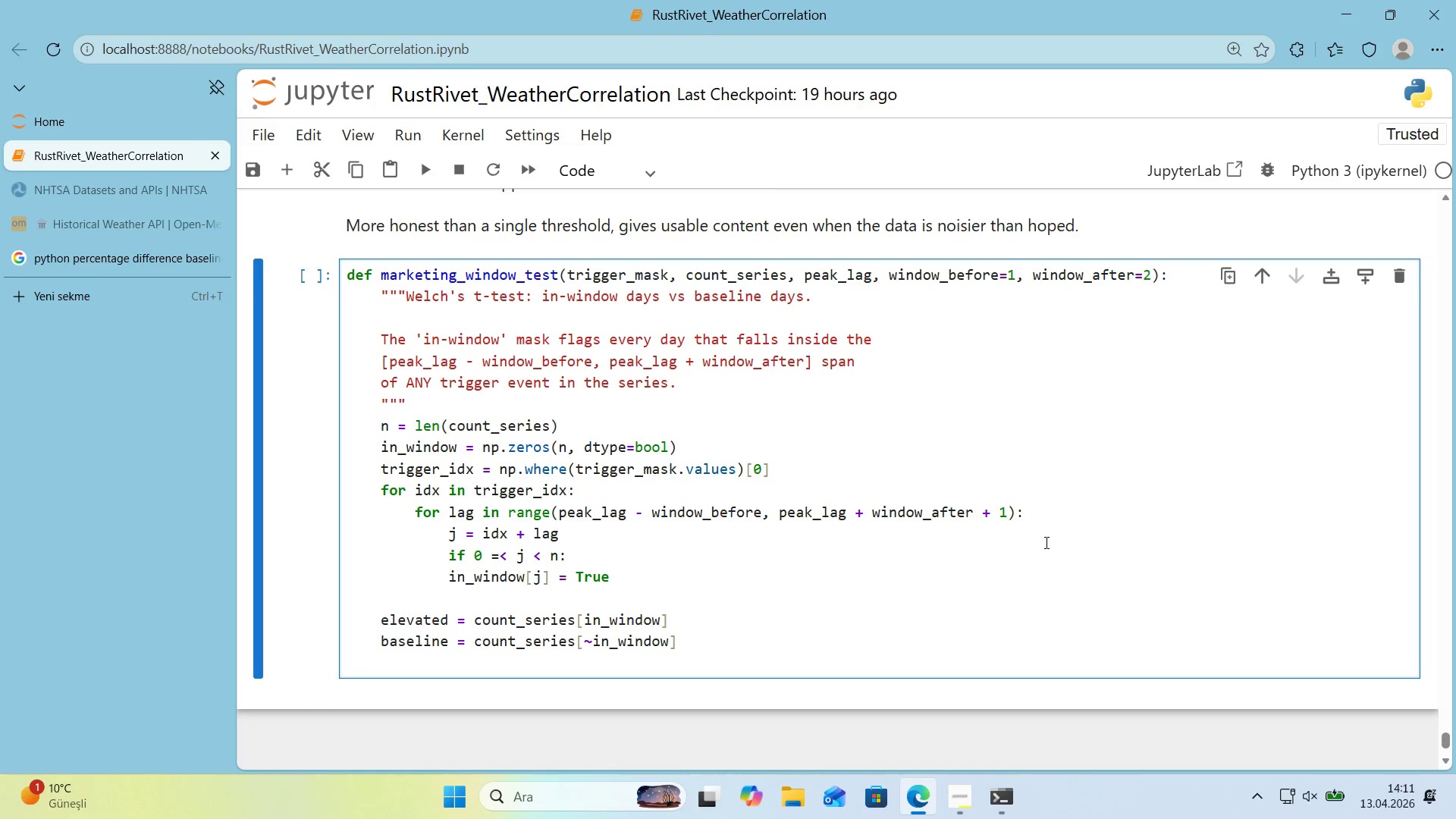 
scroll: coordinate [1046, 538], scroll_direction: down, amount: 1.0
 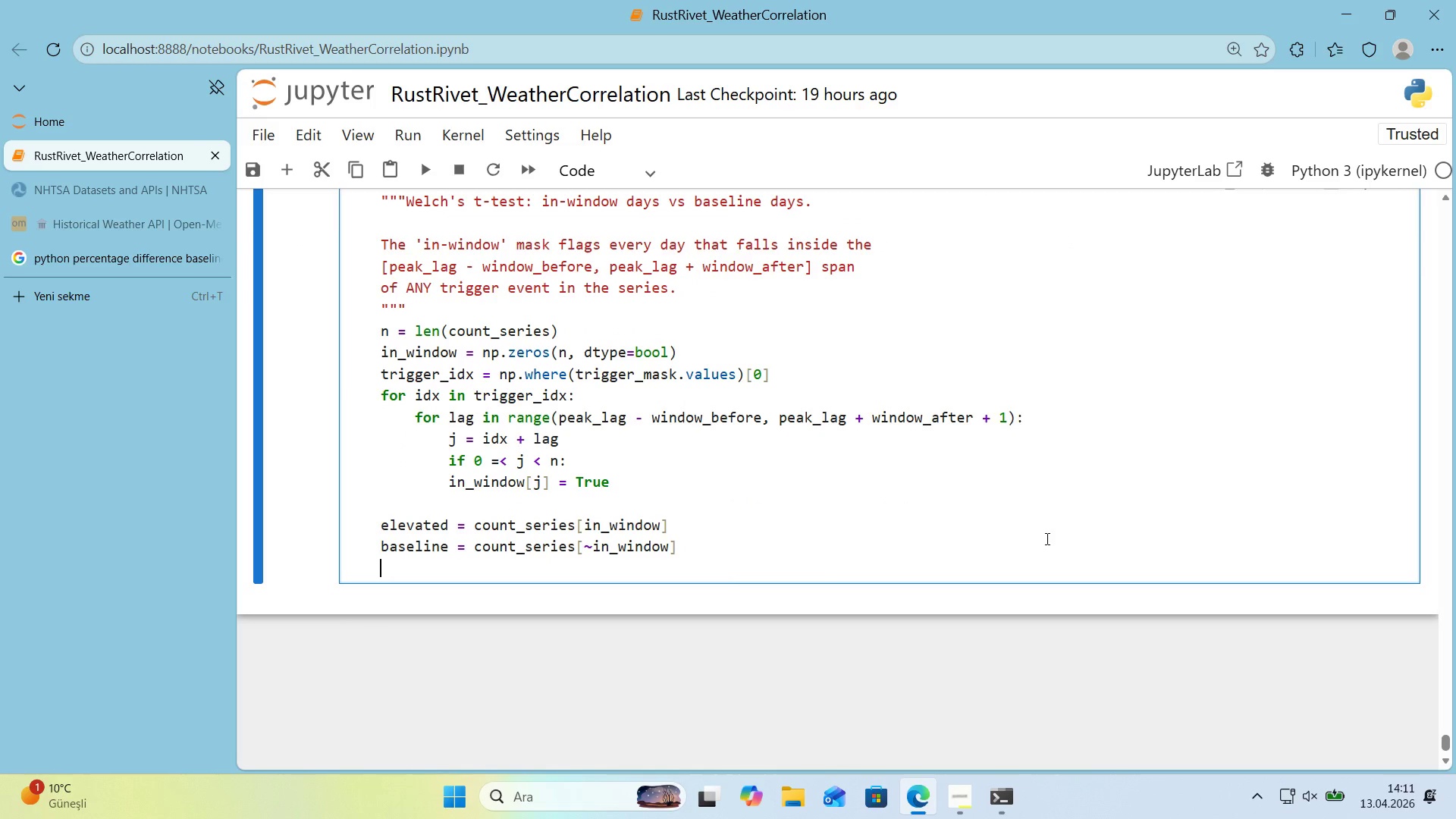 
type('f*()
 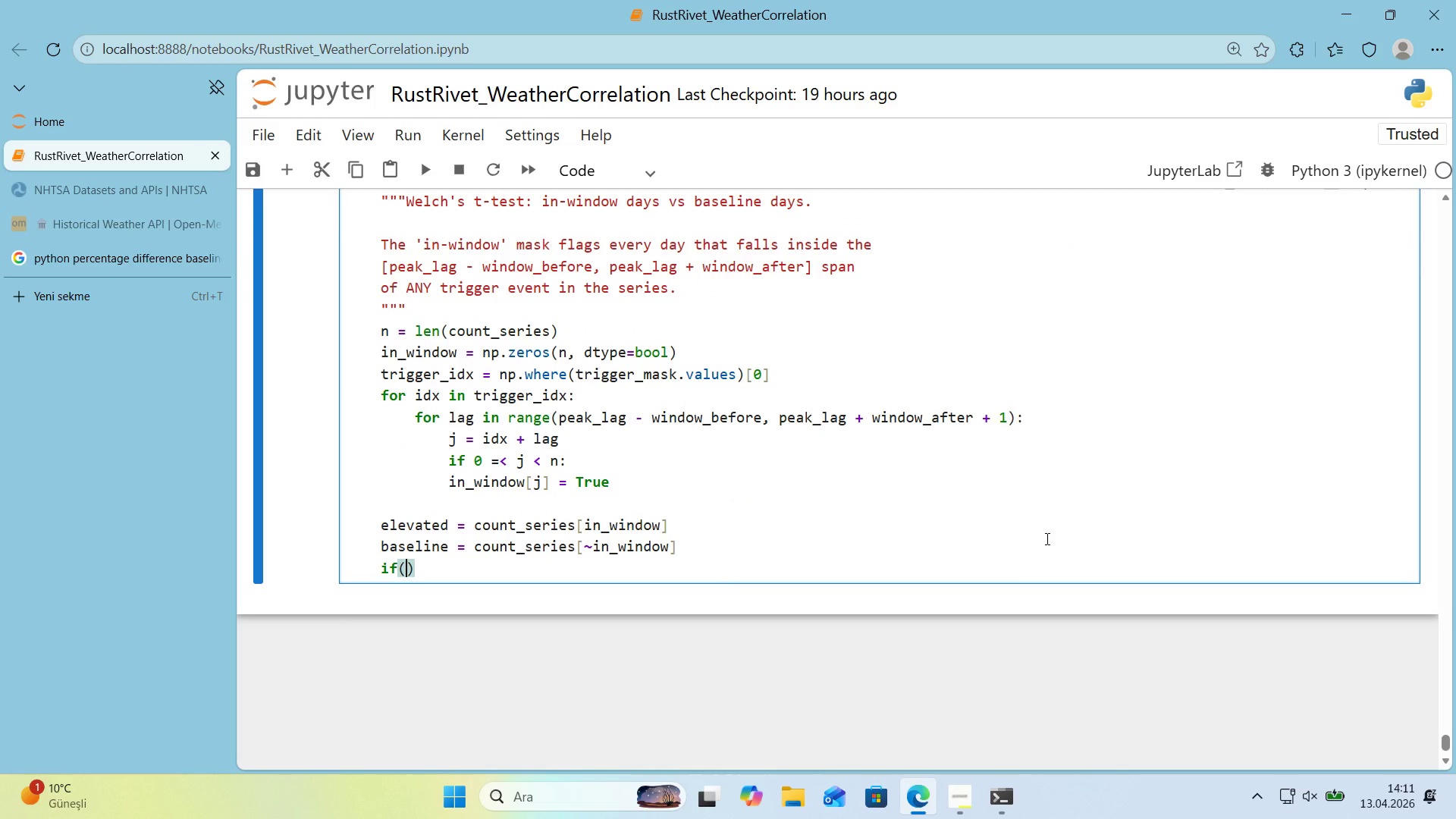 
 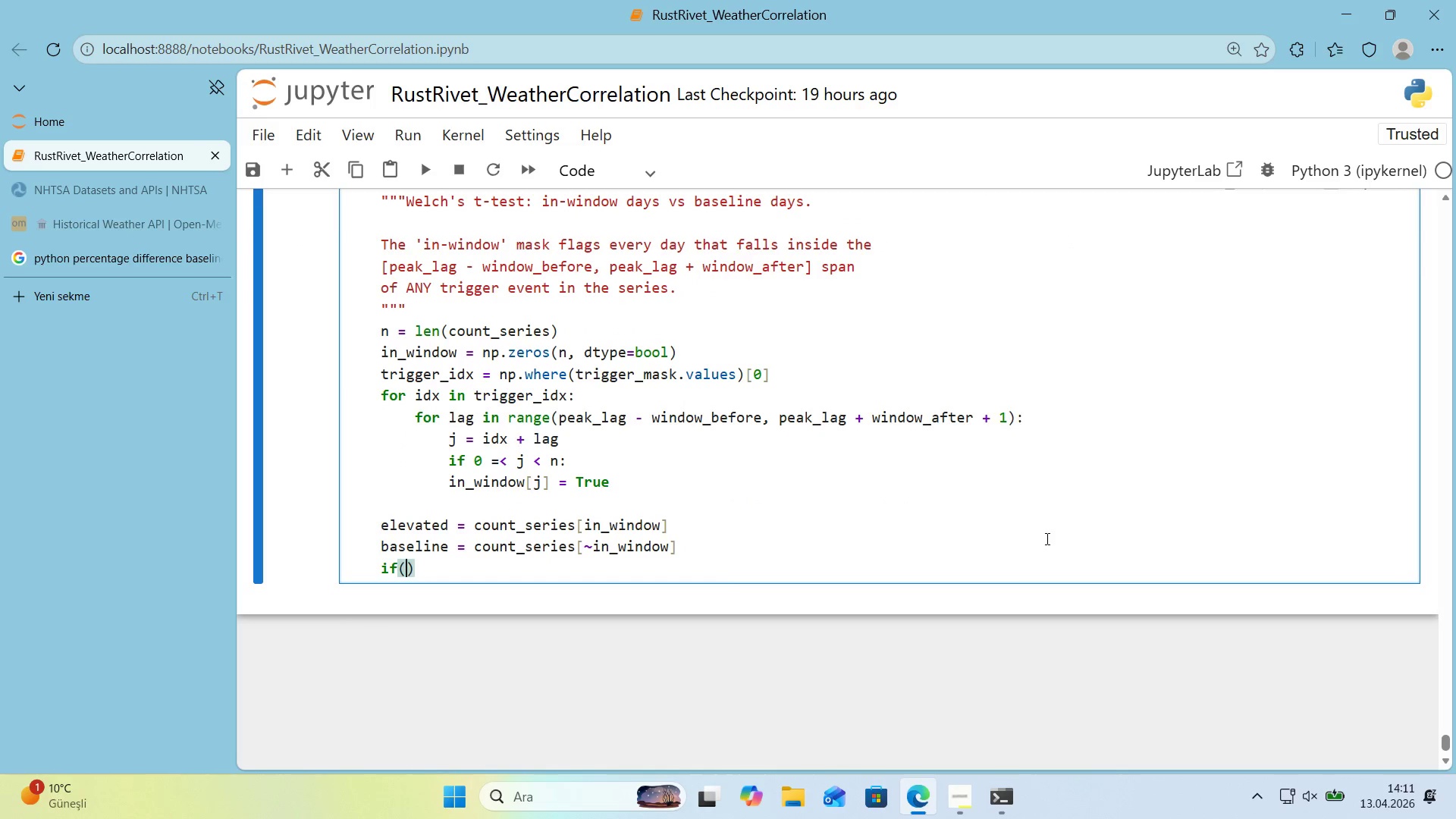 
key(ArrowLeft)
 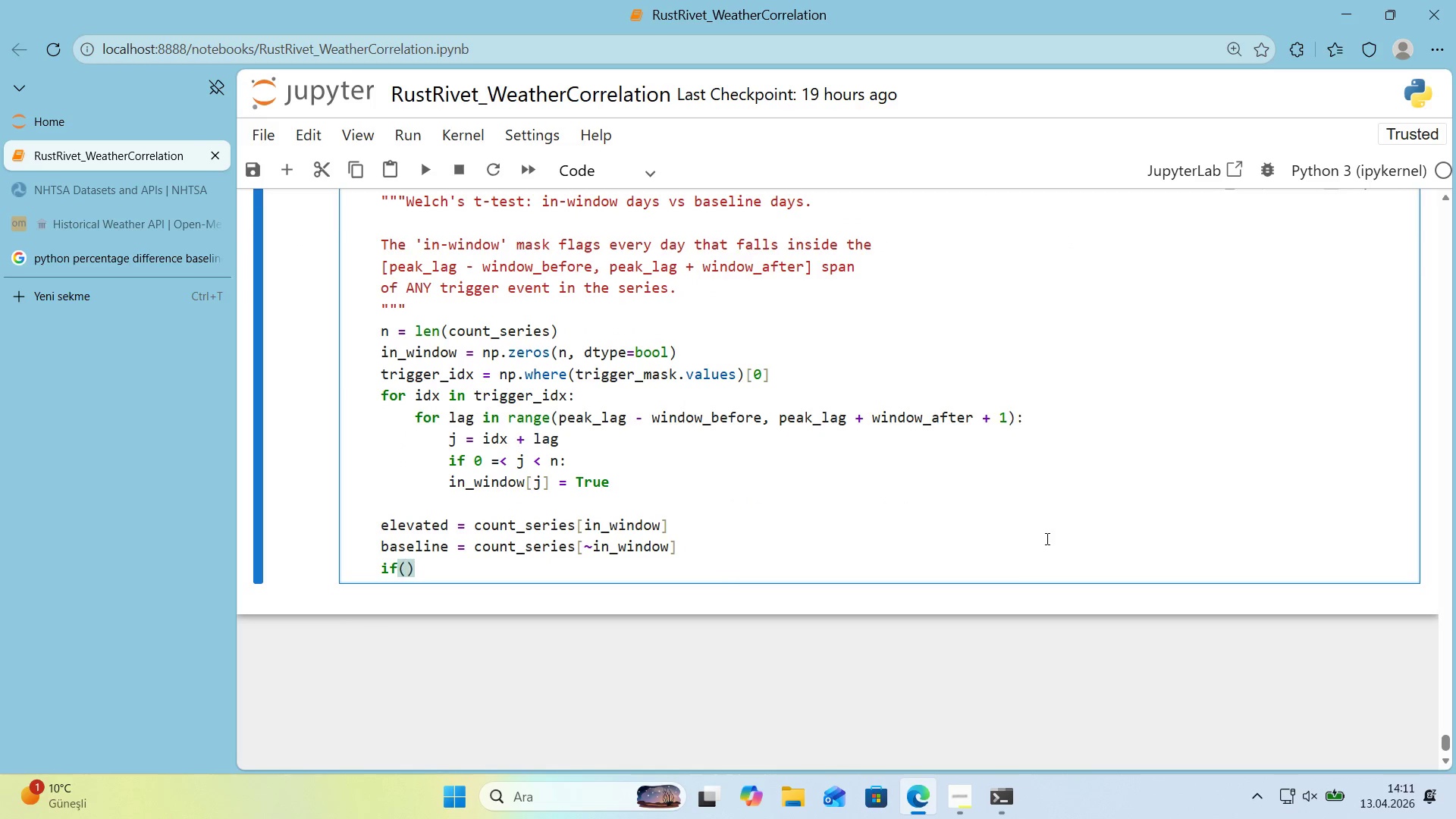 
key(ArrowRight)
 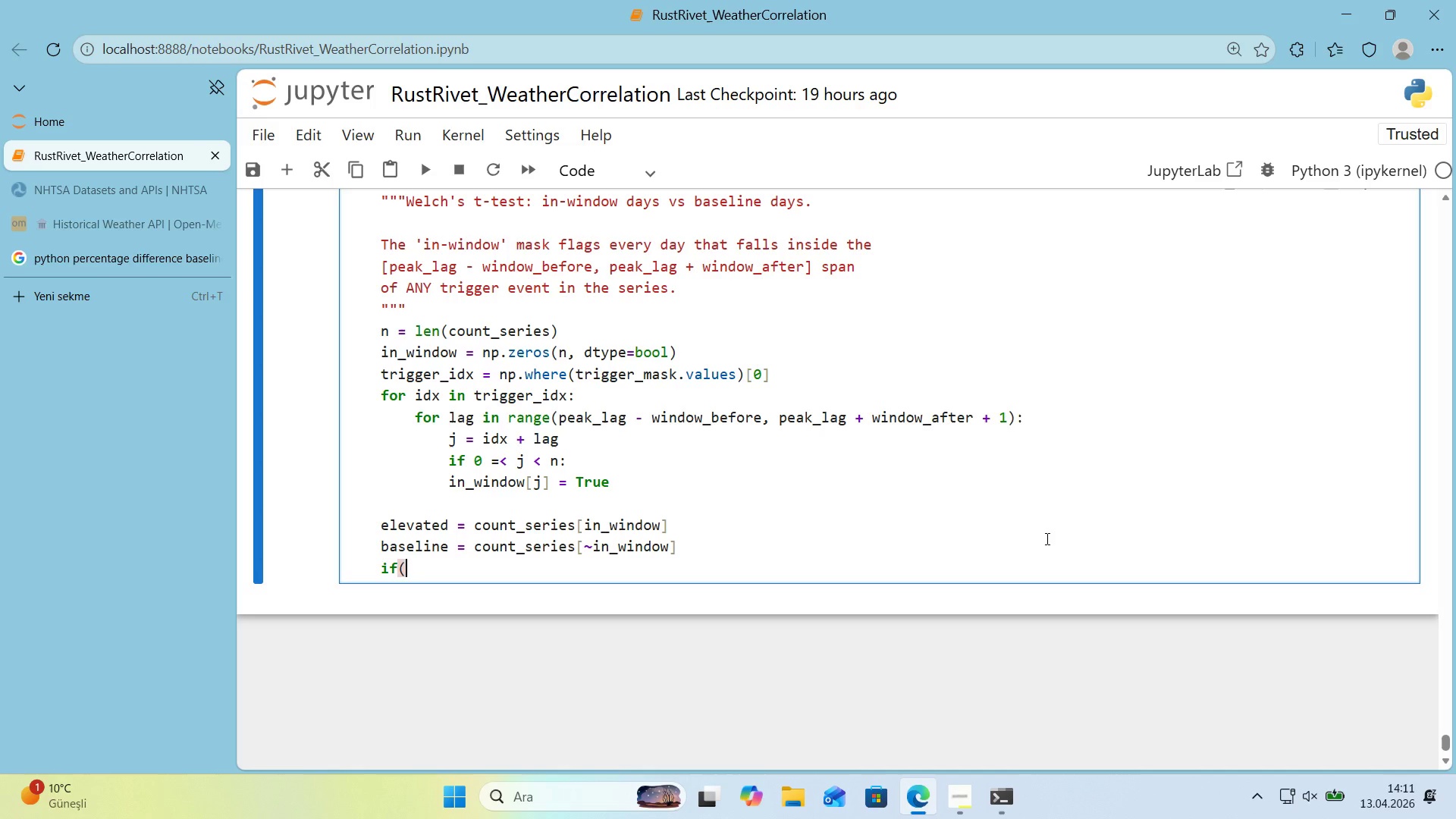 
key(Backspace)
key(Backspace)
type( len*()
 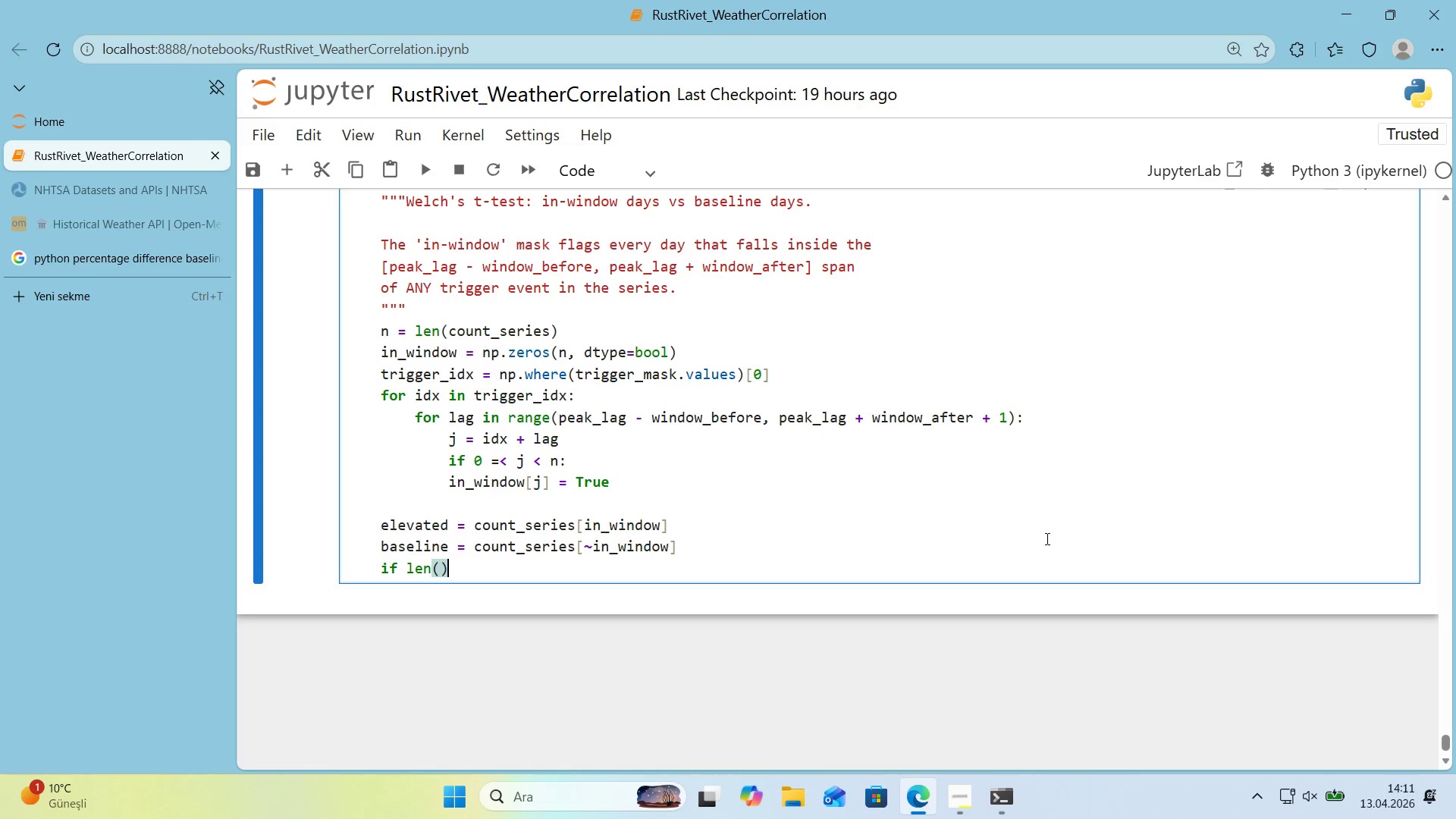 
key(ArrowLeft)
 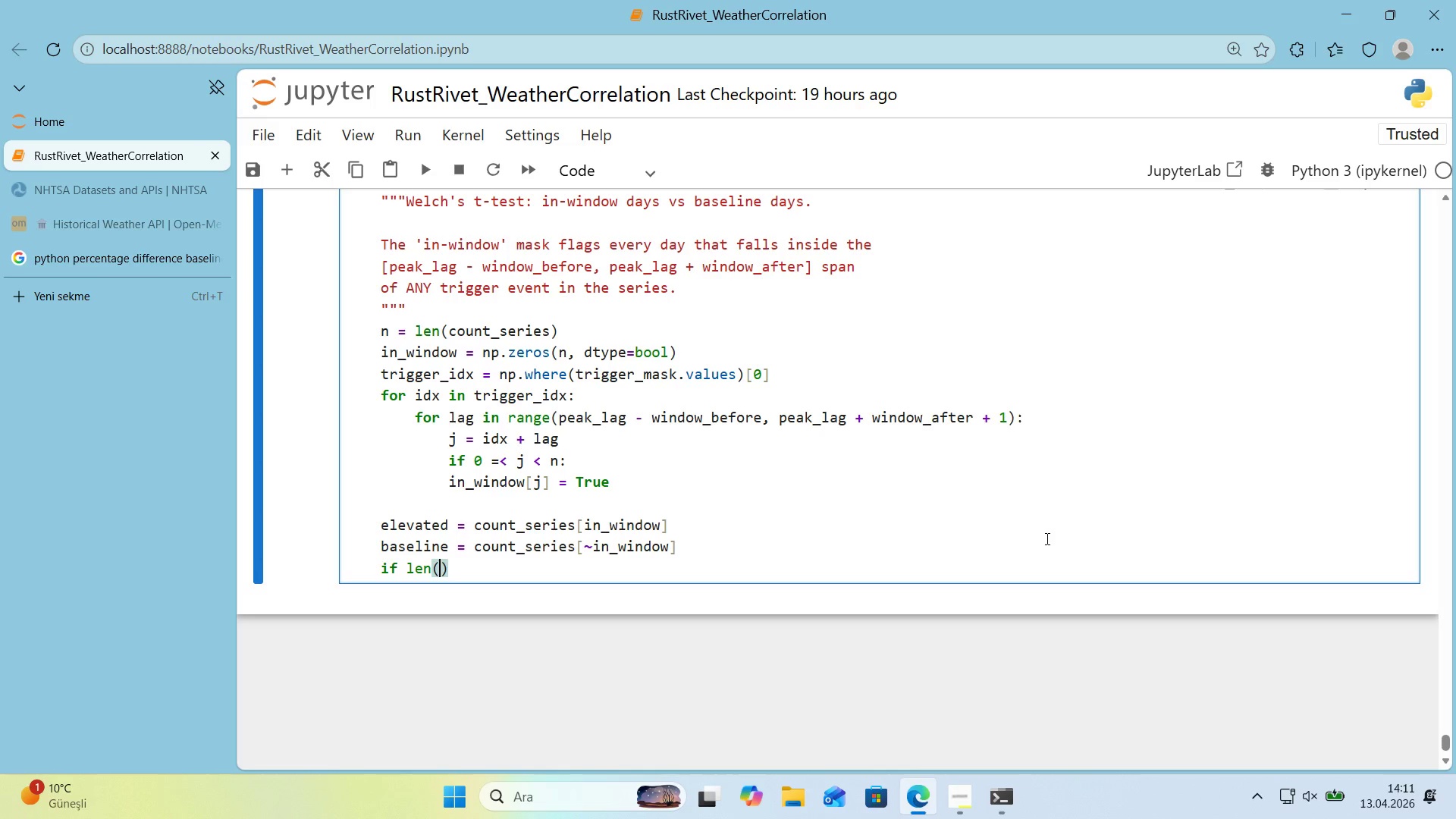 
type(elevated)
 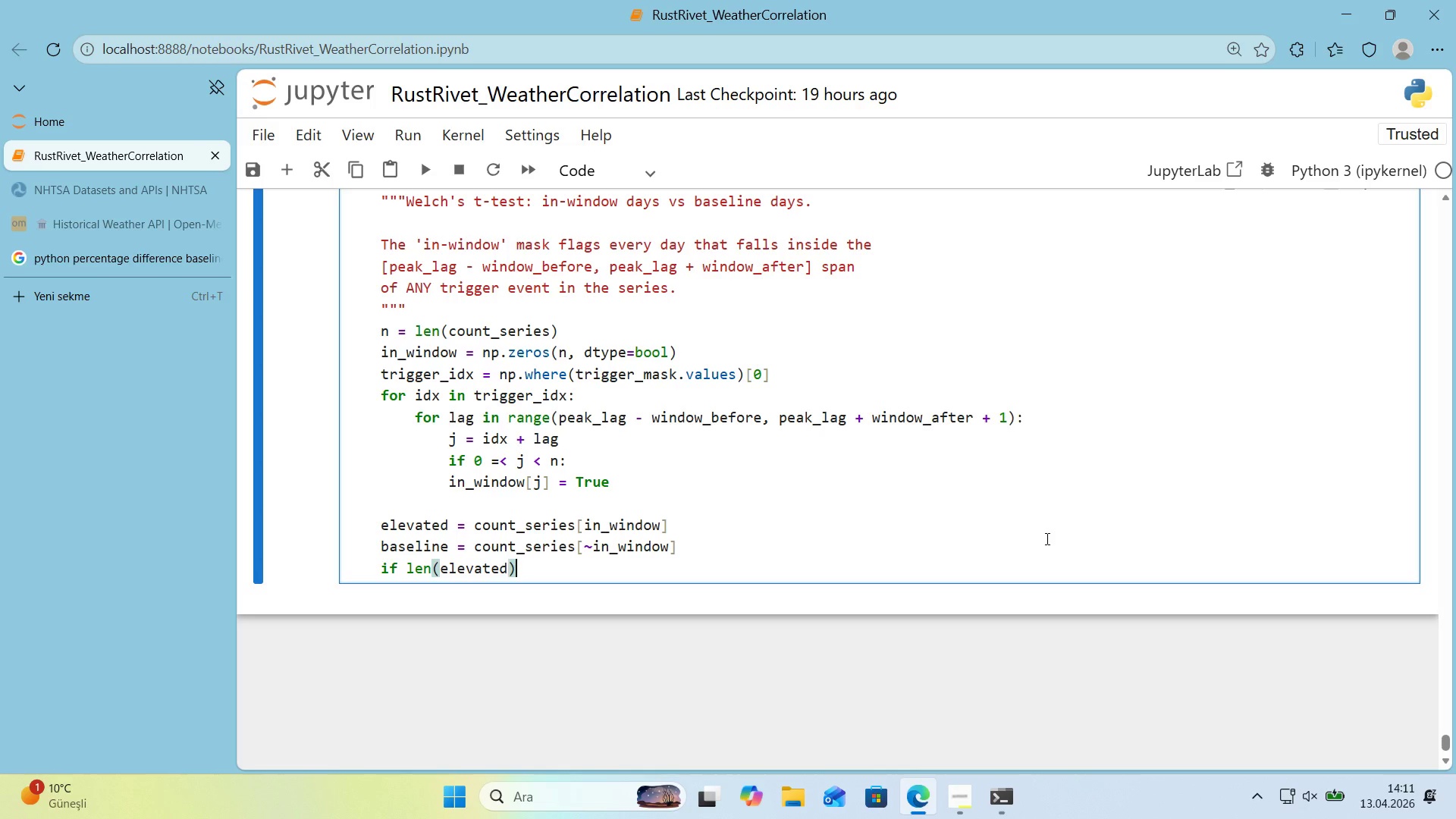 
key(ArrowRight)
 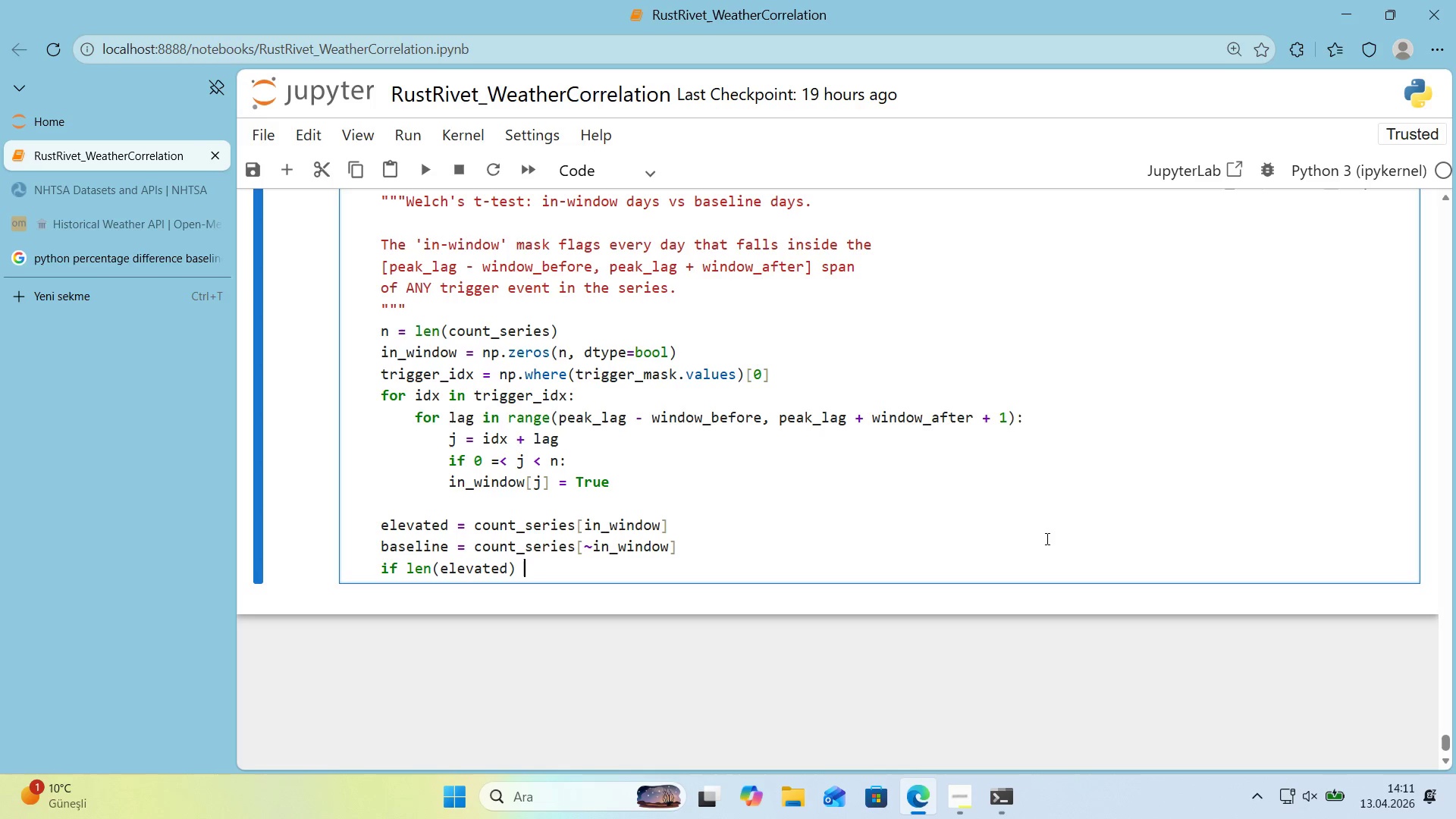 
type( [Break] 5 or len*()
 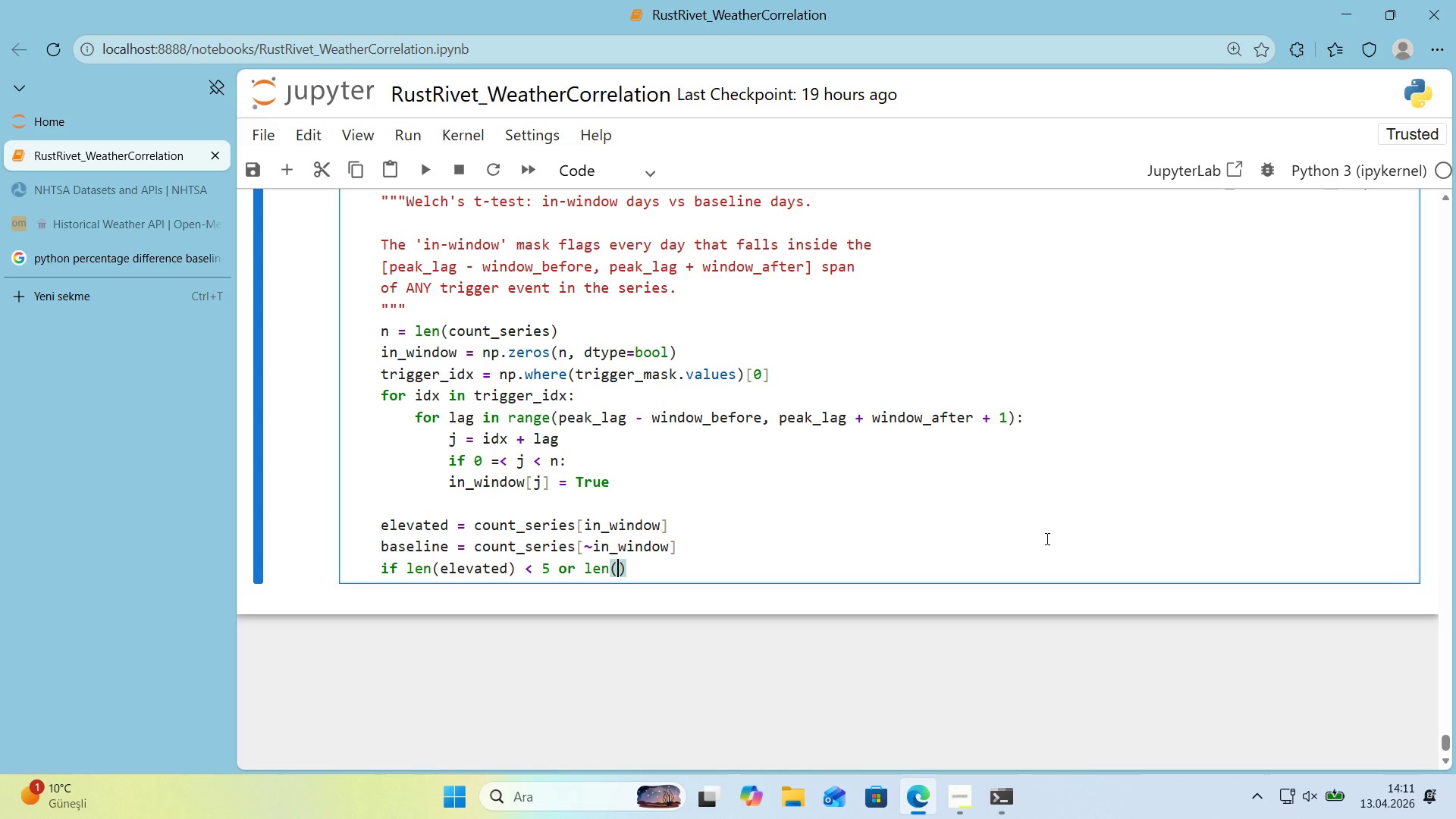 
 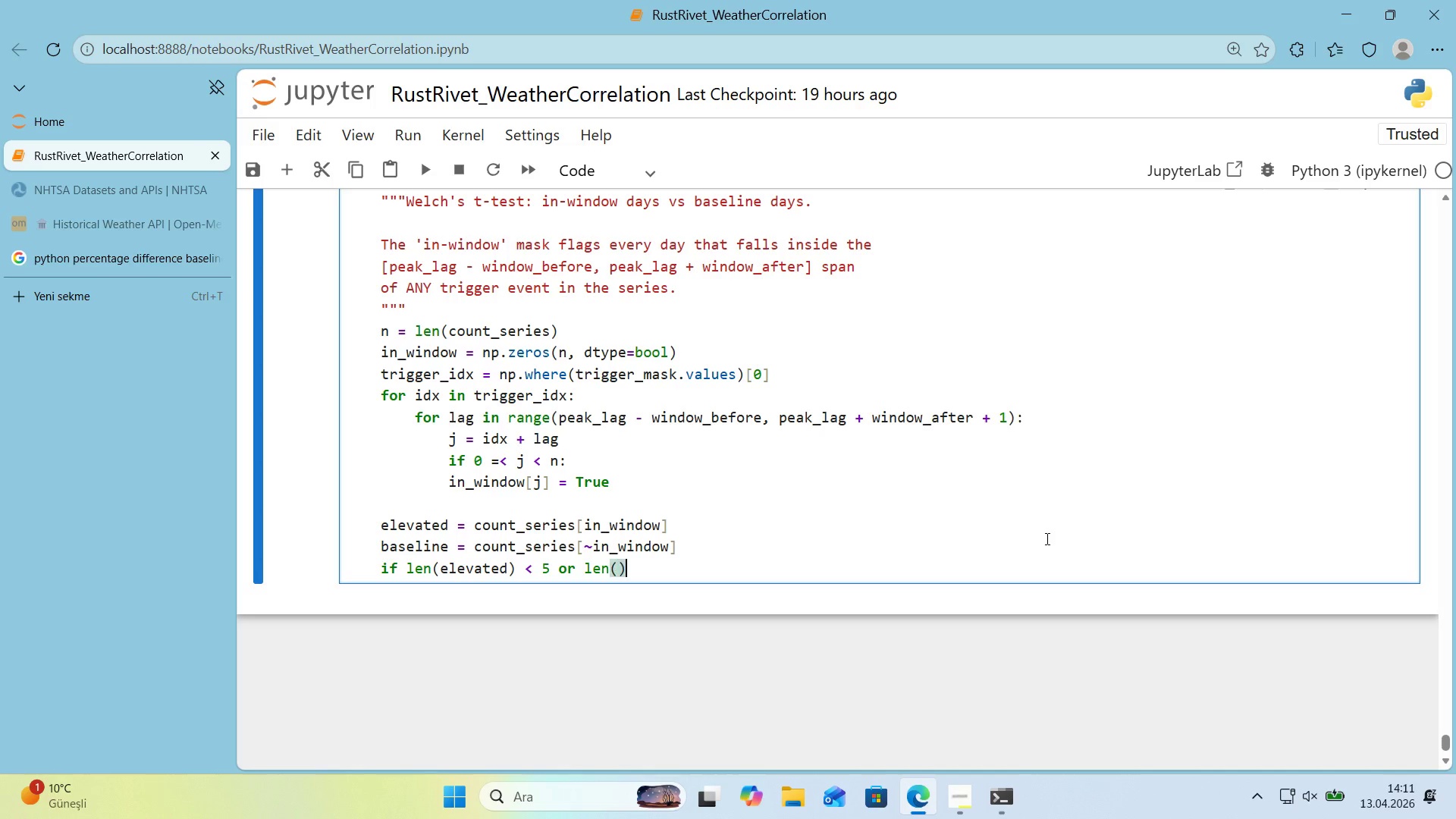 
key(ArrowLeft)
 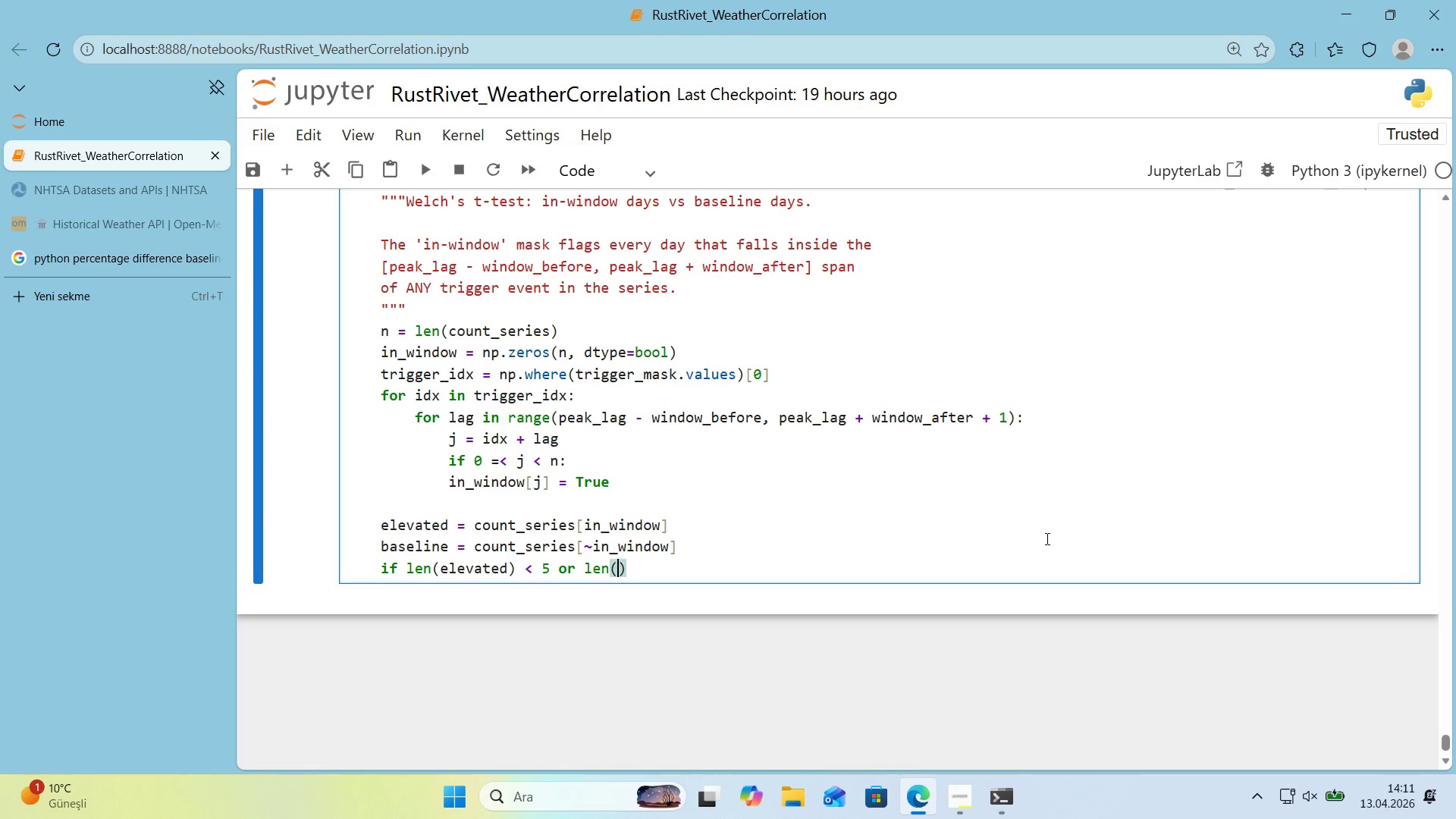 
type(basel'ne)
 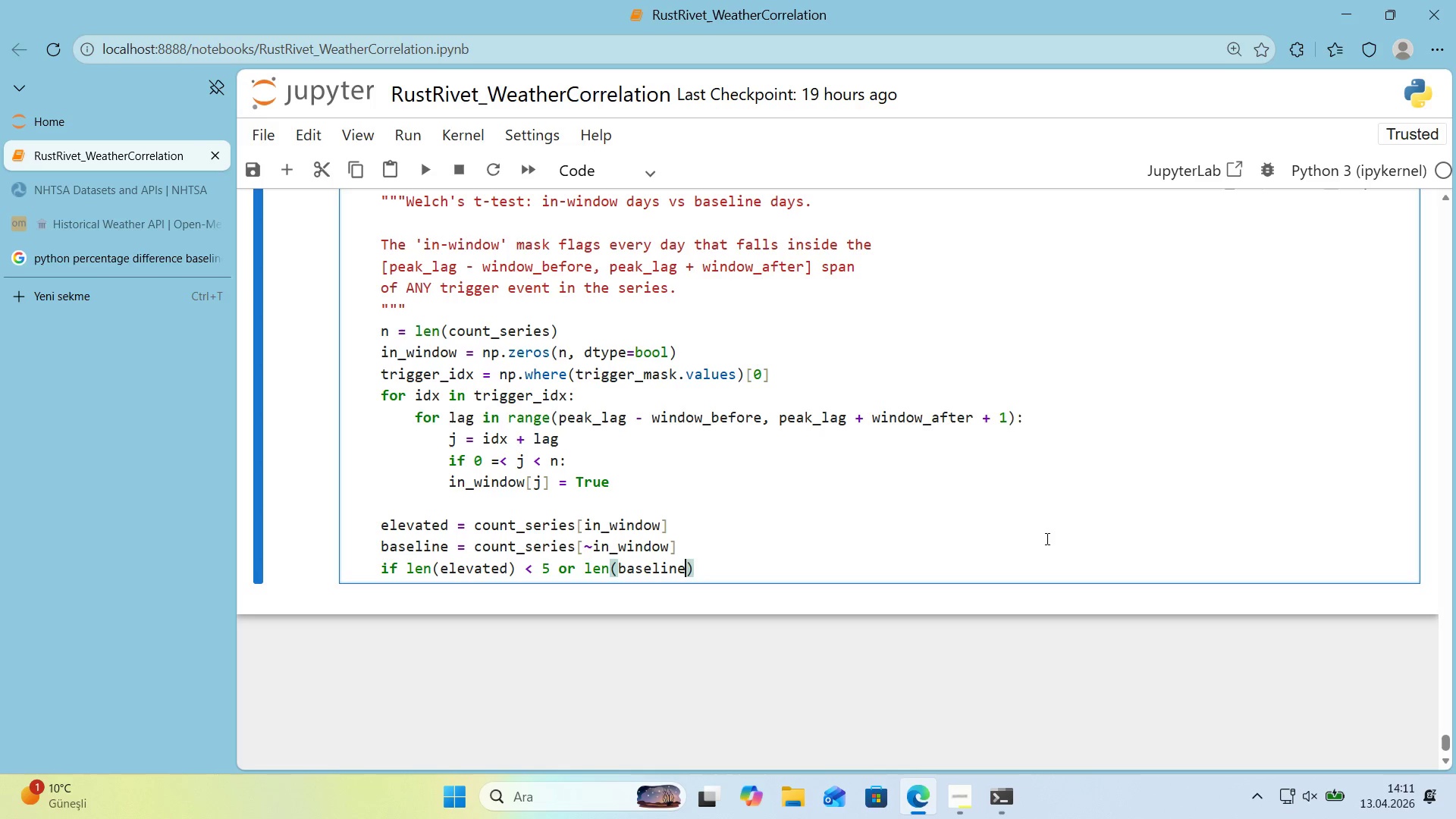 
key(ArrowRight)
 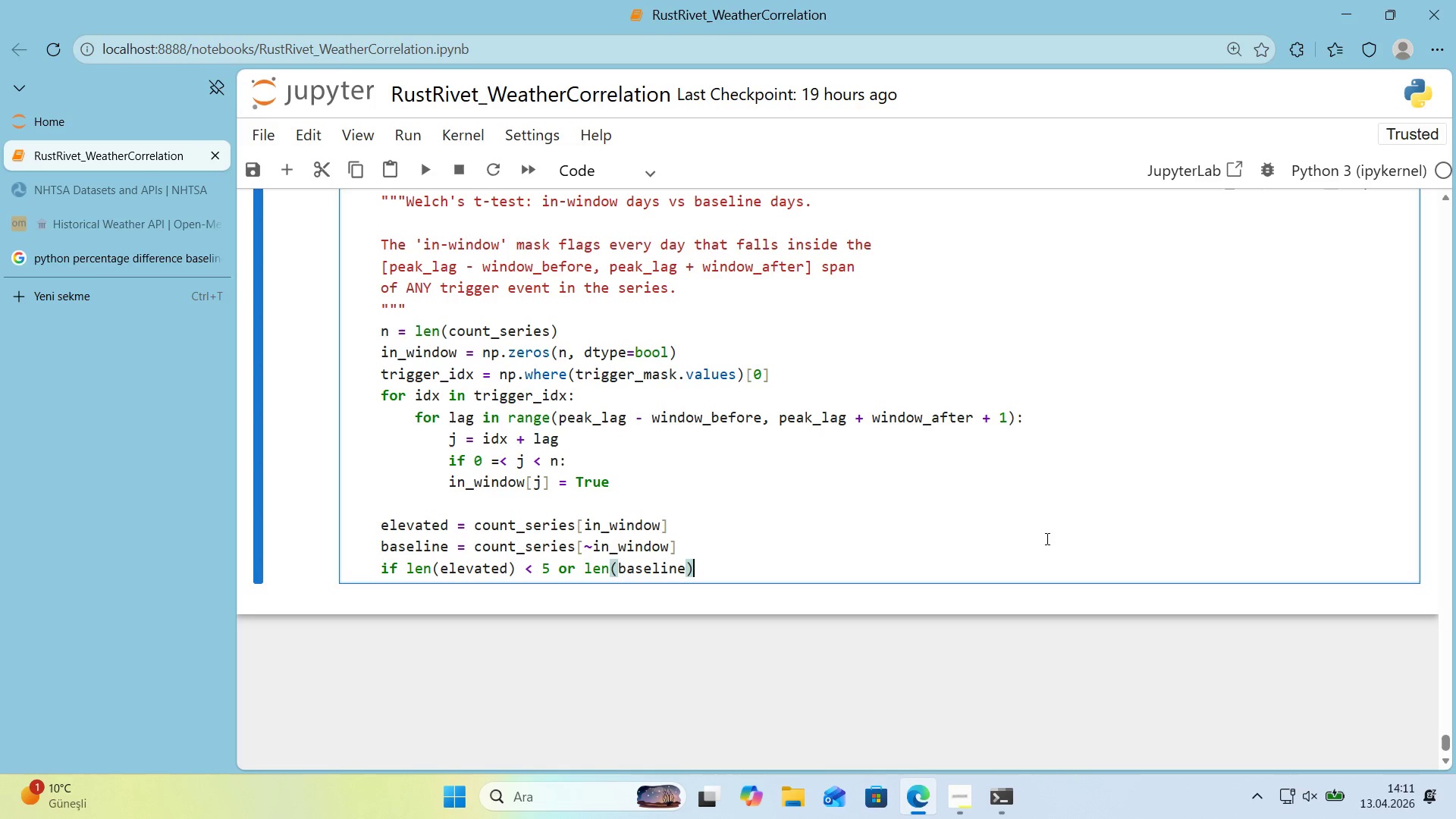 
key(Space)
 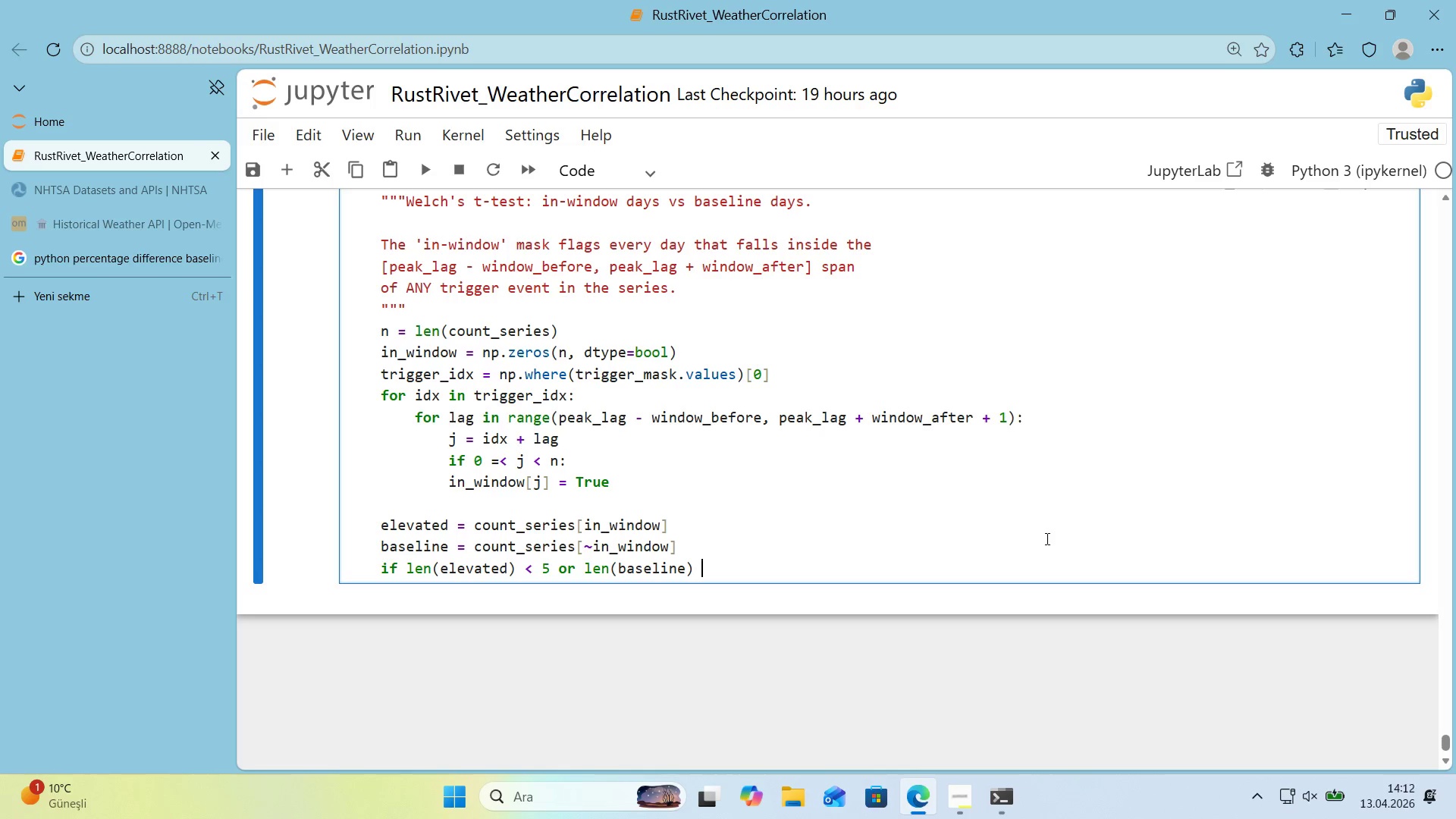 
key(Break)
 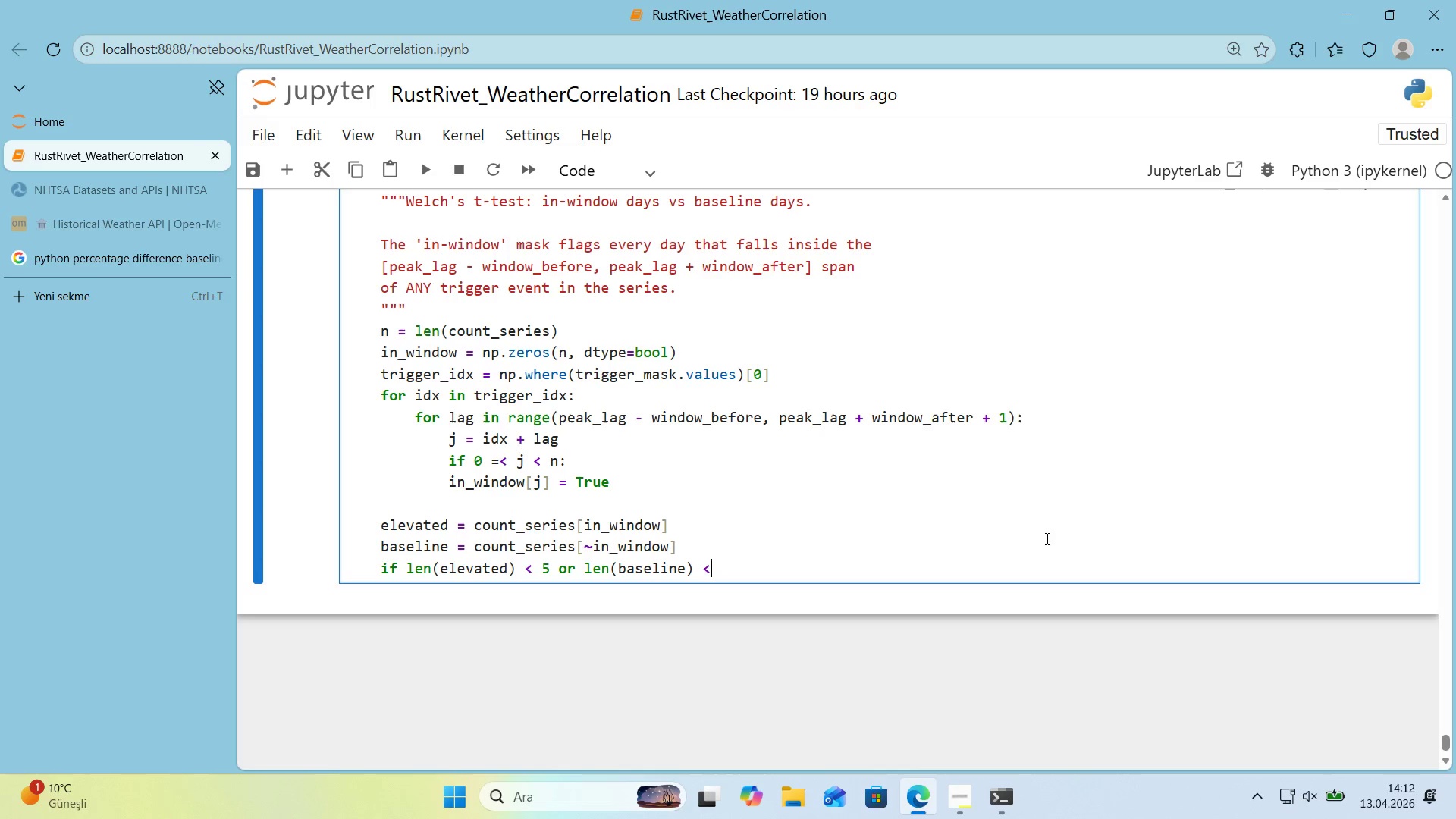 
key(Space)
 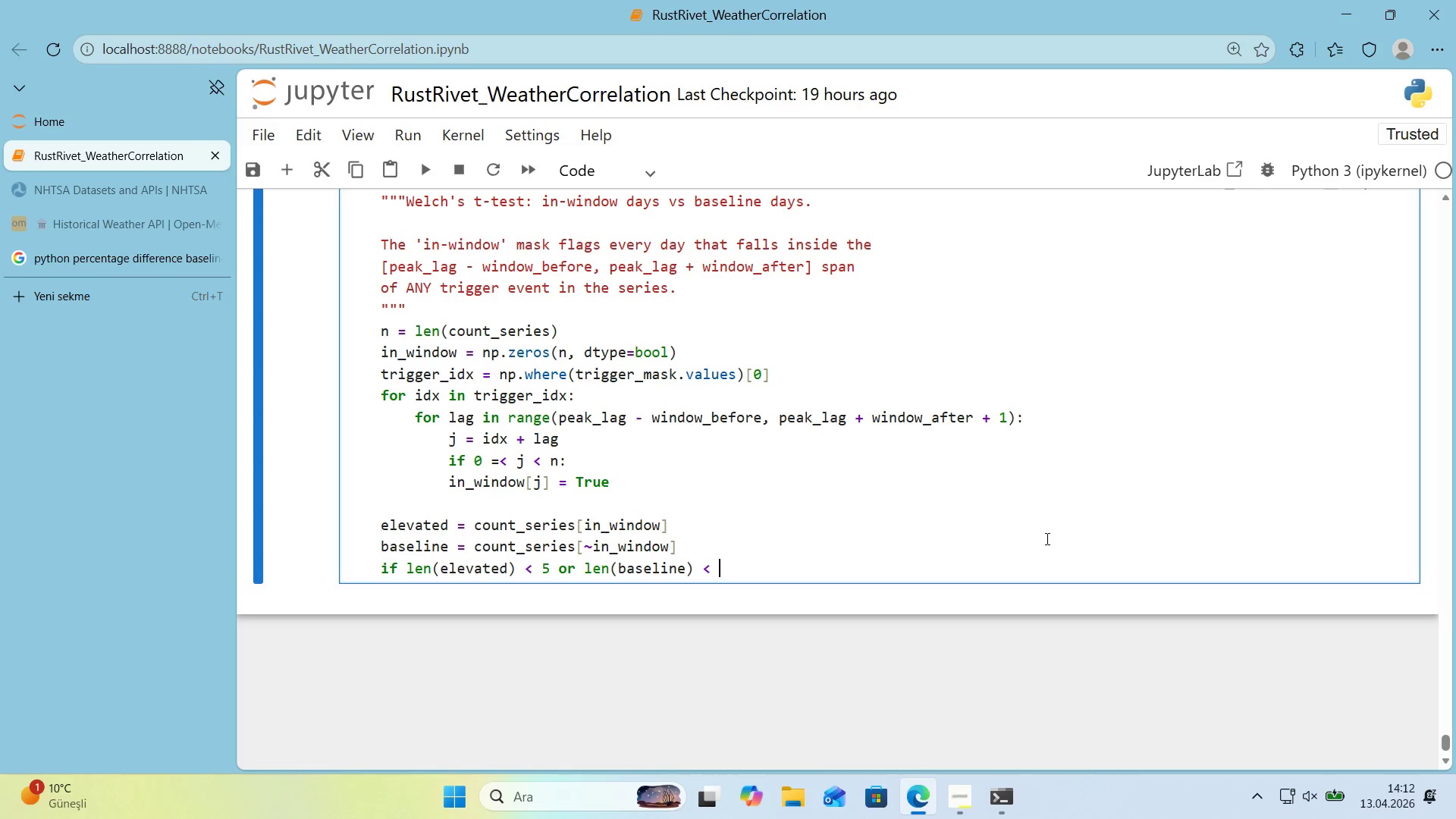 
key(Numpad5)
 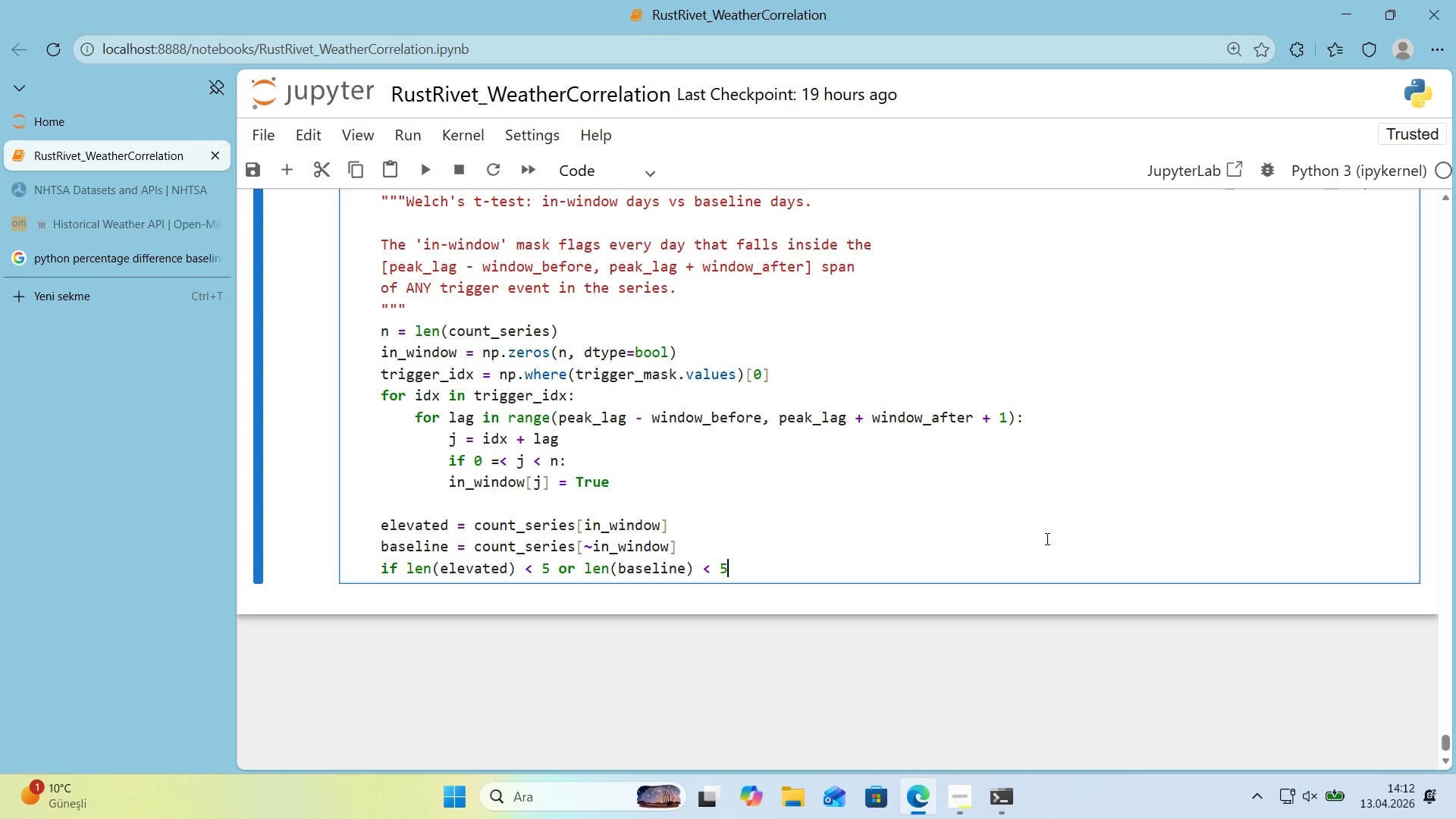 
key(Shift+Period)
 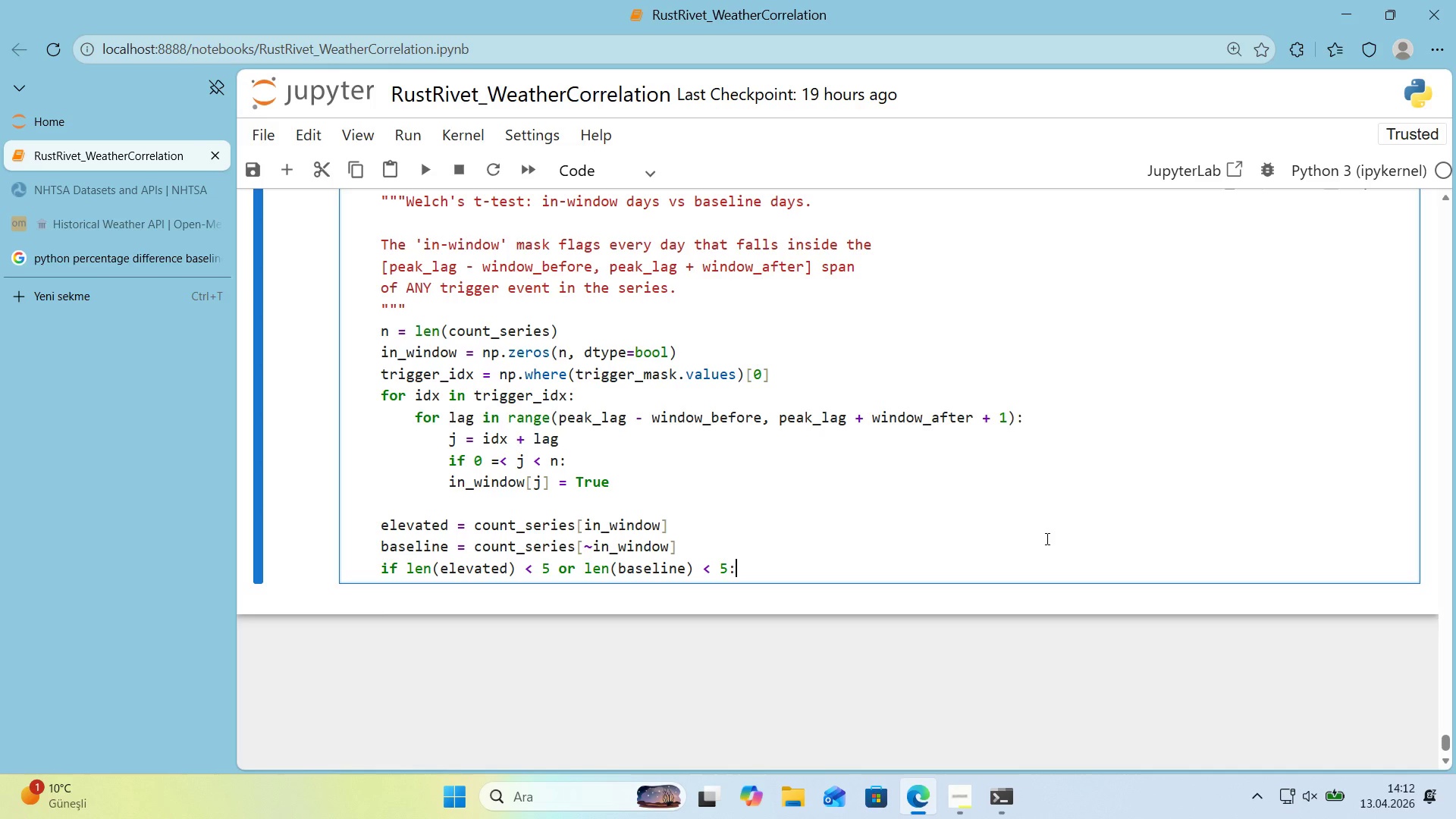 
key(Enter)
 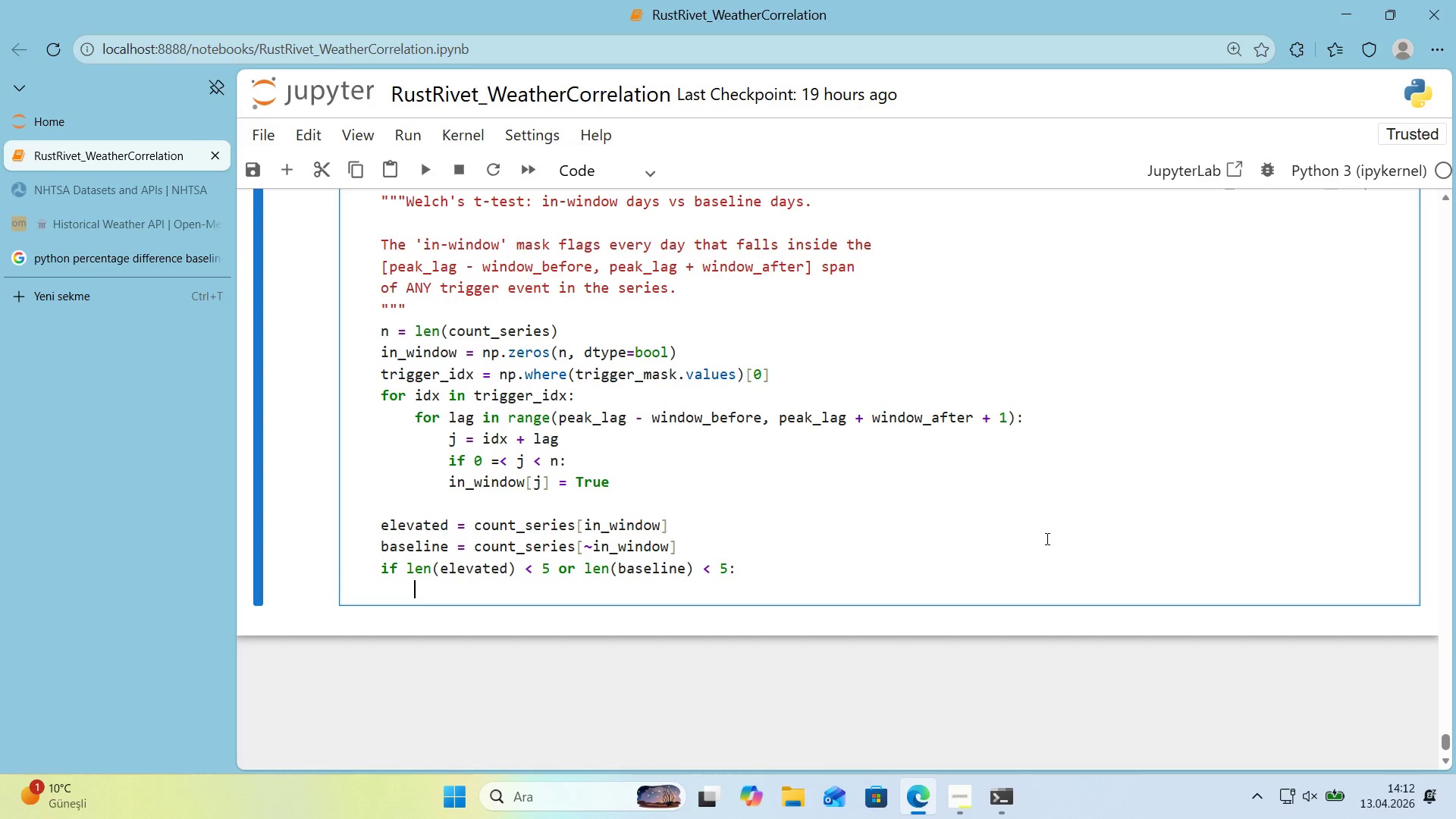 
type(return None)
 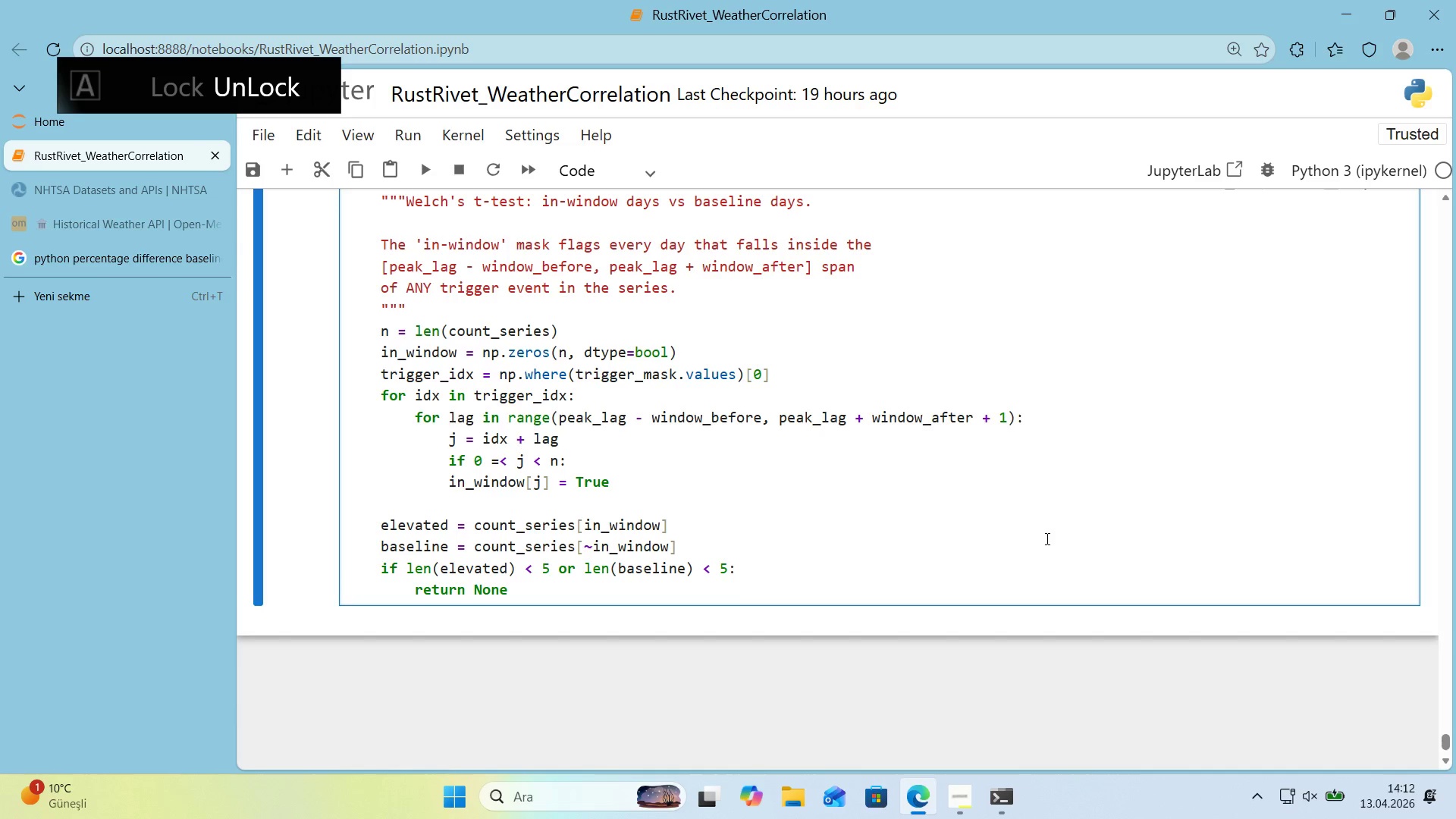 
key(Enter)
 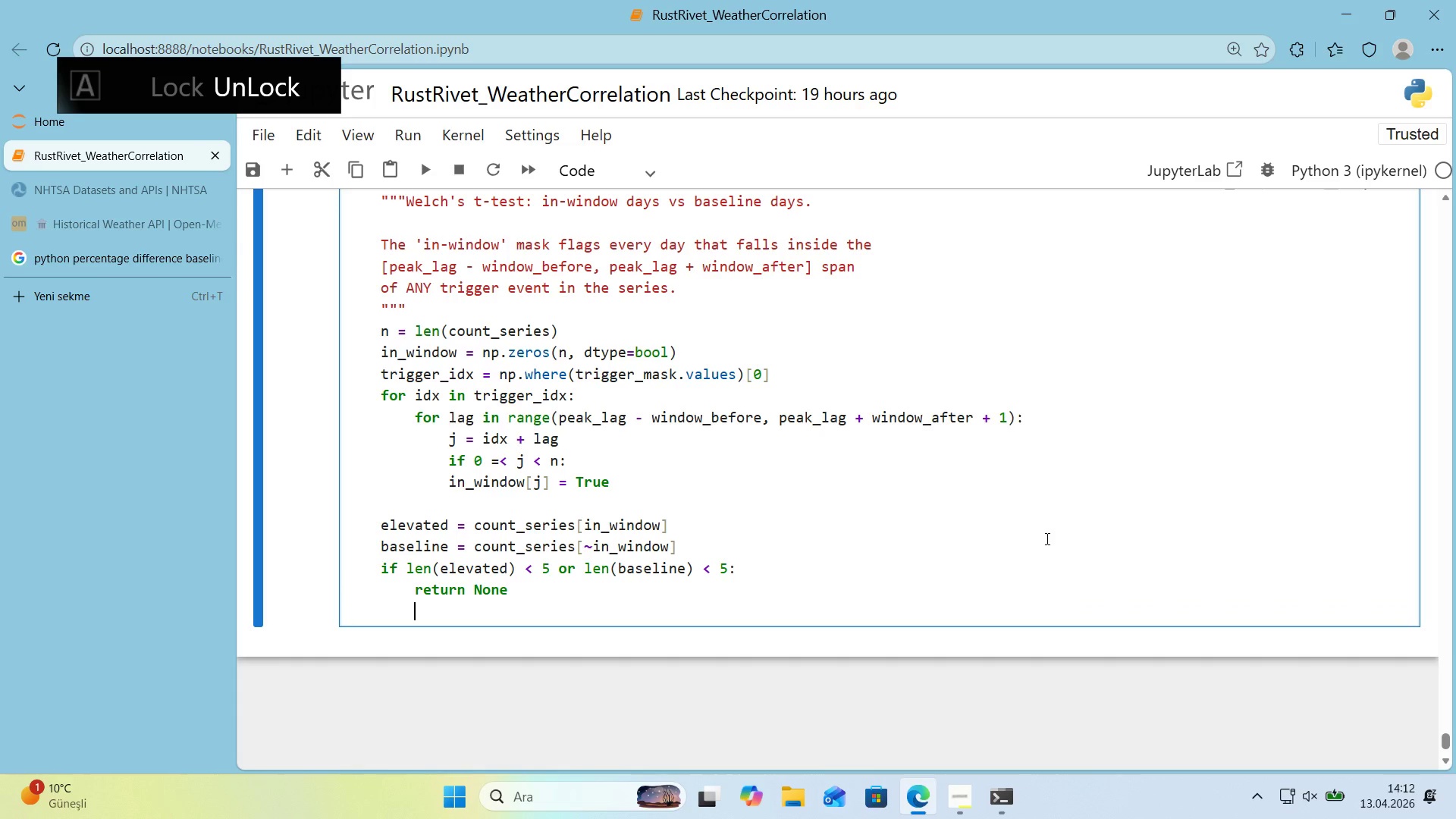 
key(Backspace)
 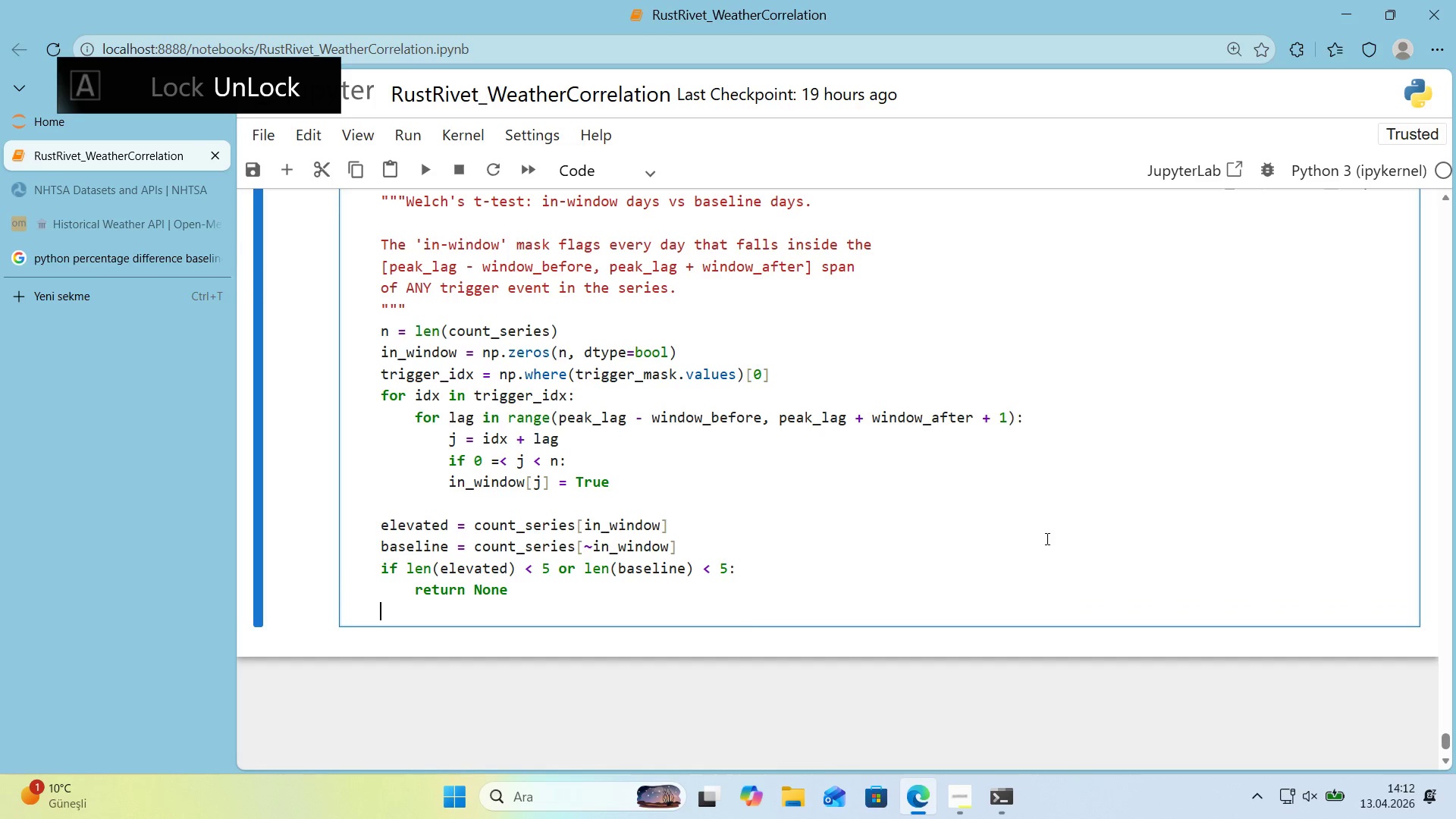 
key(Enter)
 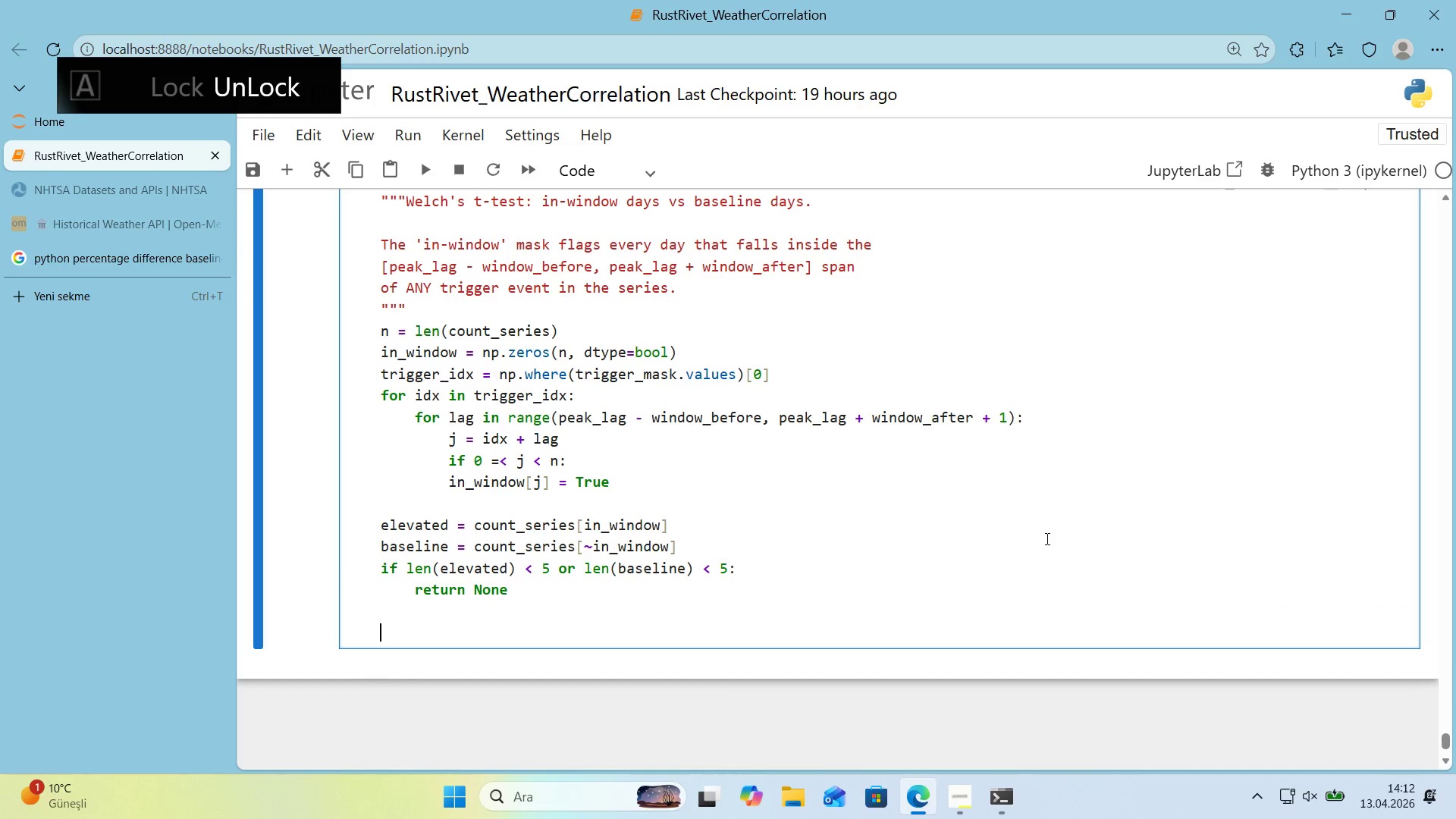 
type(t, p ) t)
key(Backspace)
type(stats.ttest_'nd*()
 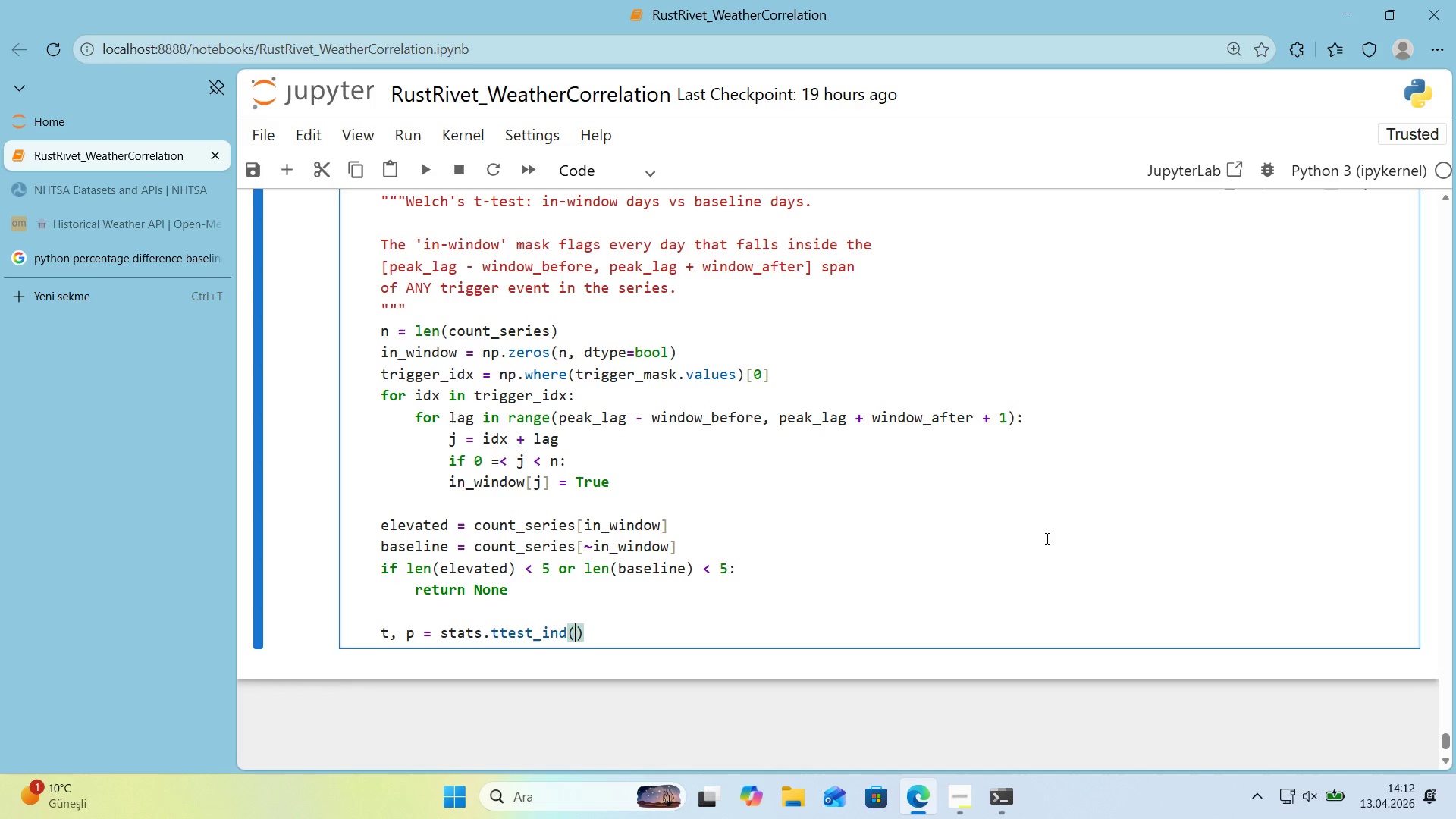 
 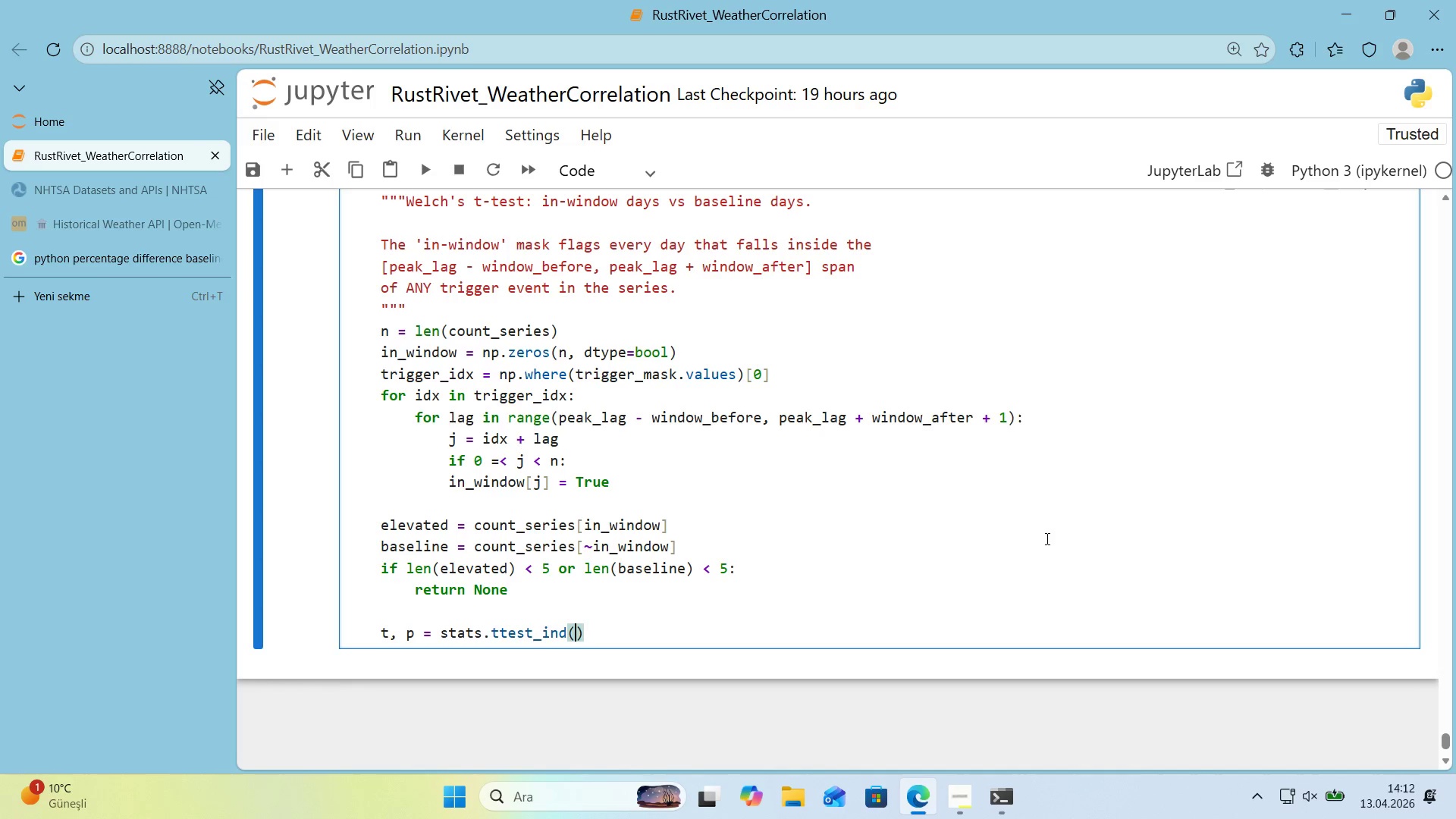 
key(ArrowLeft)
 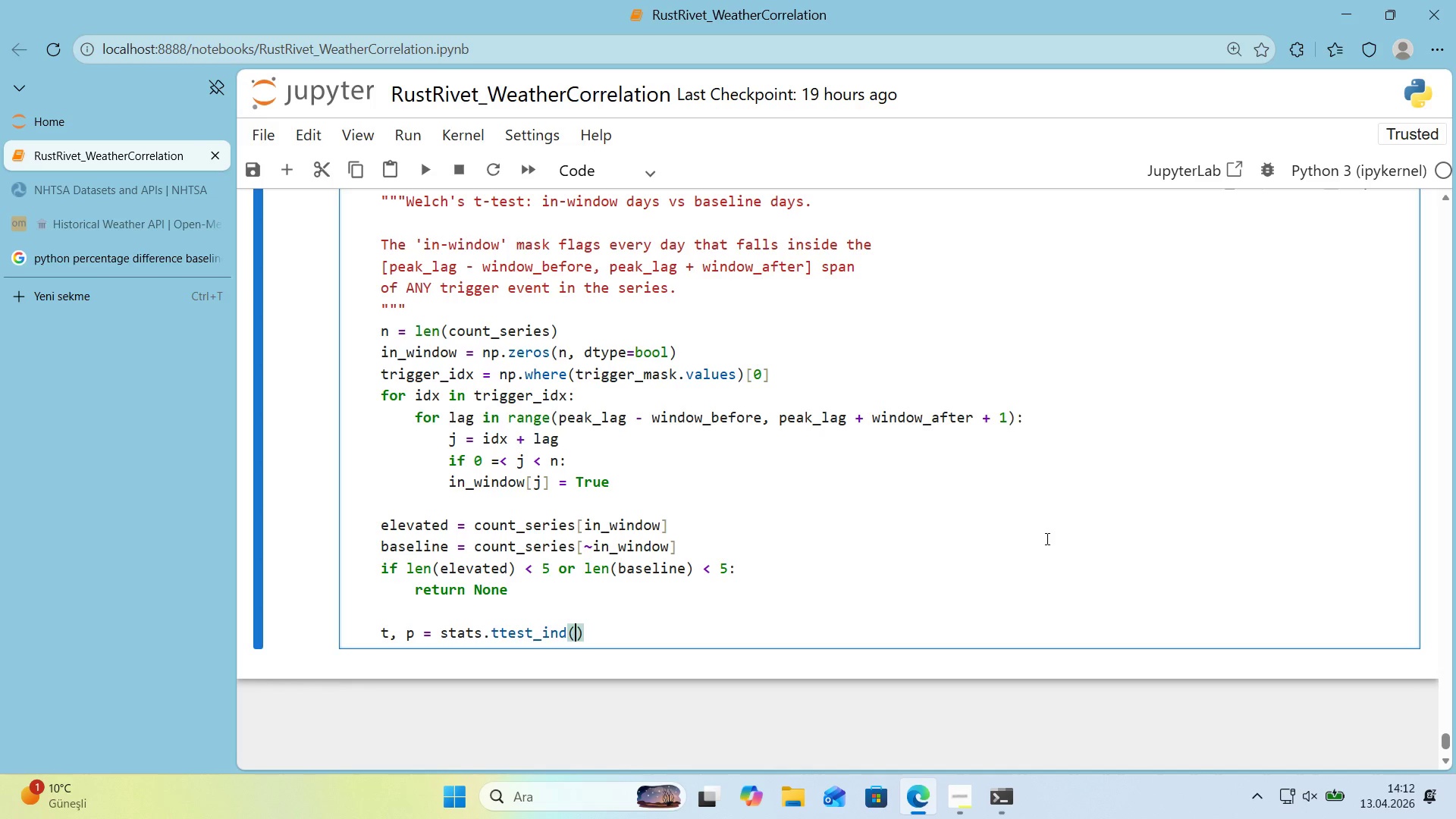 
type(elevated, basel'ne, equal_Var)
key(Backspace)
key(Backspace)
key(Backspace)
type(V)
key(Backspace)
type(var)False)
 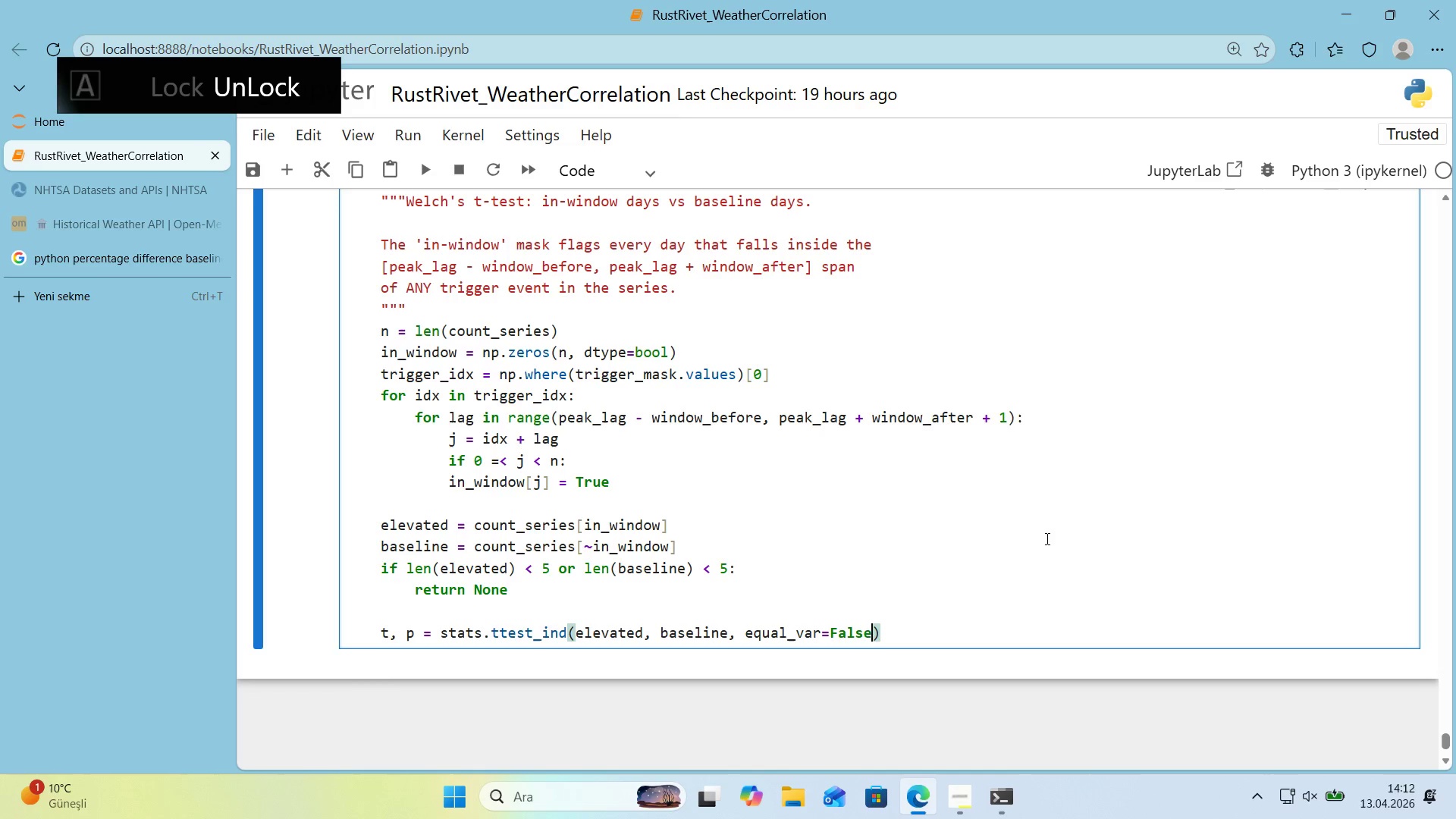 
scroll: coordinate [1040, 540], scroll_direction: down, amount: 1.0
 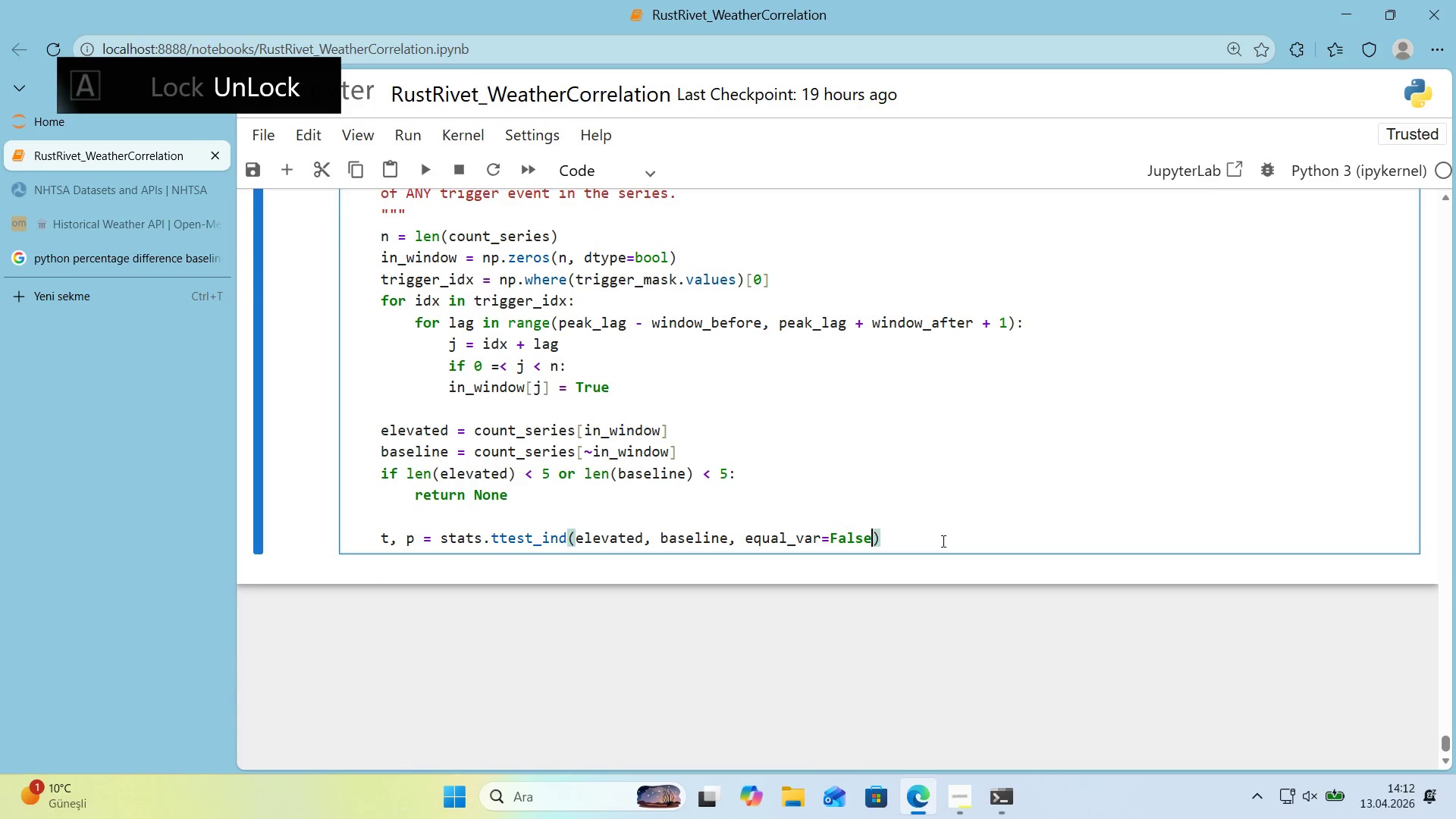 
left_click([932, 536])
 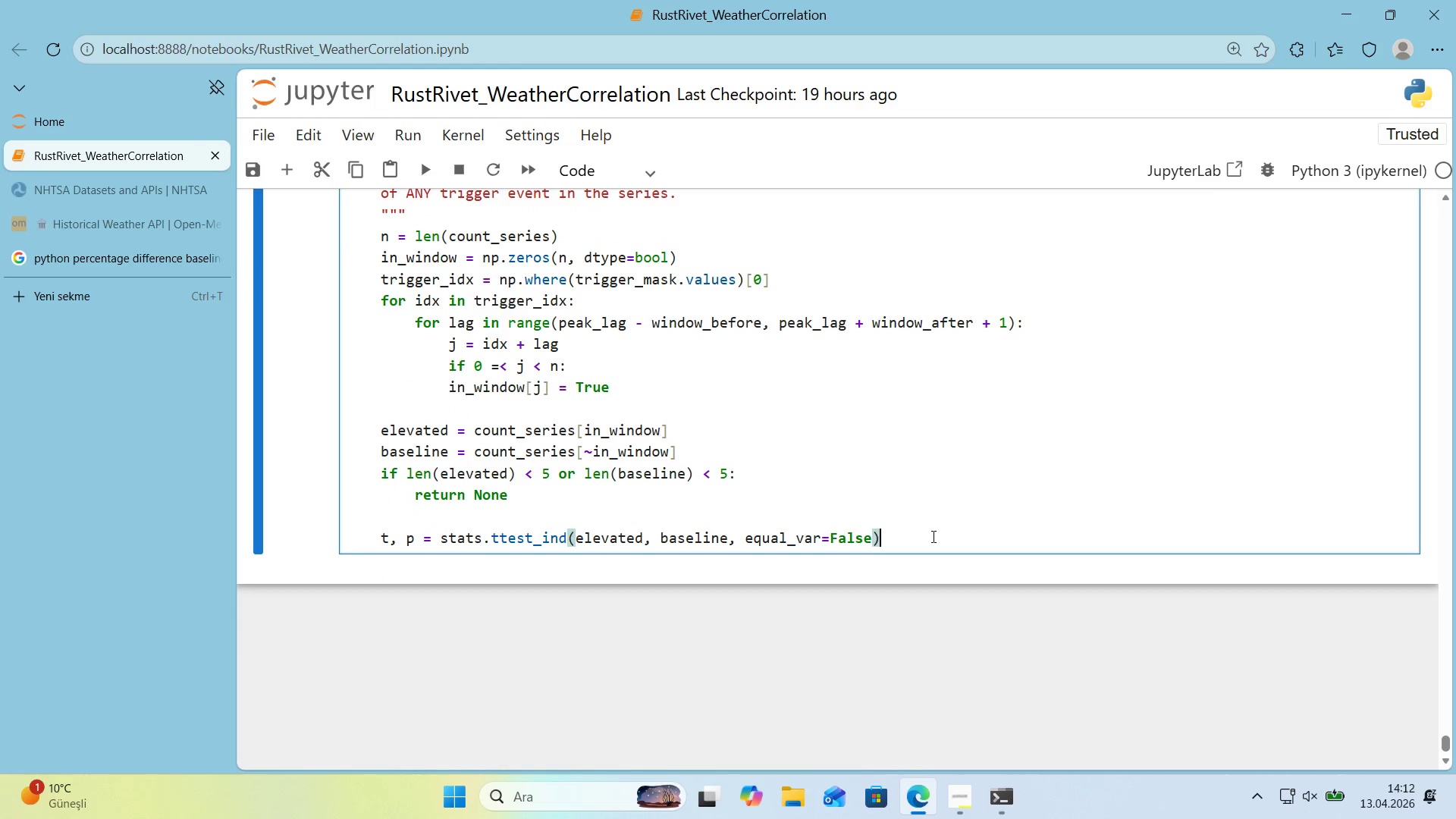 
key(Enter)
 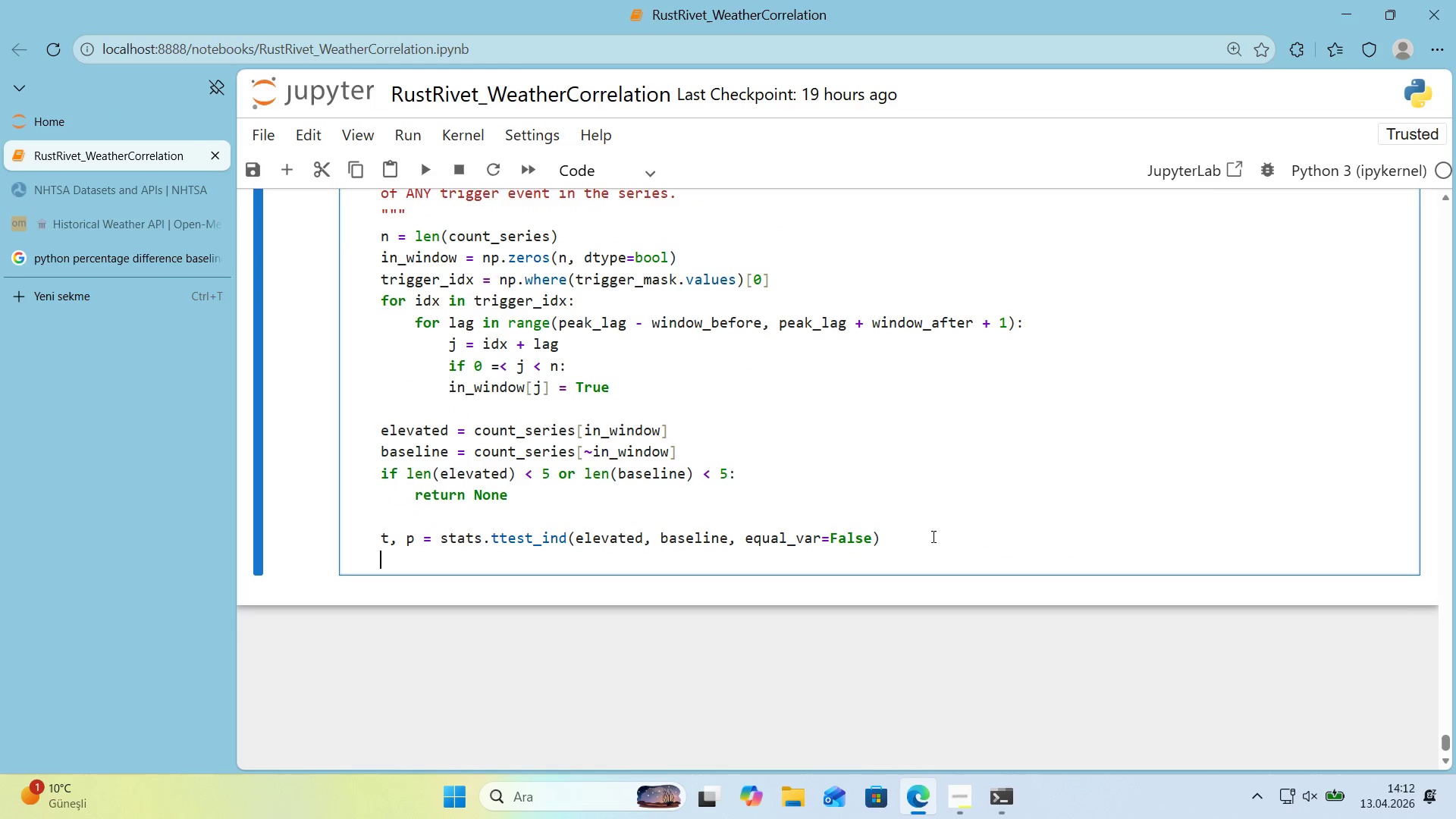 
type('f basel'ne.mean*( [Break] 1e6)
key(Backspace)
type(-6>)
 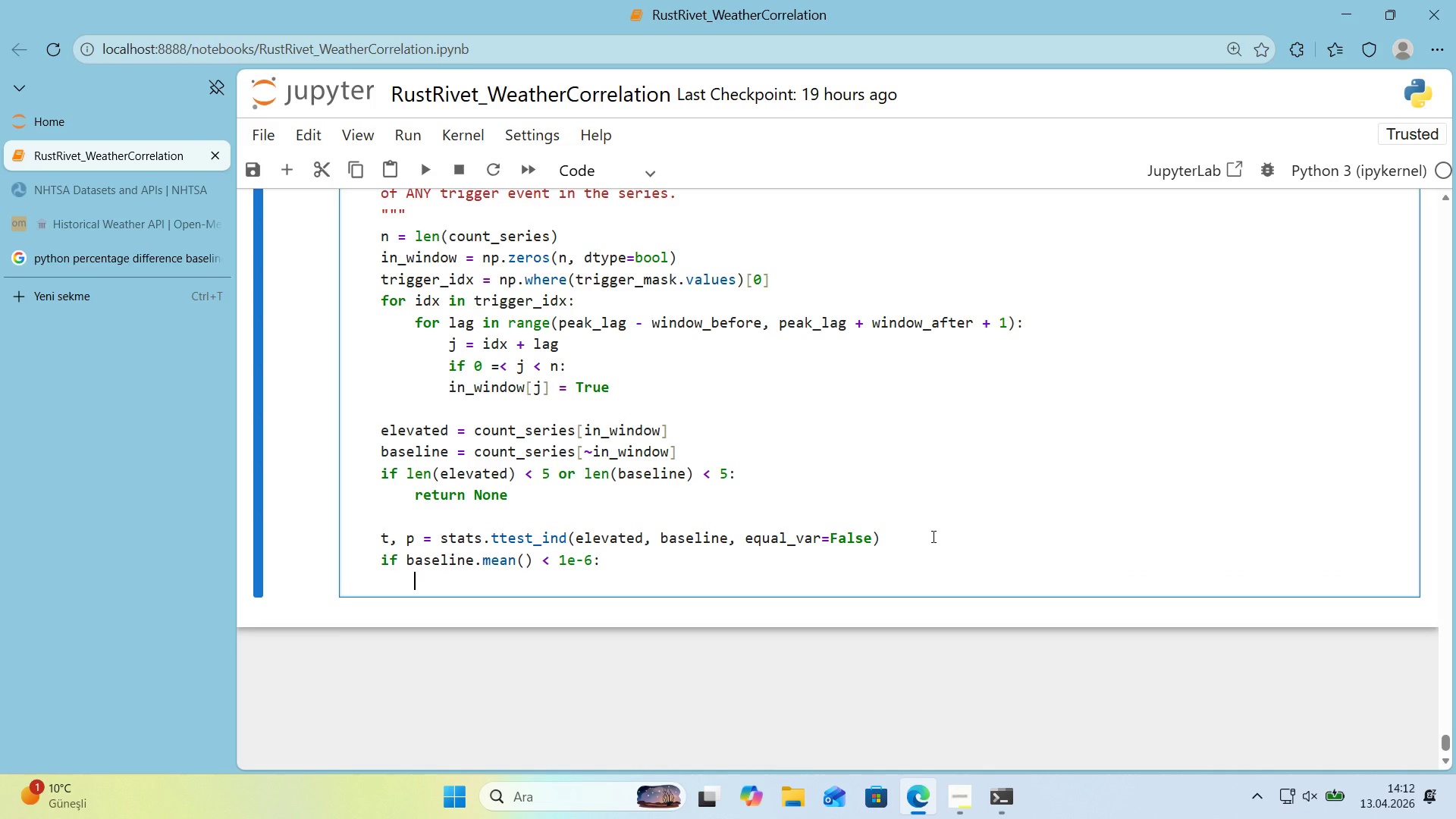 
 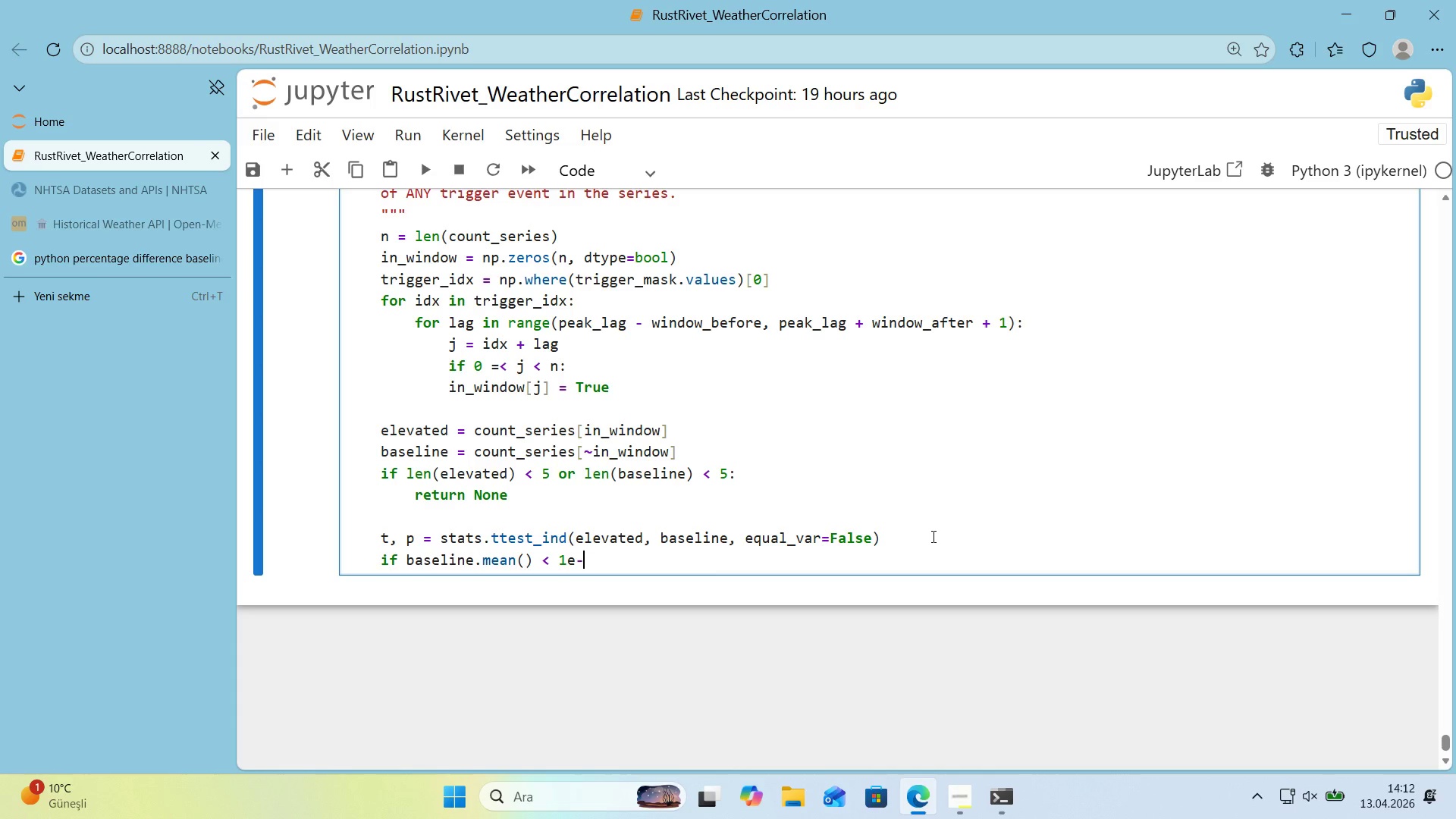 
key(Enter)
 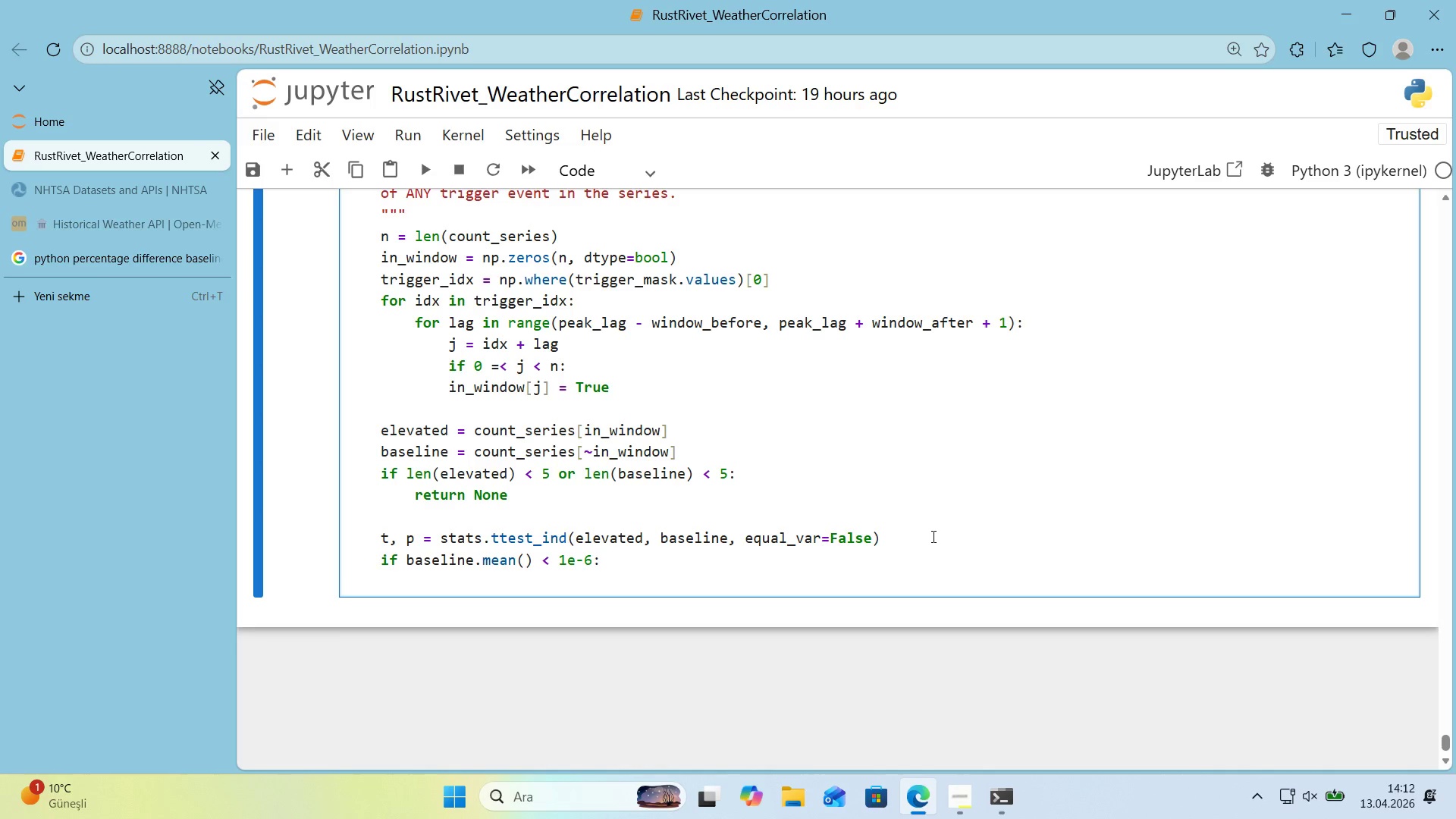 
type(l'ft ) np.nan)
 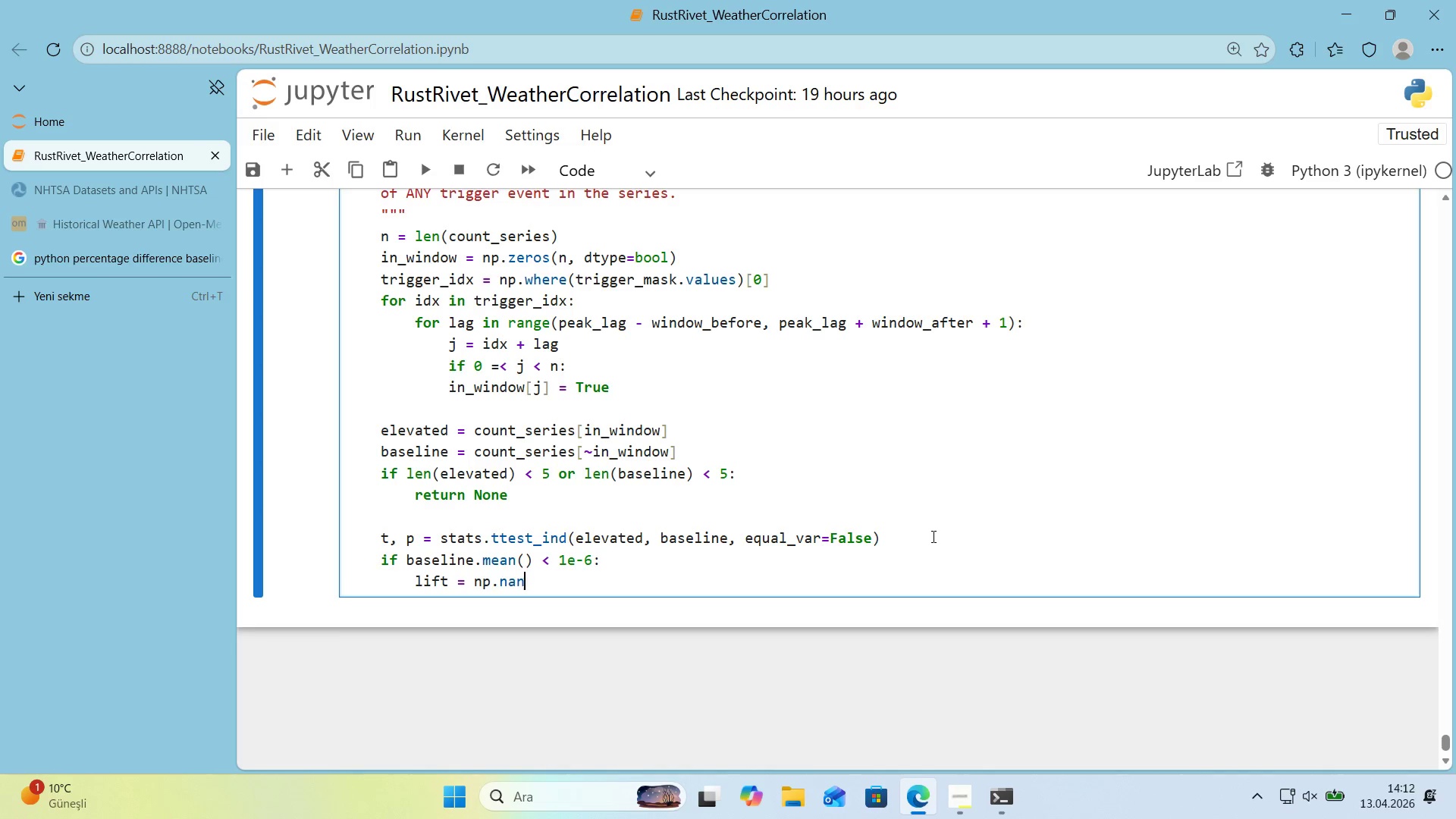 
key(Enter)
 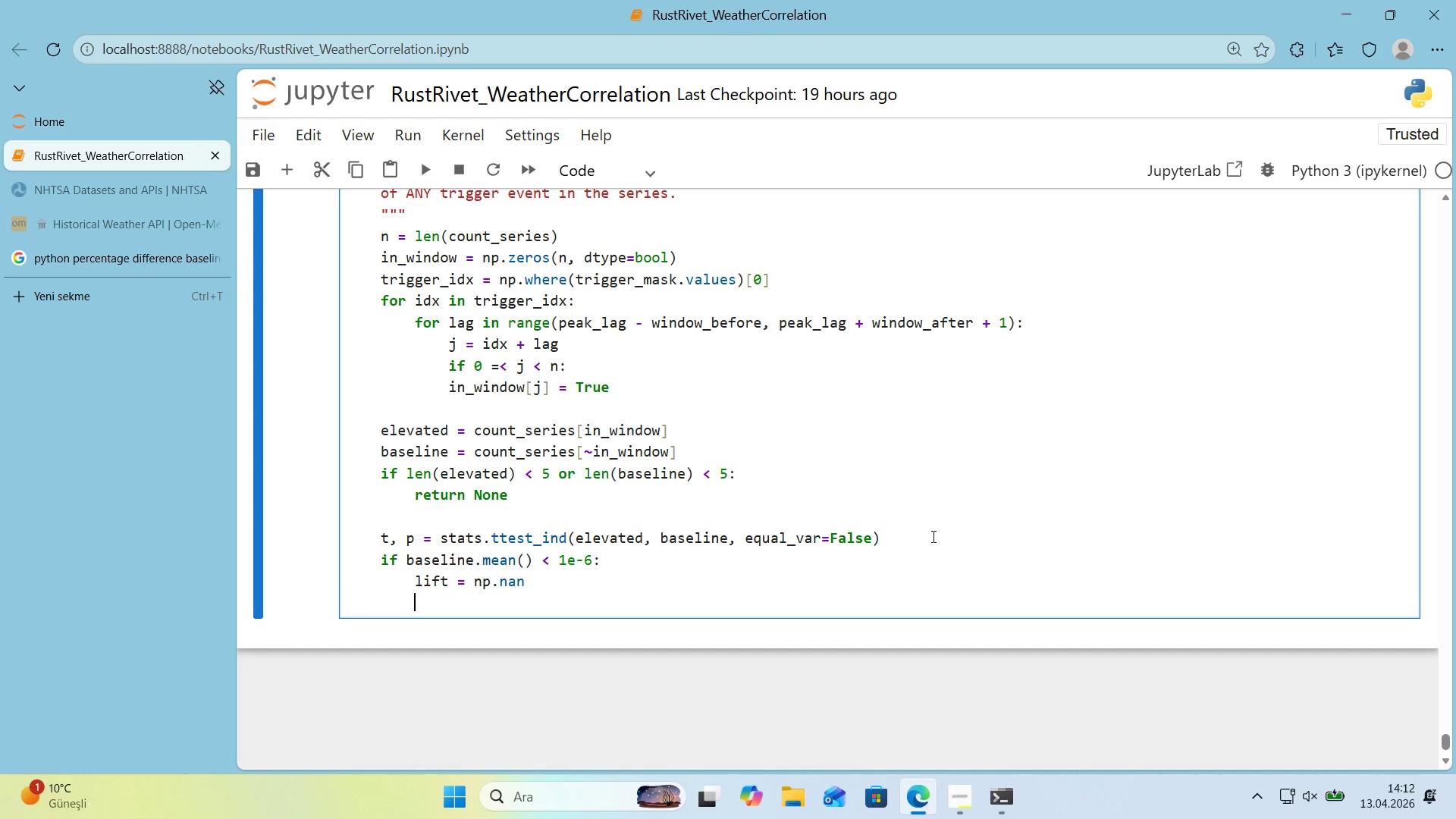 
type(else)
key(Backspace)
key(Backspace)
key(Backspace)
key(Backspace)
key(Backspace)
type(else>)
 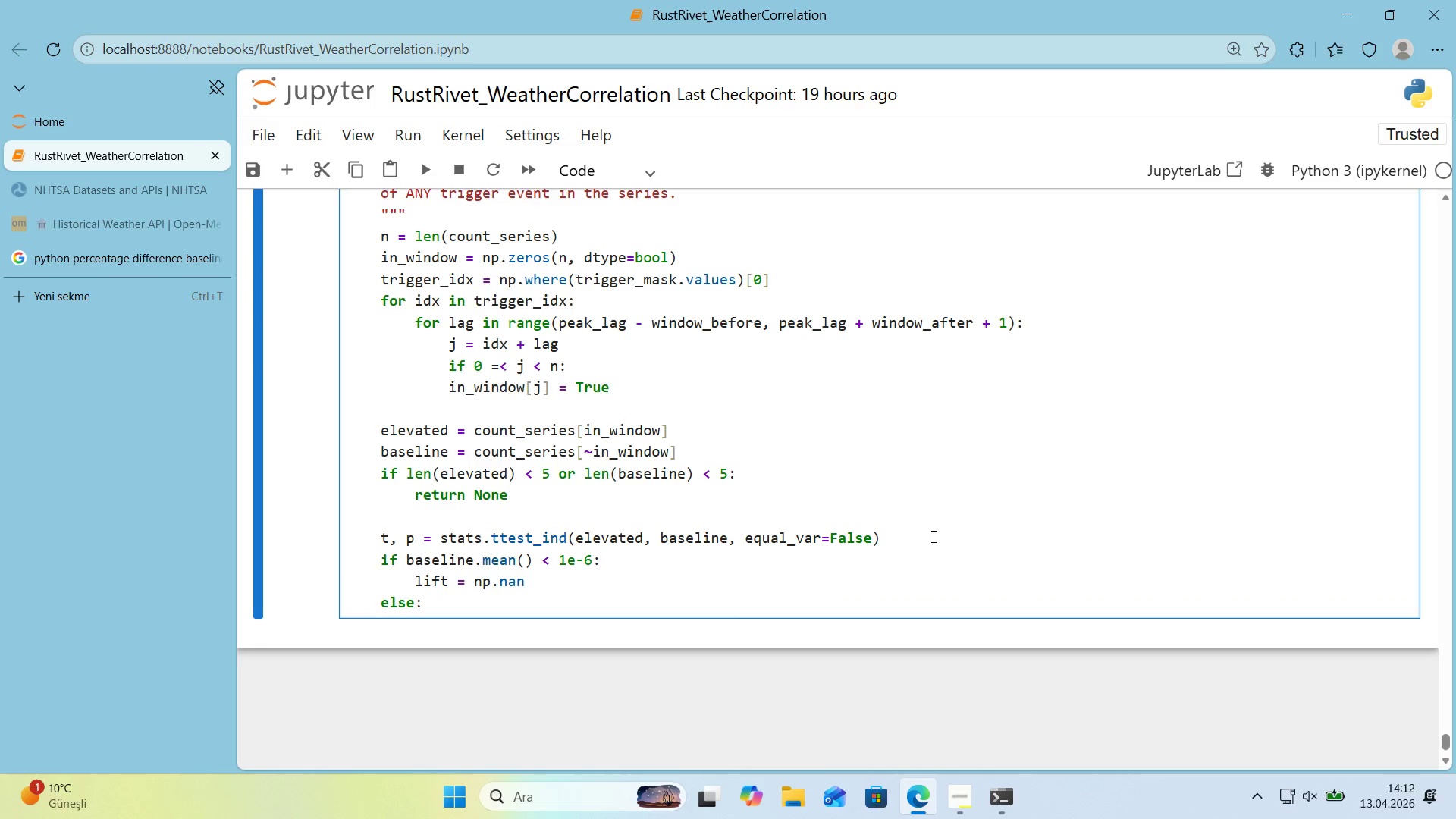 
key(Enter)
 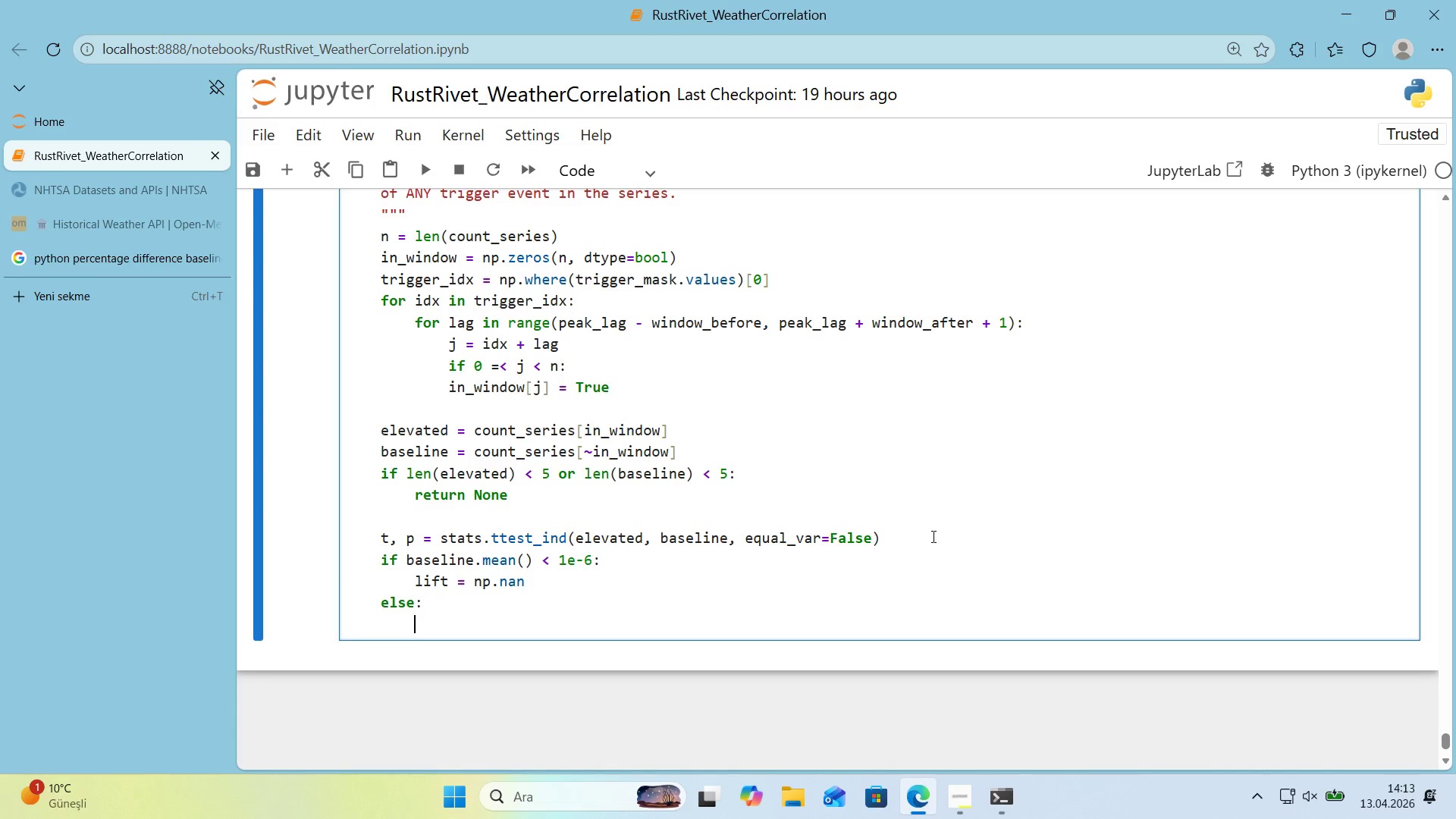 
type(l'ft ) *()
 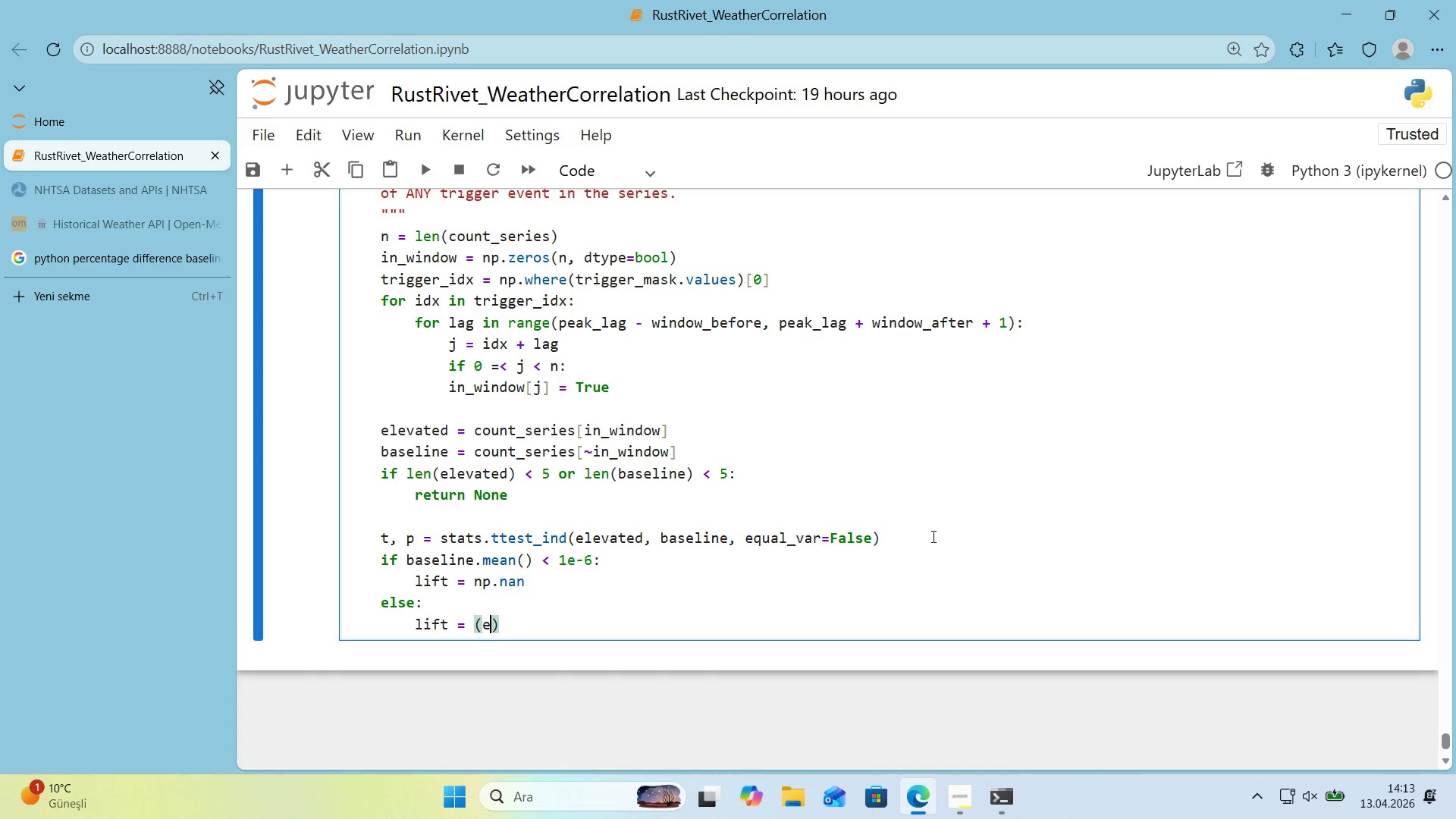 
 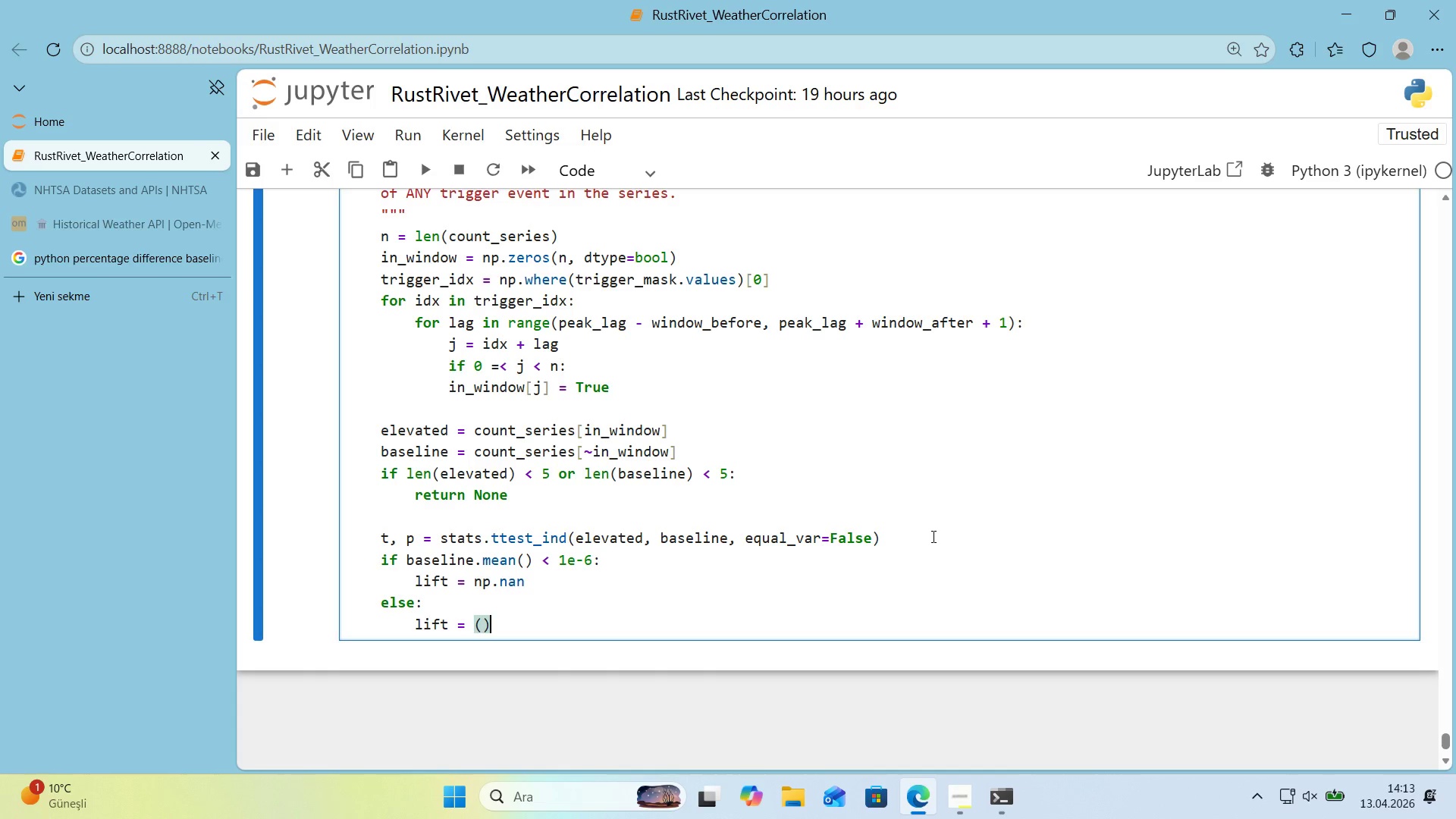 
key(ArrowLeft)
 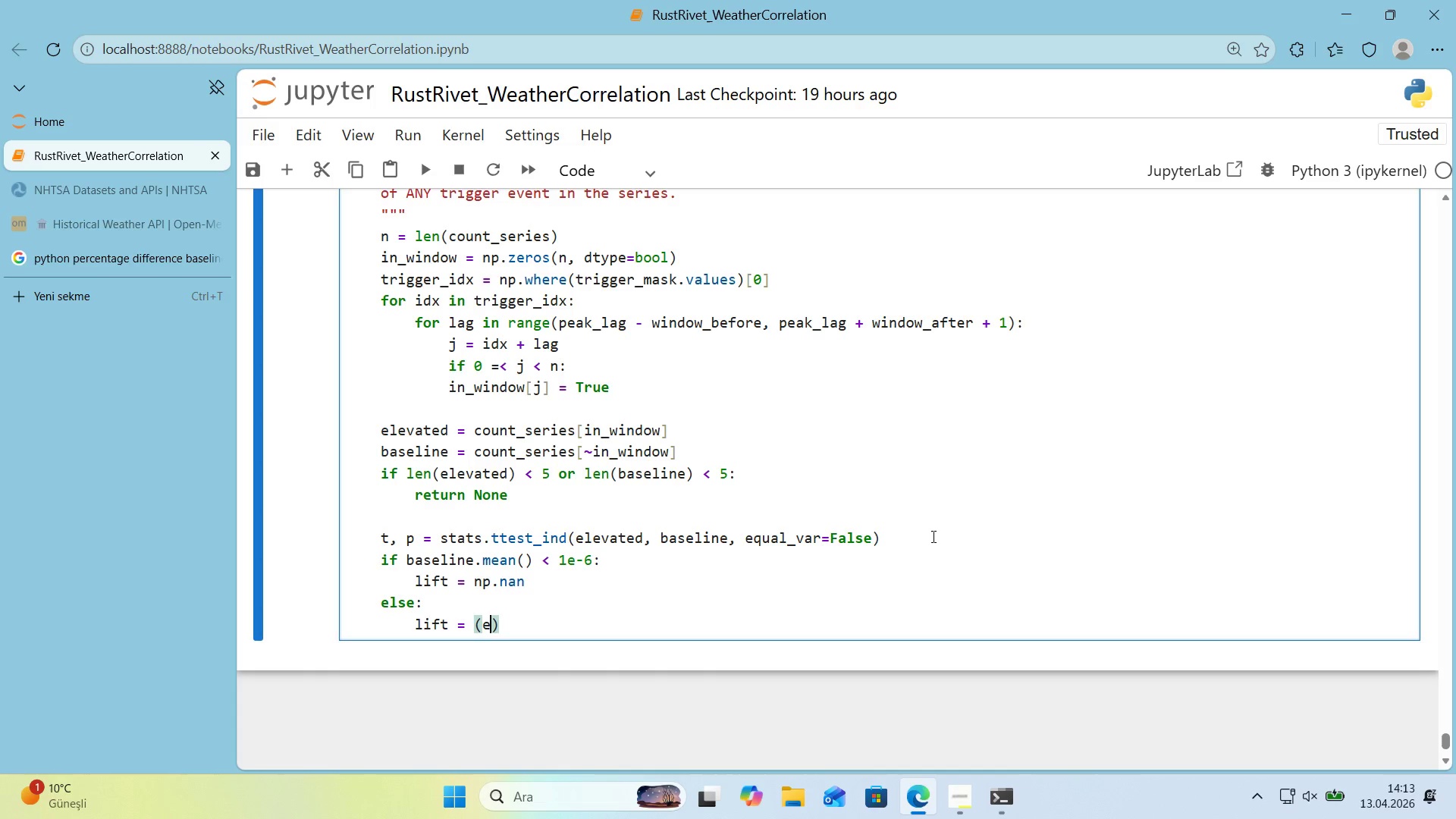 
type(elevated.mean*( / basel'ne.mean*( -1)
 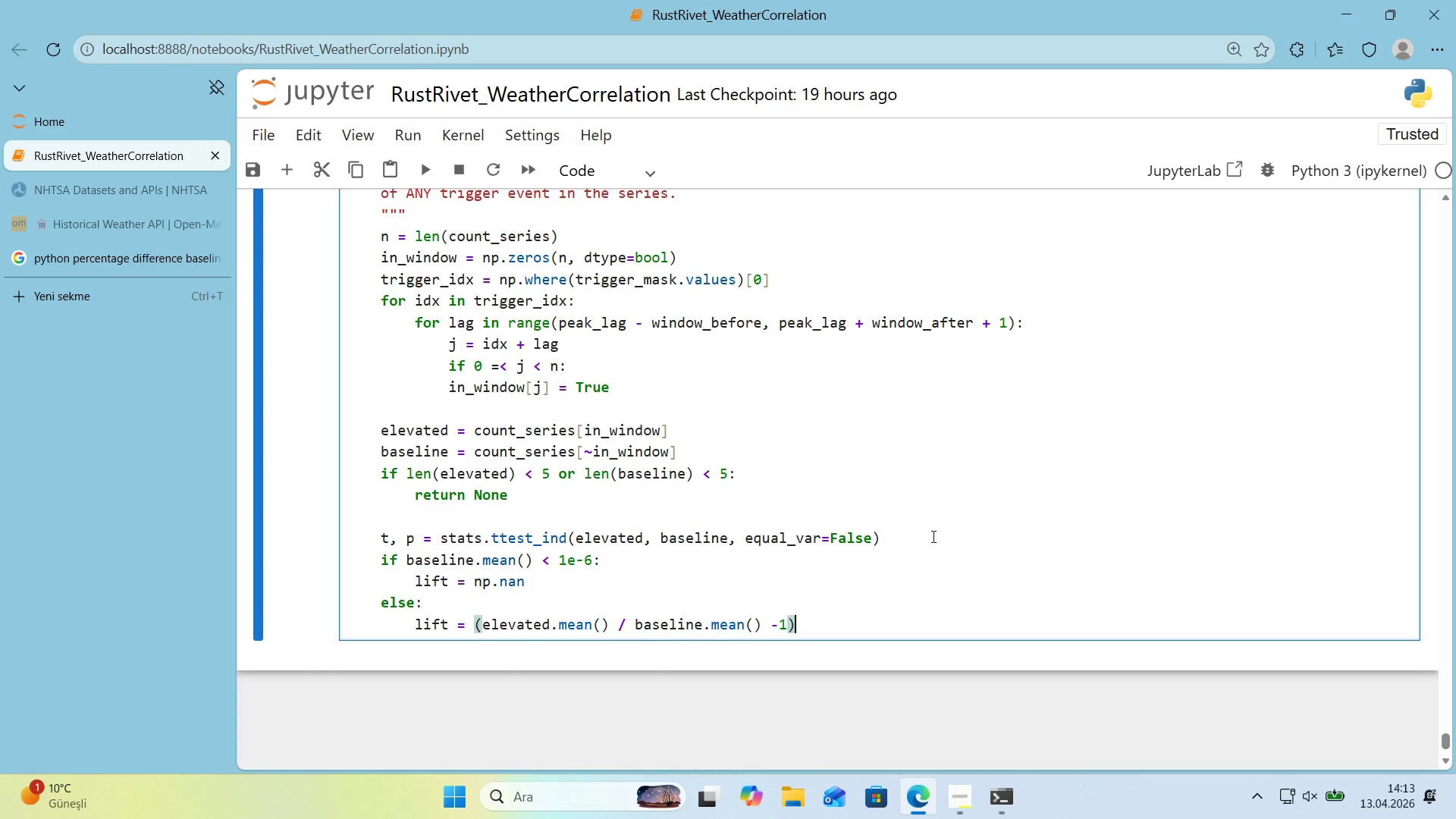 
 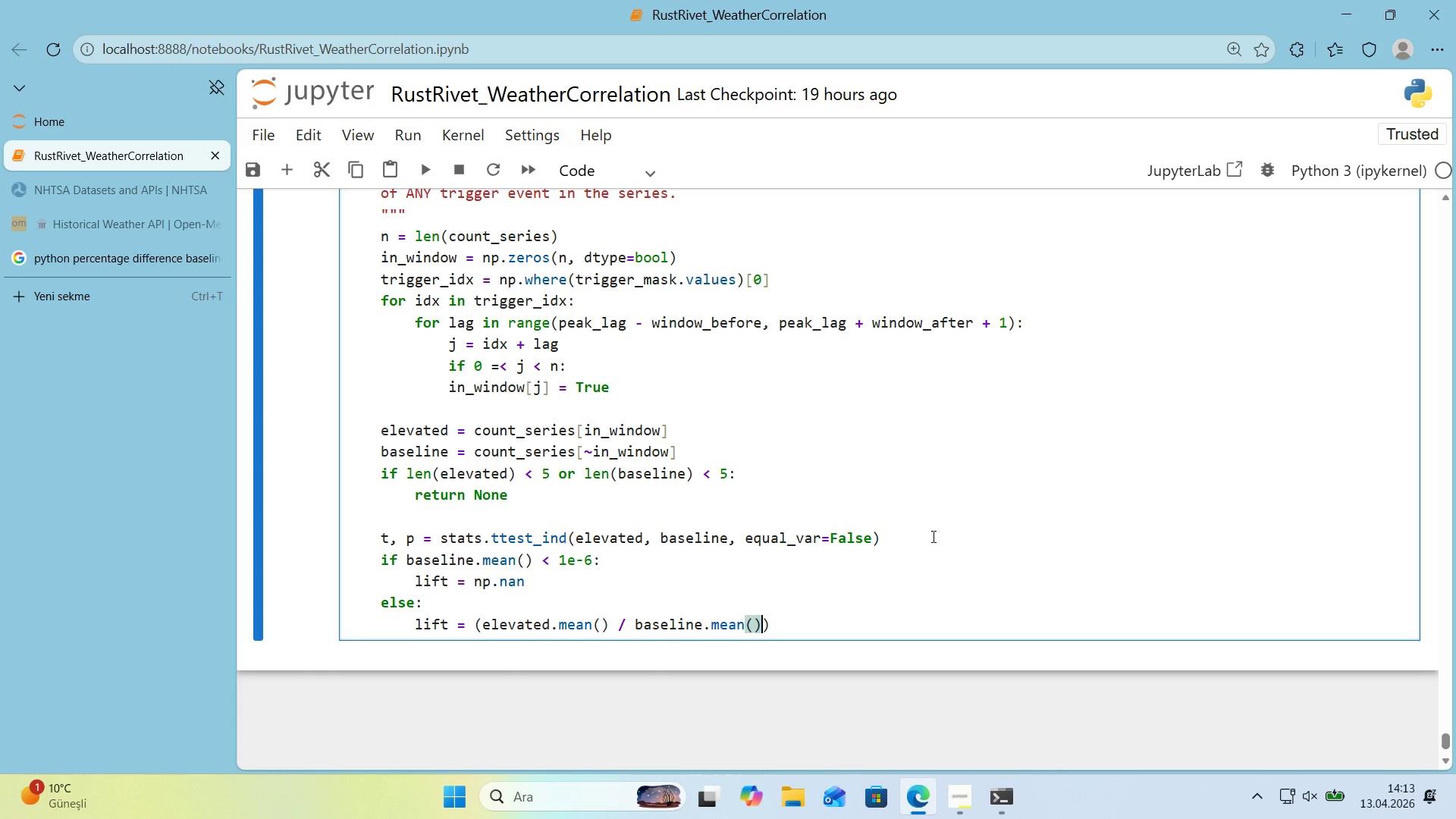 
key(ArrowRight)
 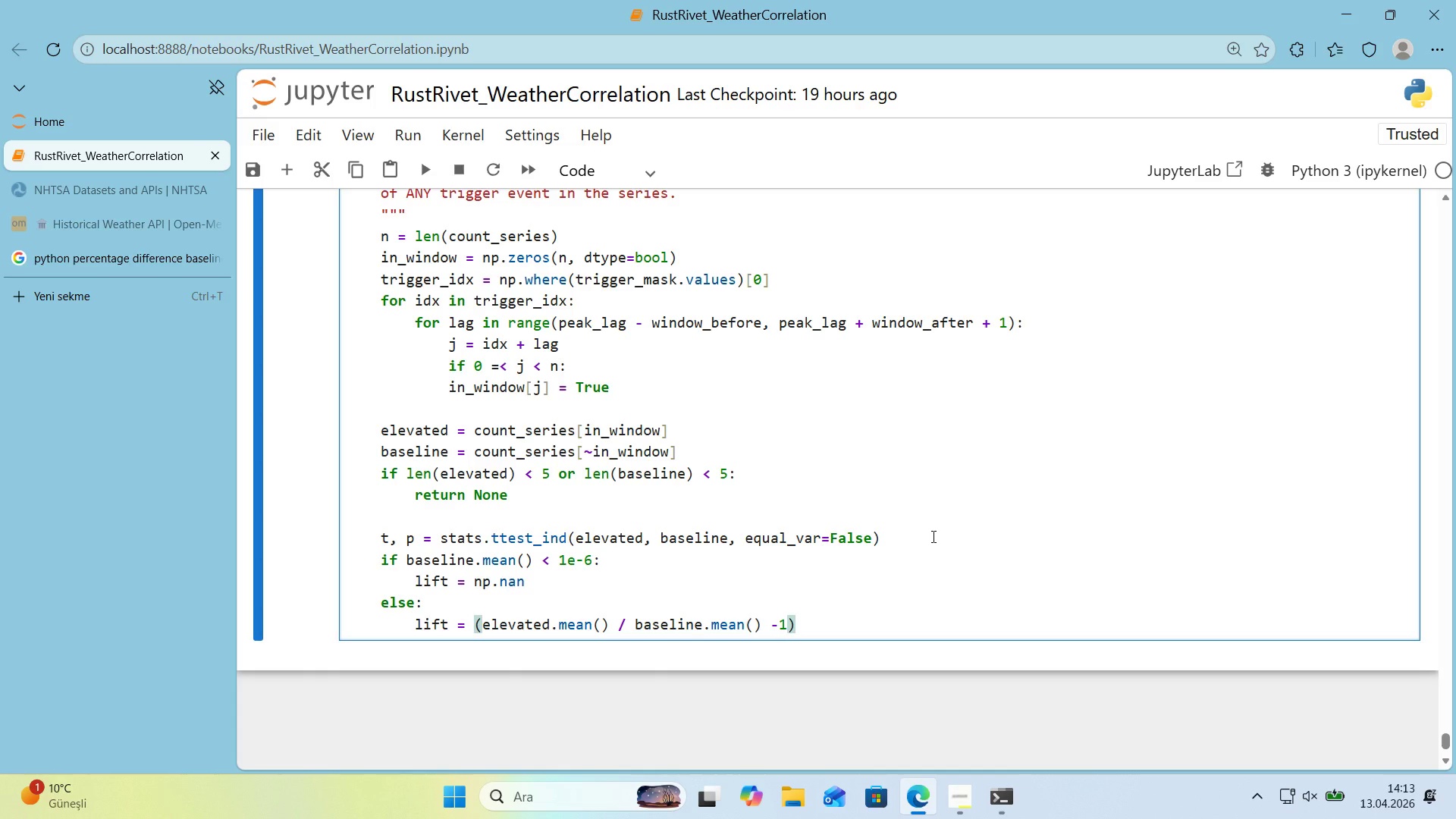 
key(Space)
 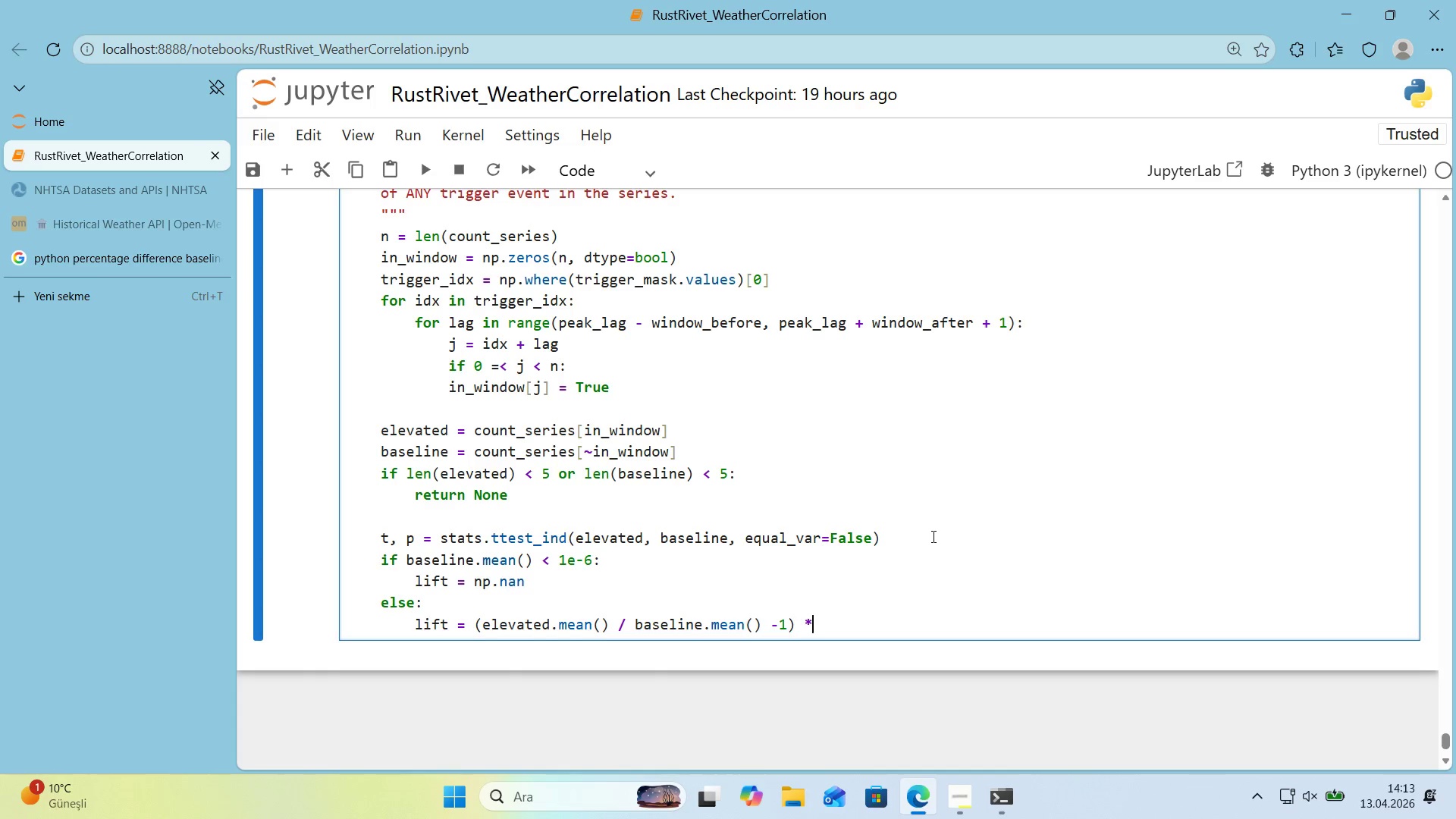 
key(NumpadMultiply)
 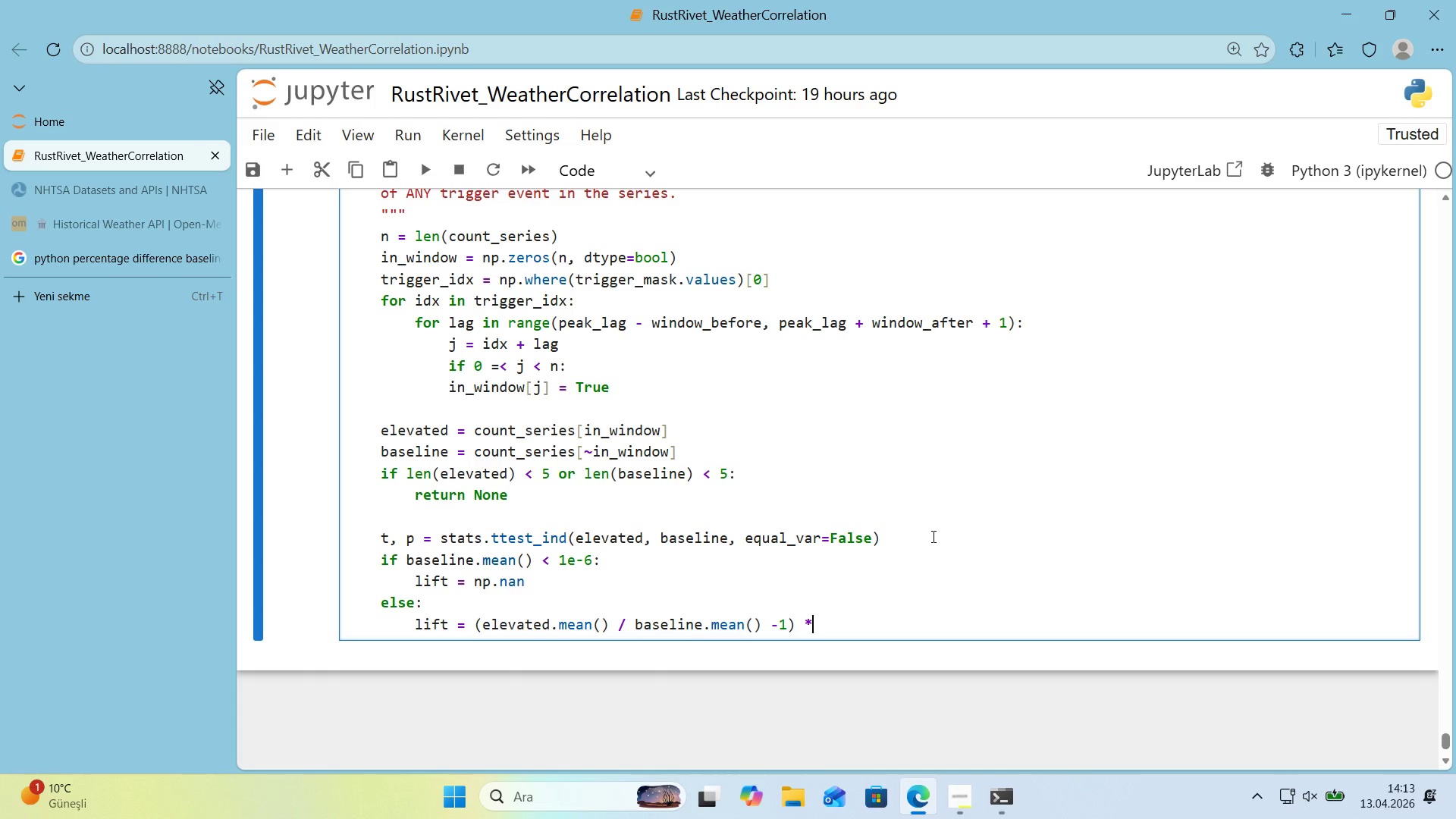 
key(Space)
 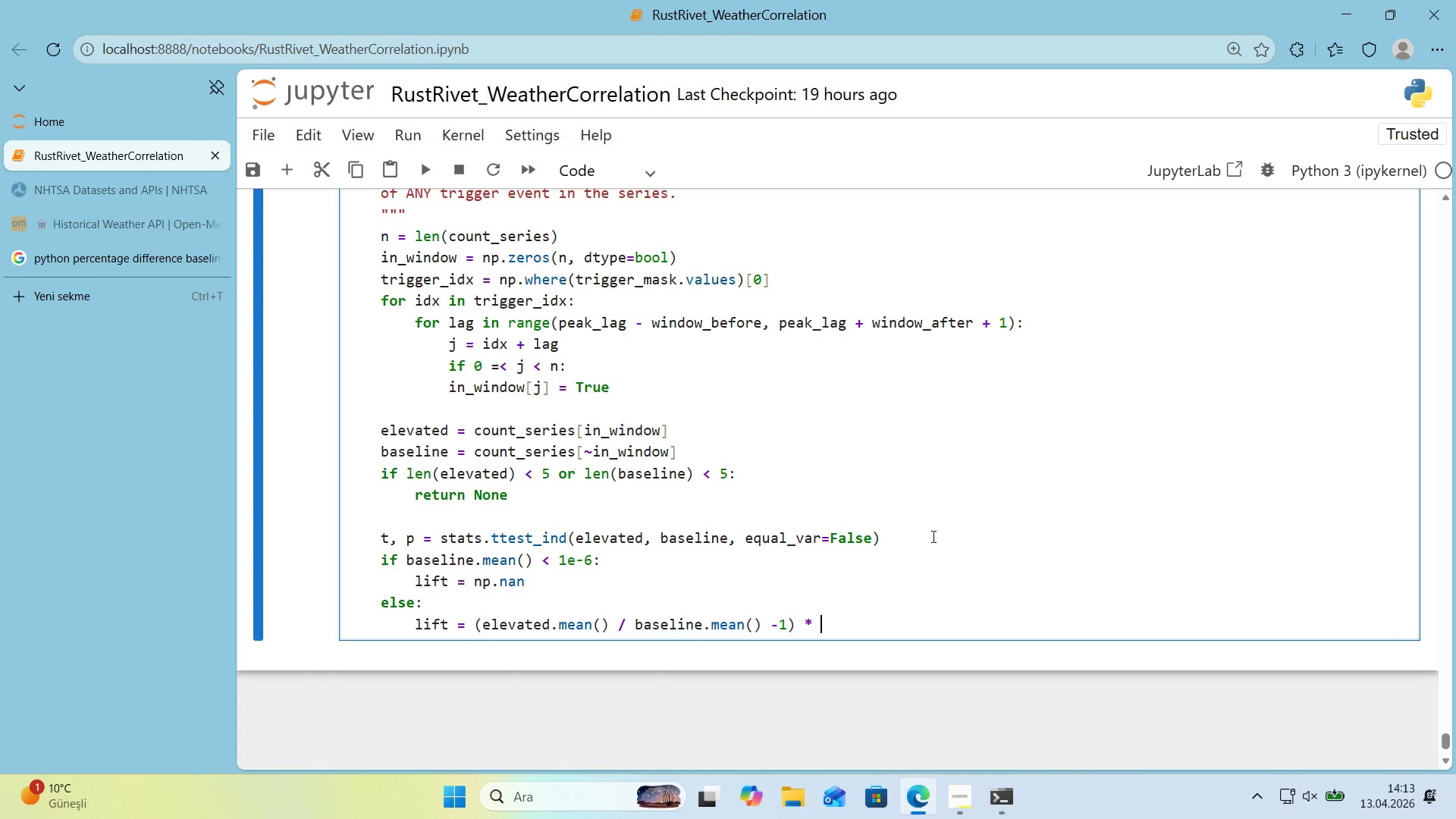 
key(Numpad1)
 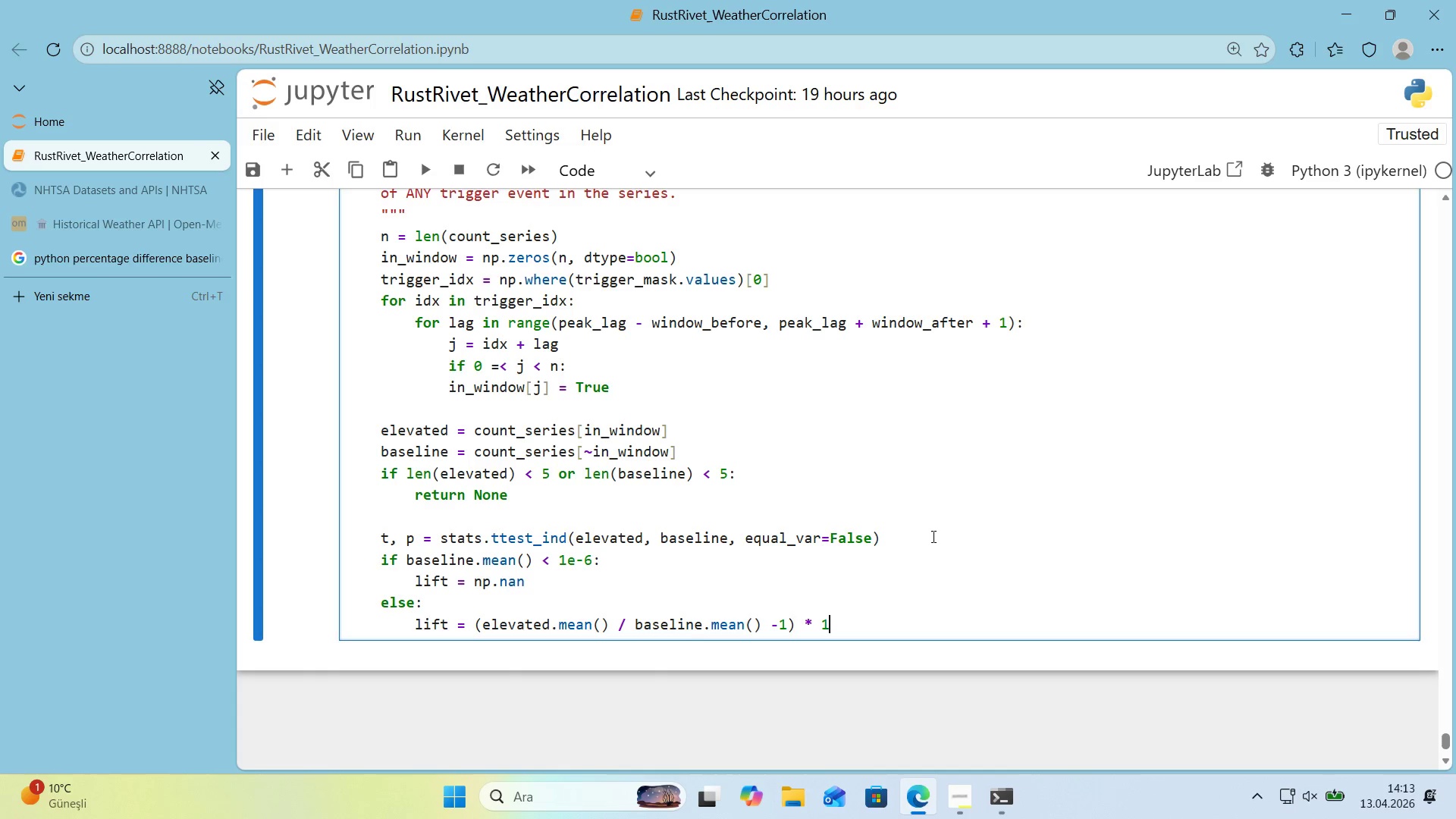 
key(Numpad0)
 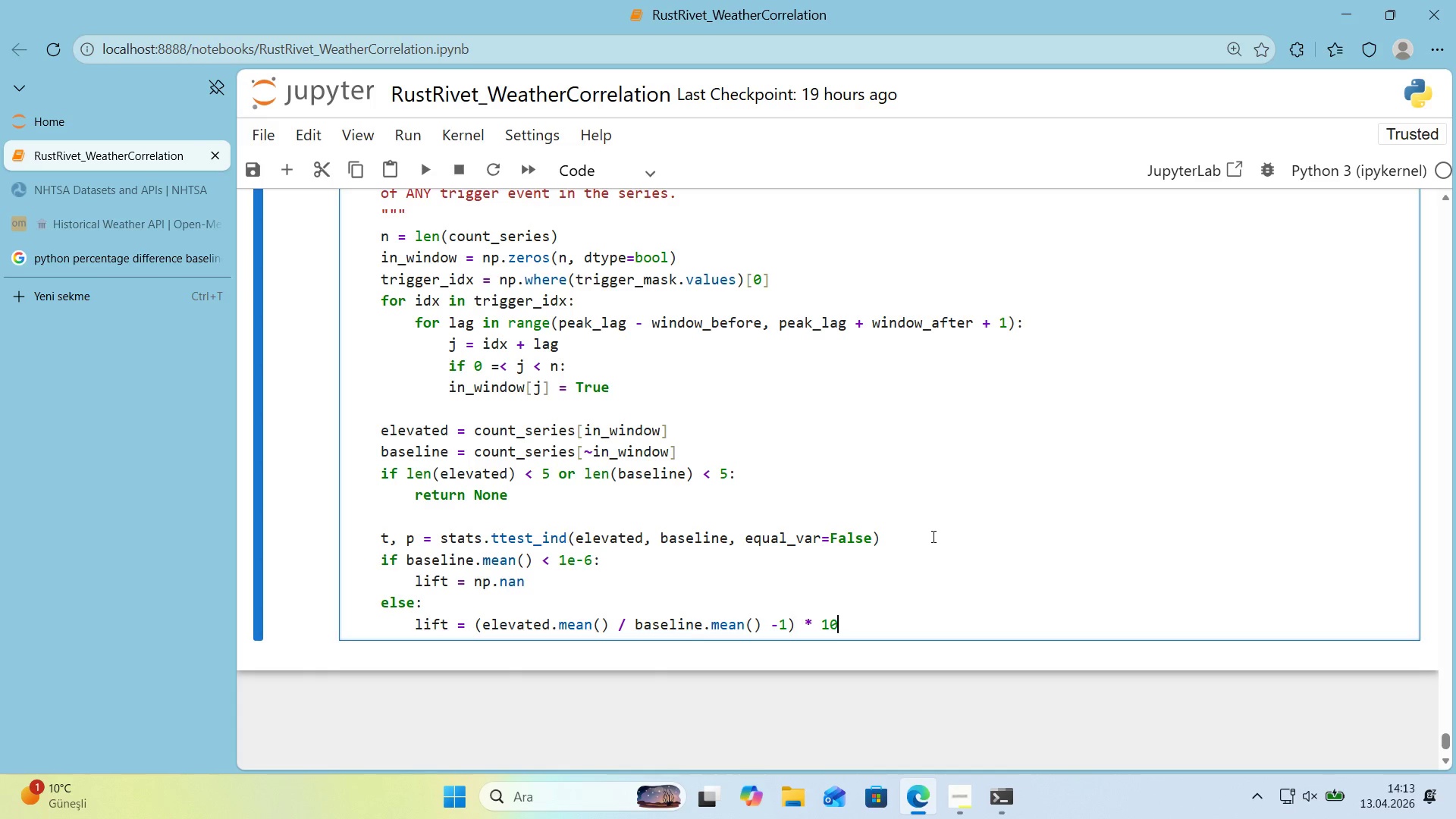 
key(Numpad0)
 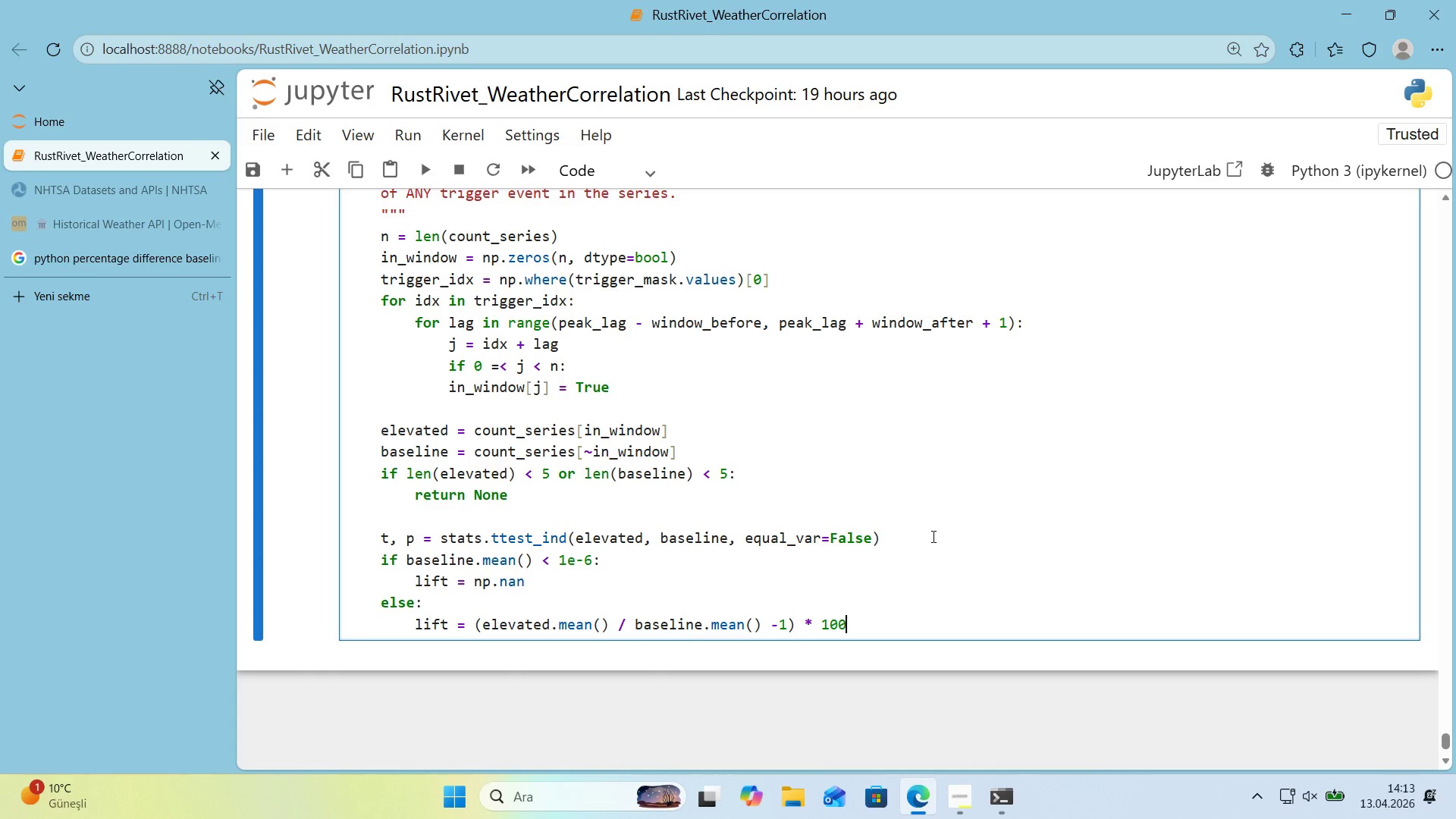 
key(Enter)
 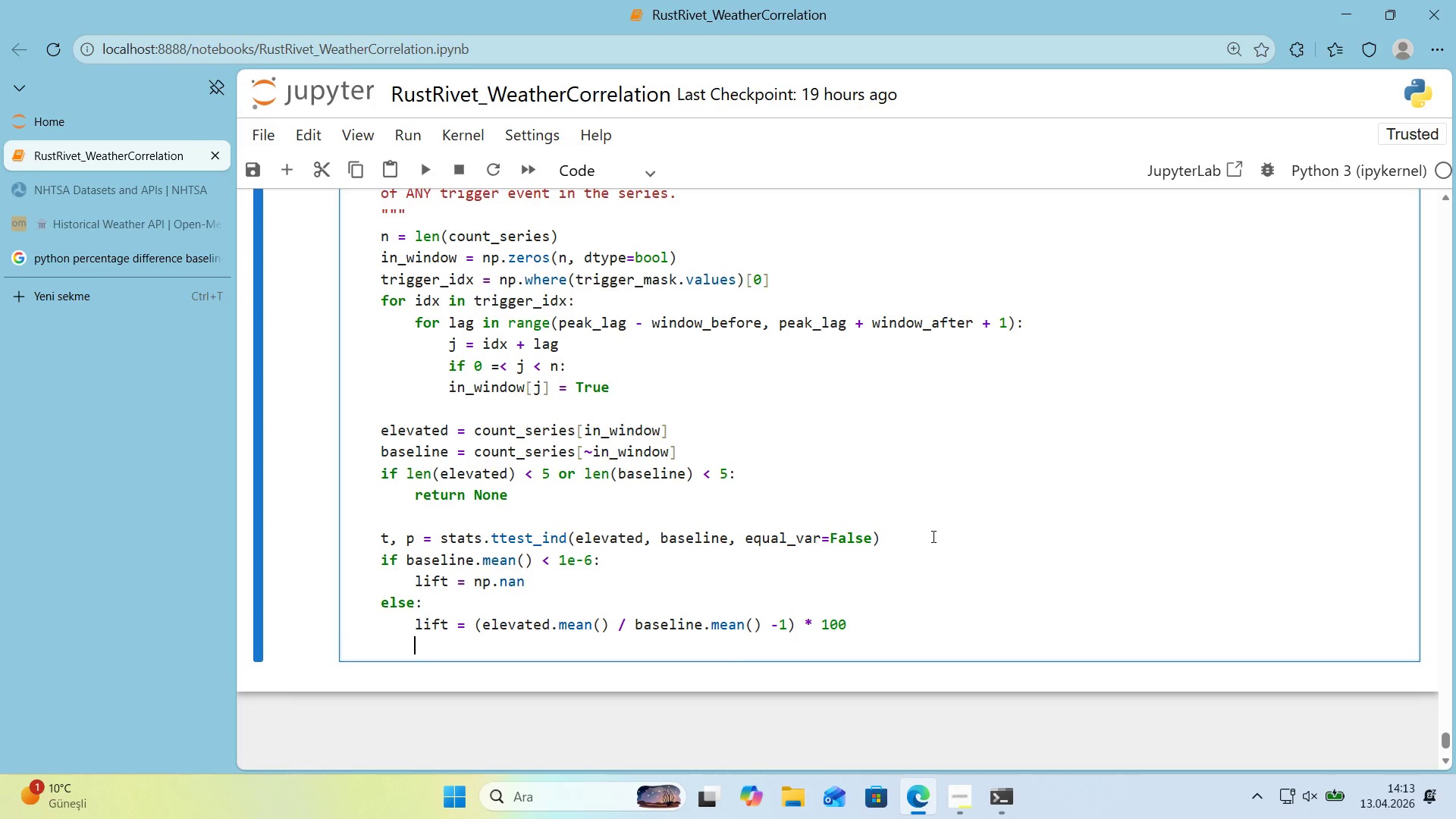 
key(Backspace)
 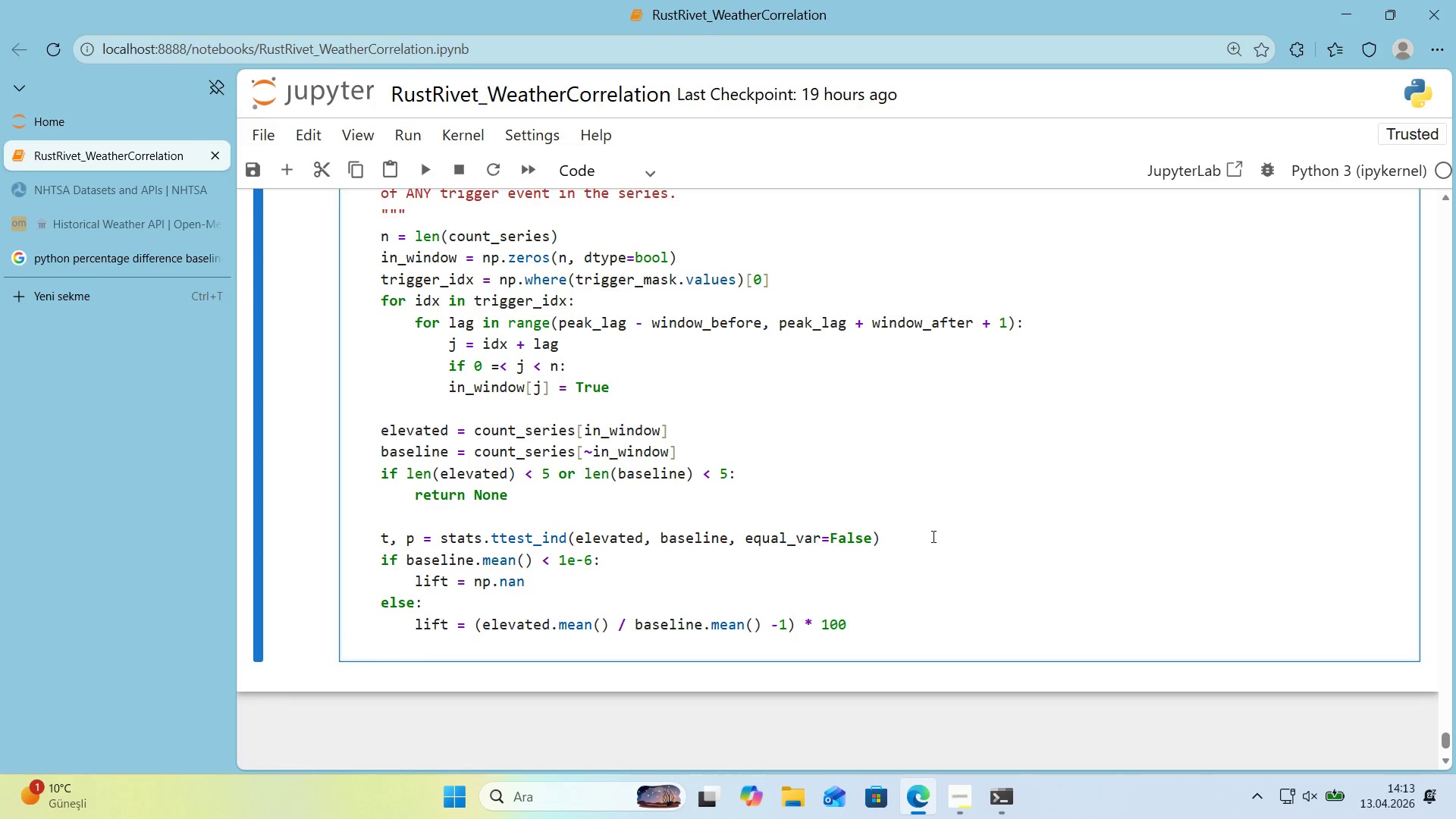 
key(Enter)
 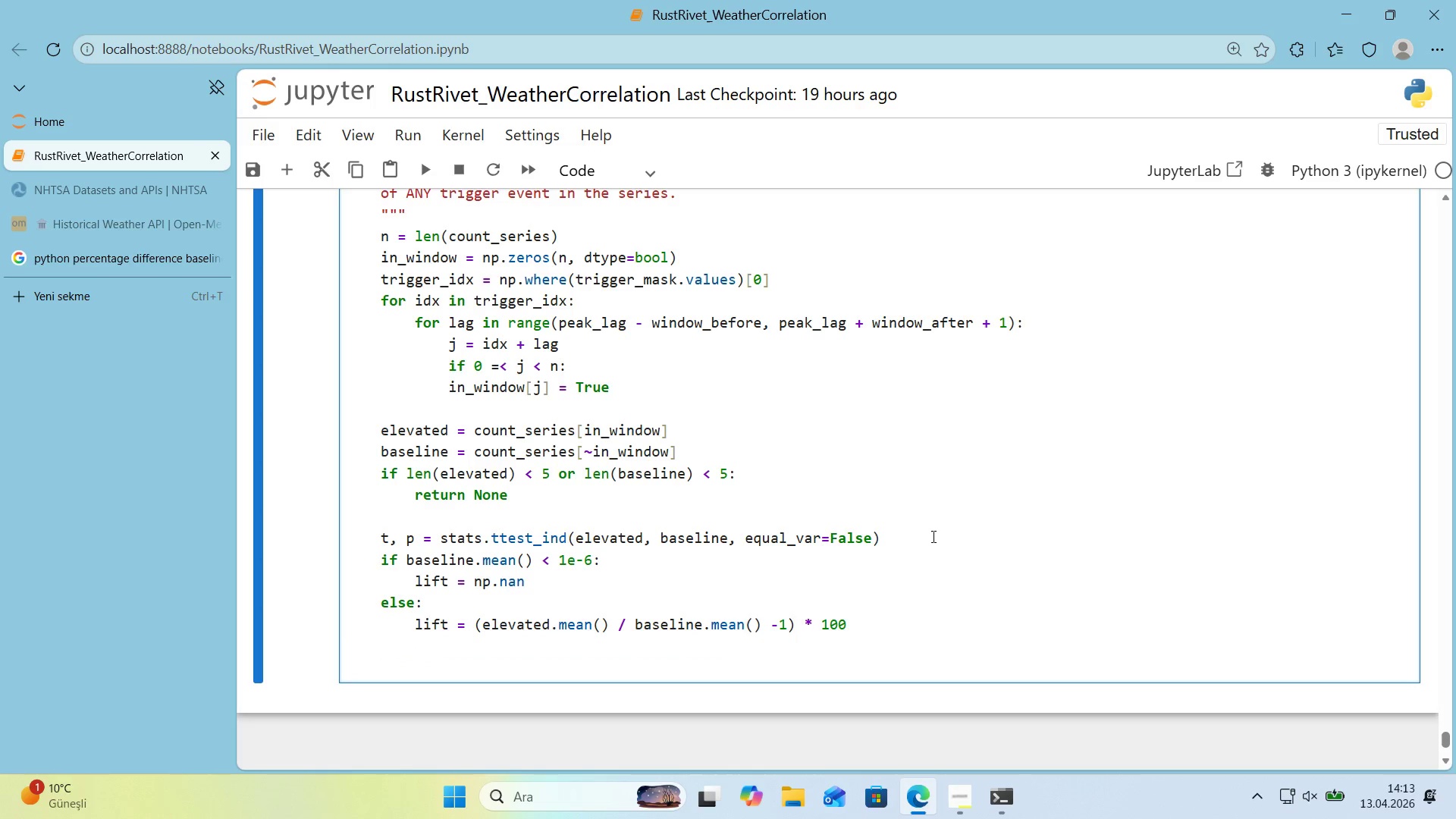 
key(Alt+Control+AltRight)
 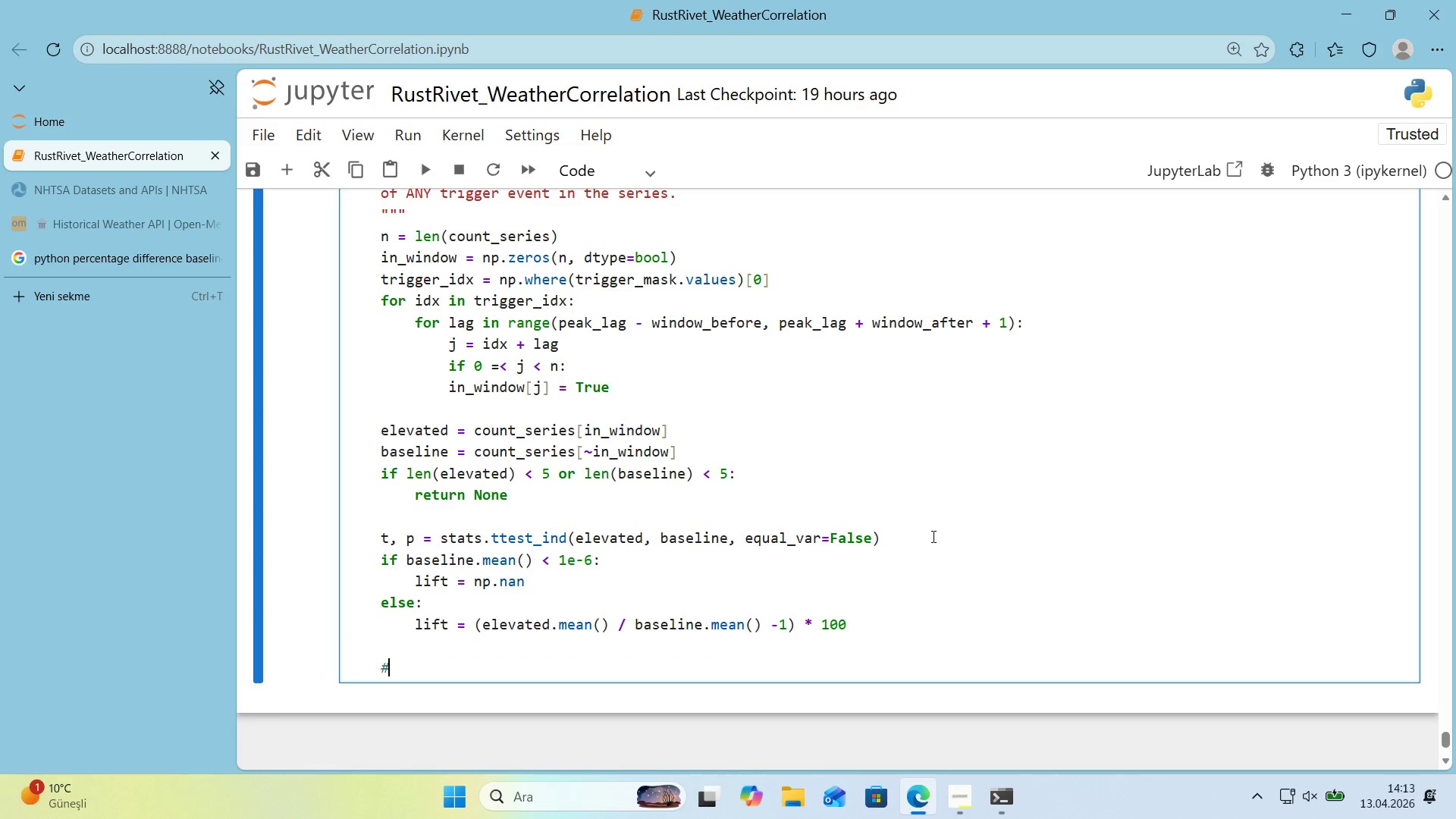 
key(Control+ControlLeft)
 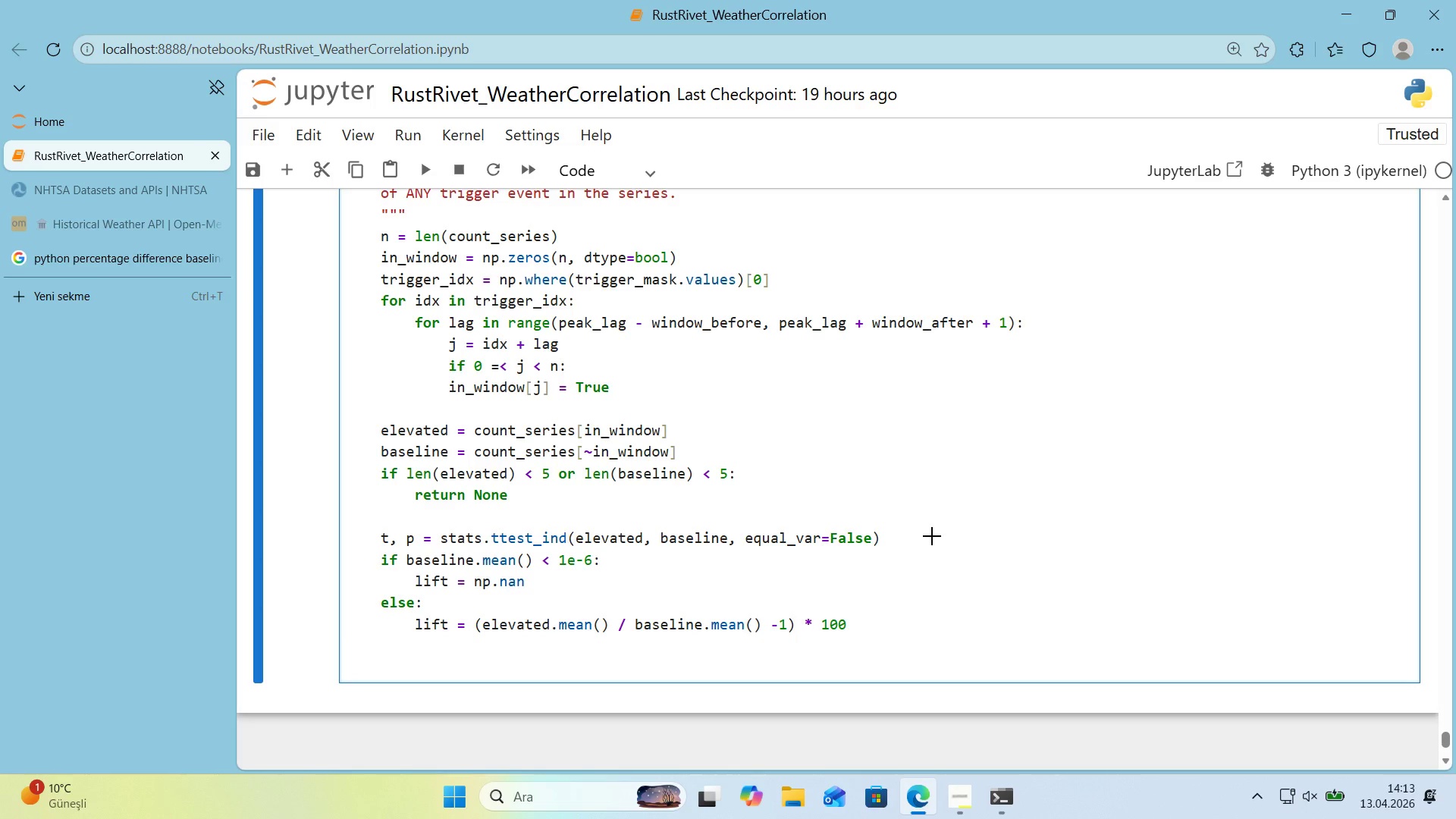 
key(Alt+Control+3)
 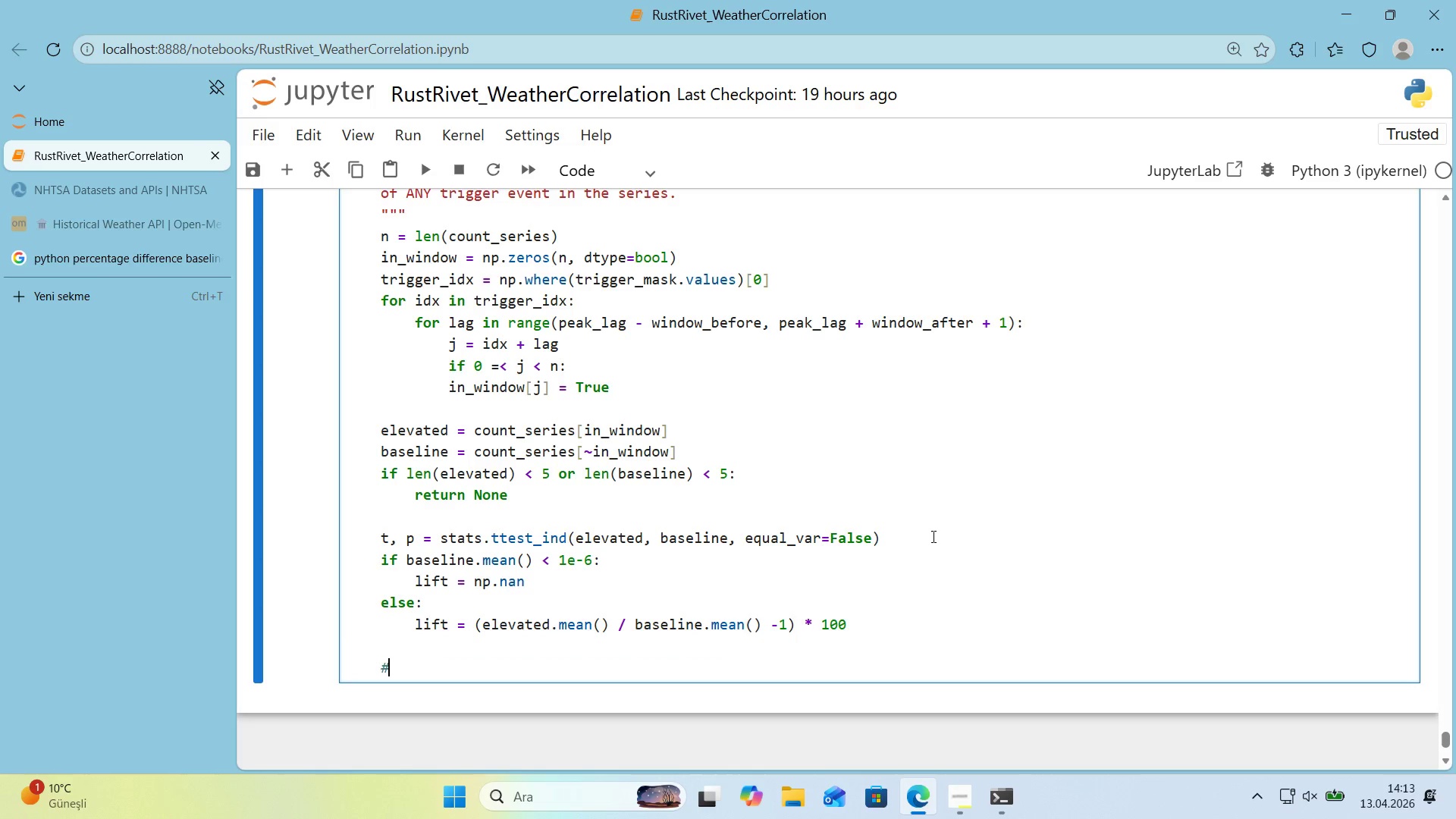 
type( D'splay w'ndow 's clamped to Day +0 *()
 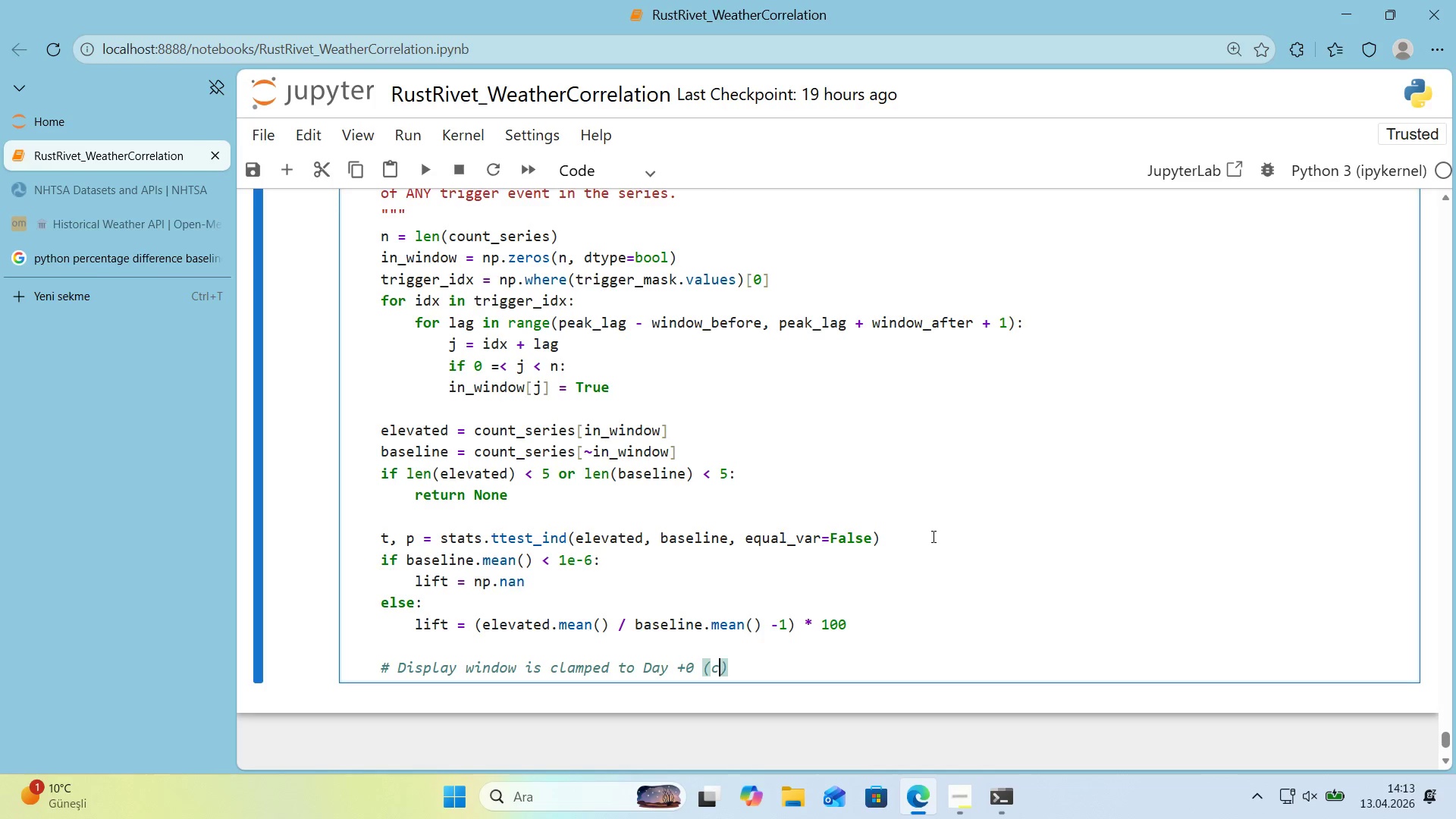 
 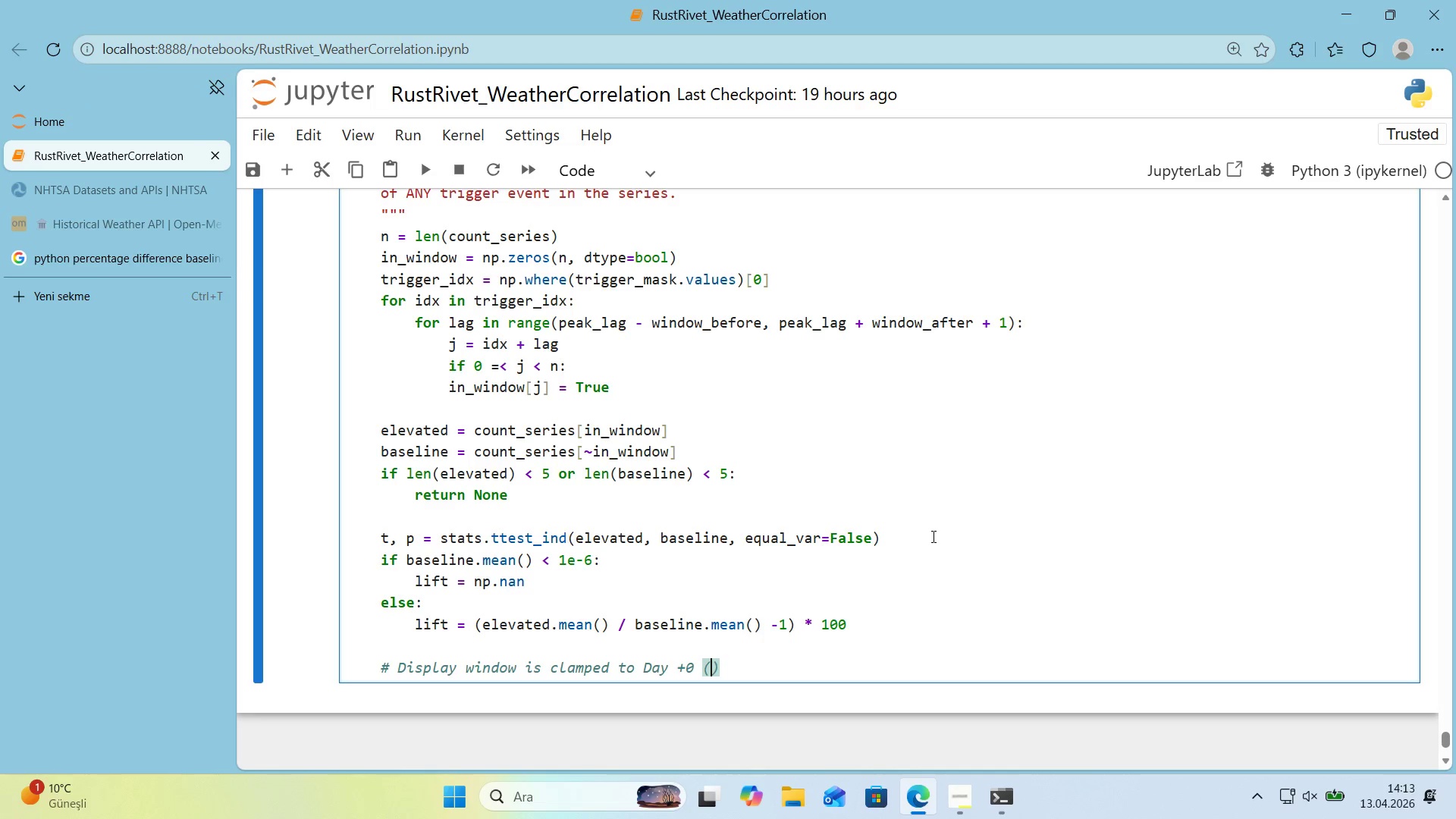 
key(ArrowLeft)
 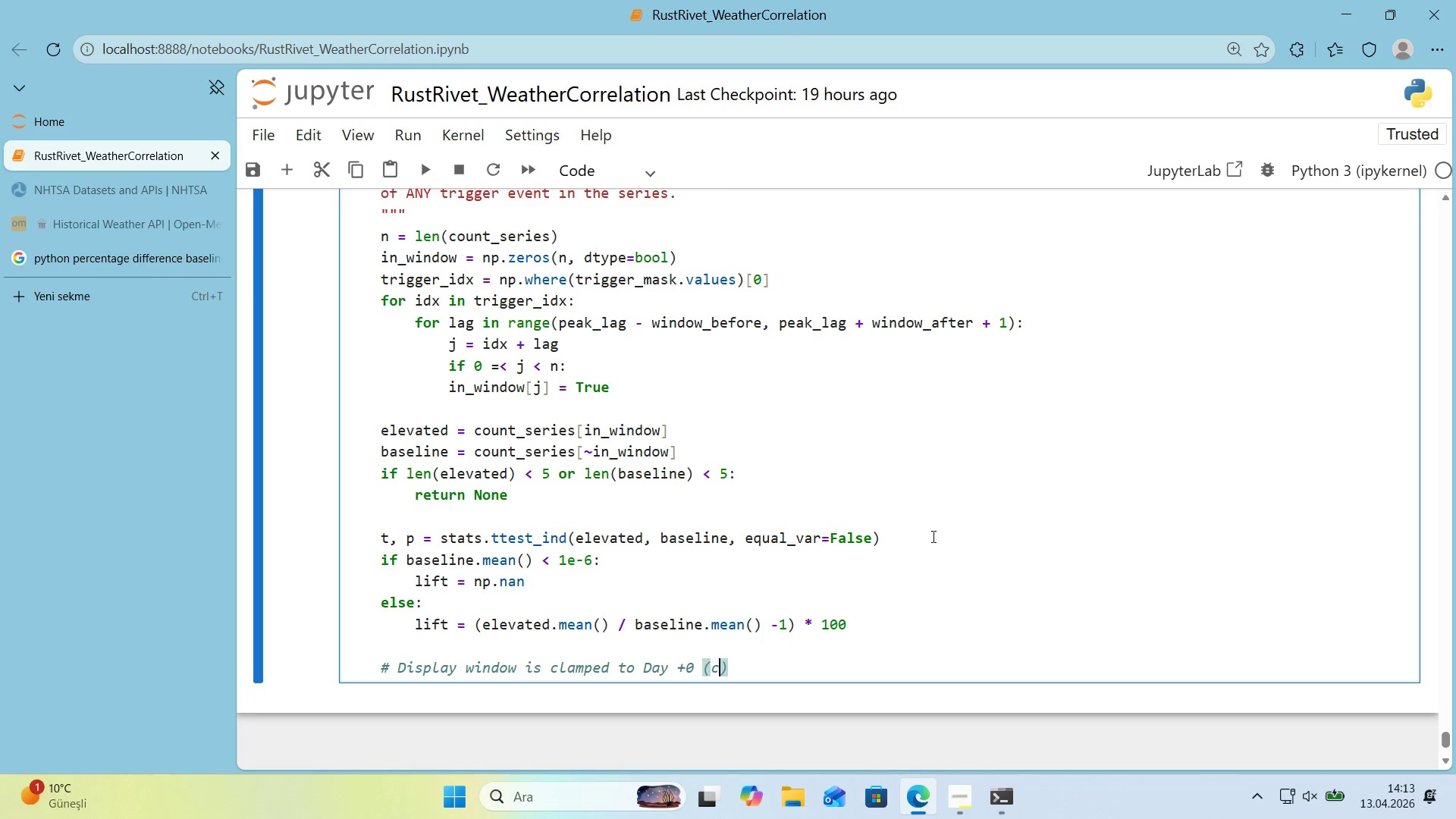 
type(can@t f're anddd)
key(Backspace)
key(Backspace)
type( ad BEFORE the tr'gger)
 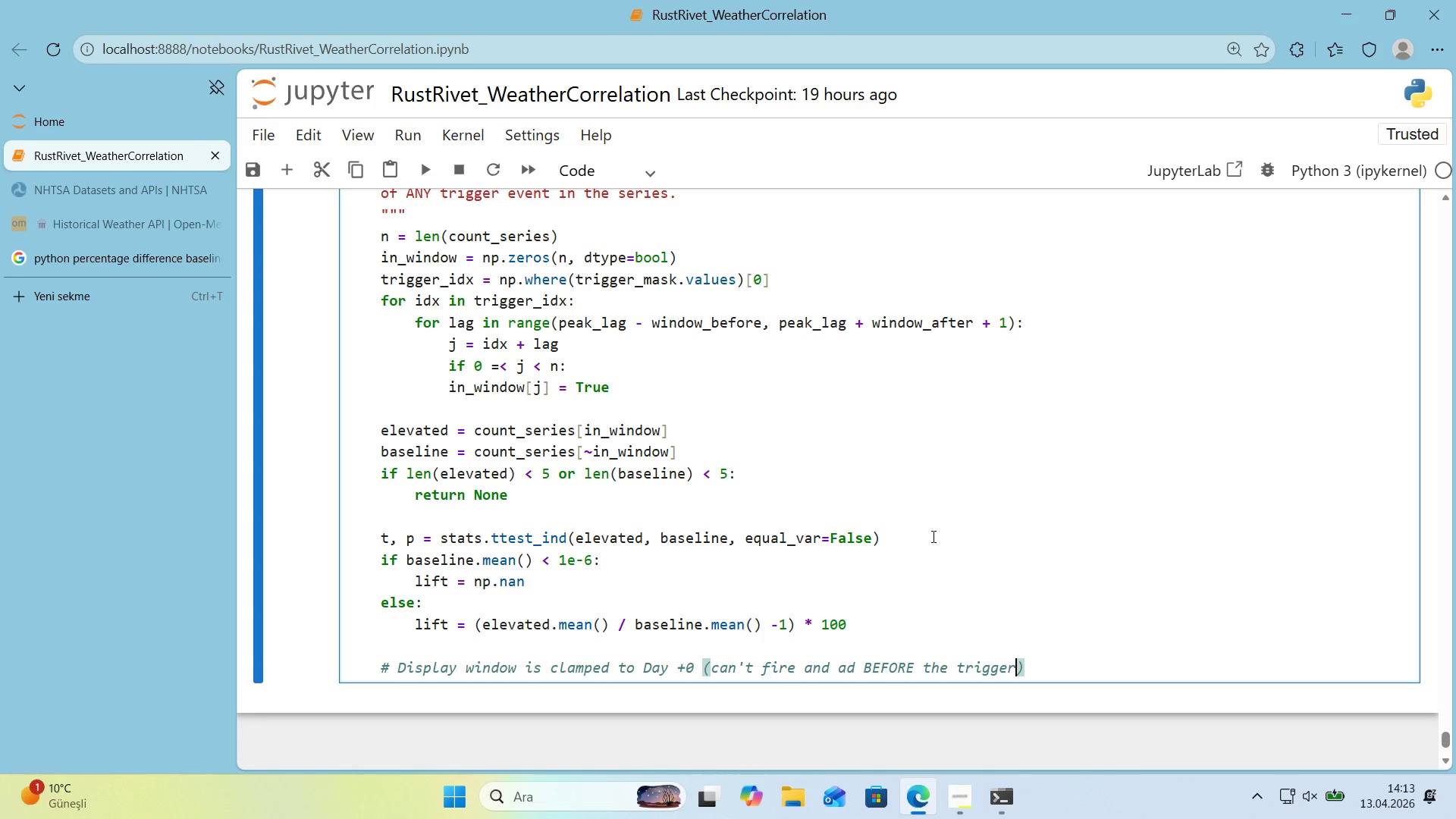 
key(ArrowRight)
 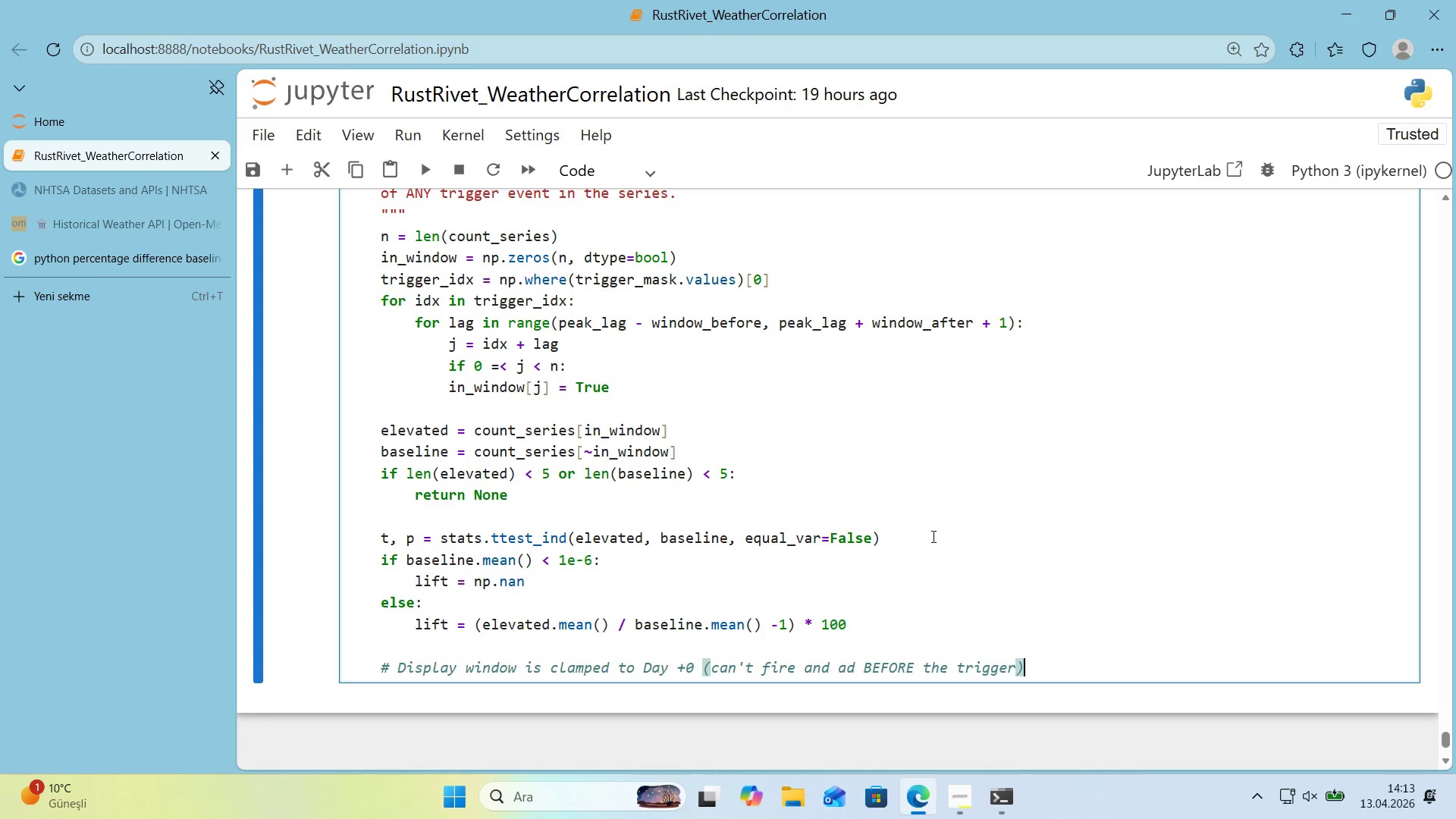 
key(Enter)
 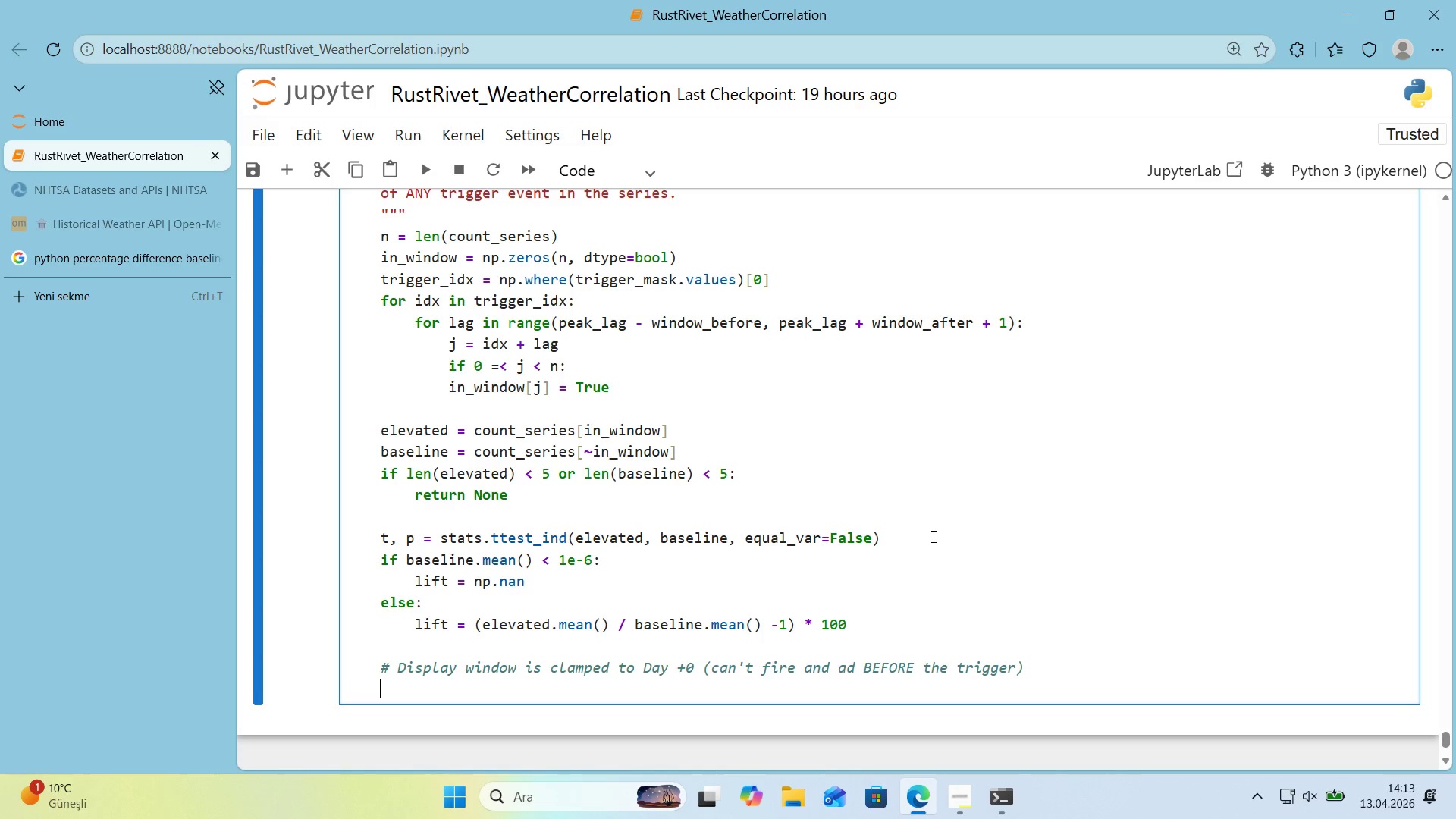 
type(d'spay)
 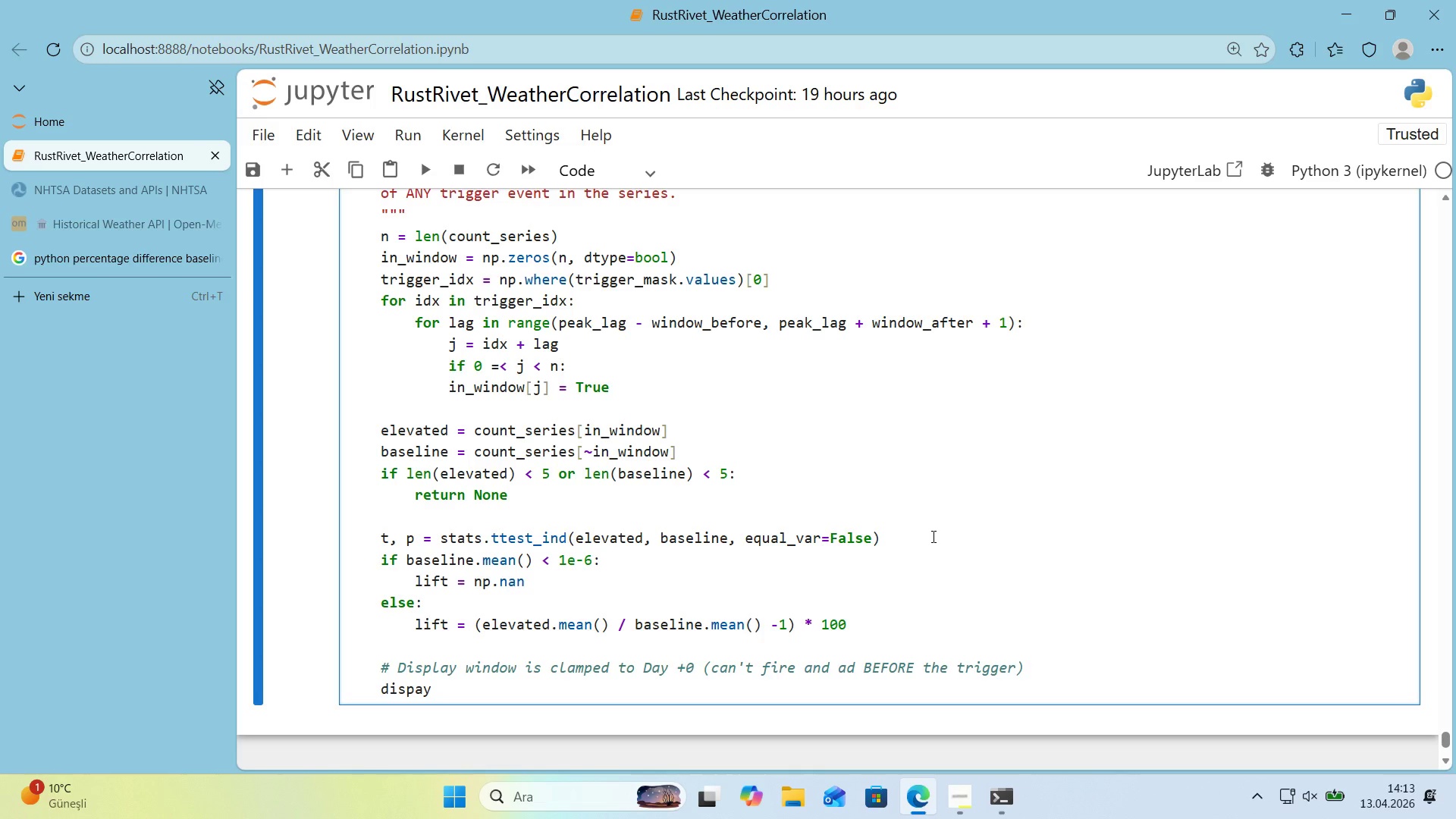 
wait(6.0)
 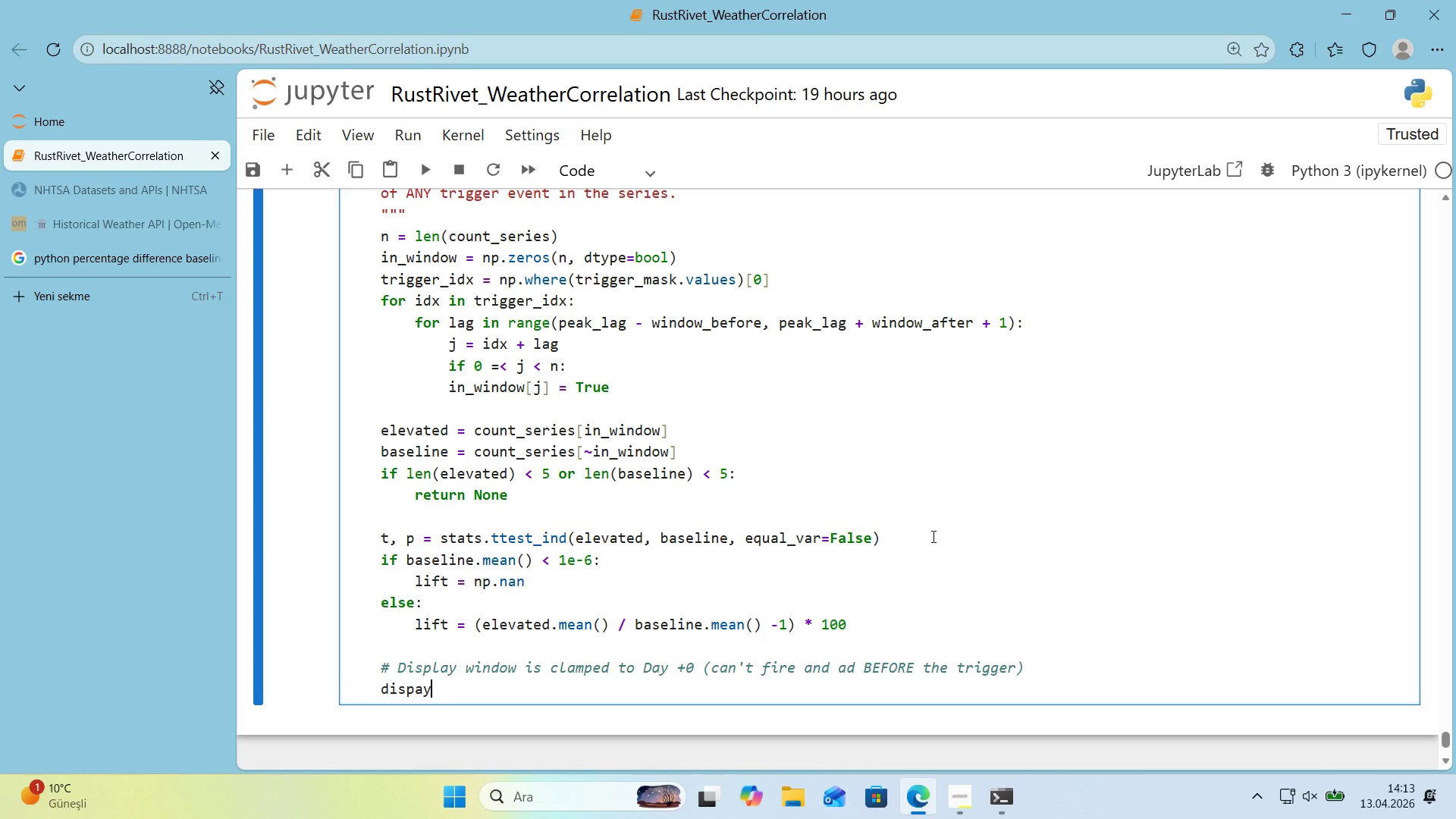 
type( w'ndow 's clamped to Day +0 )
 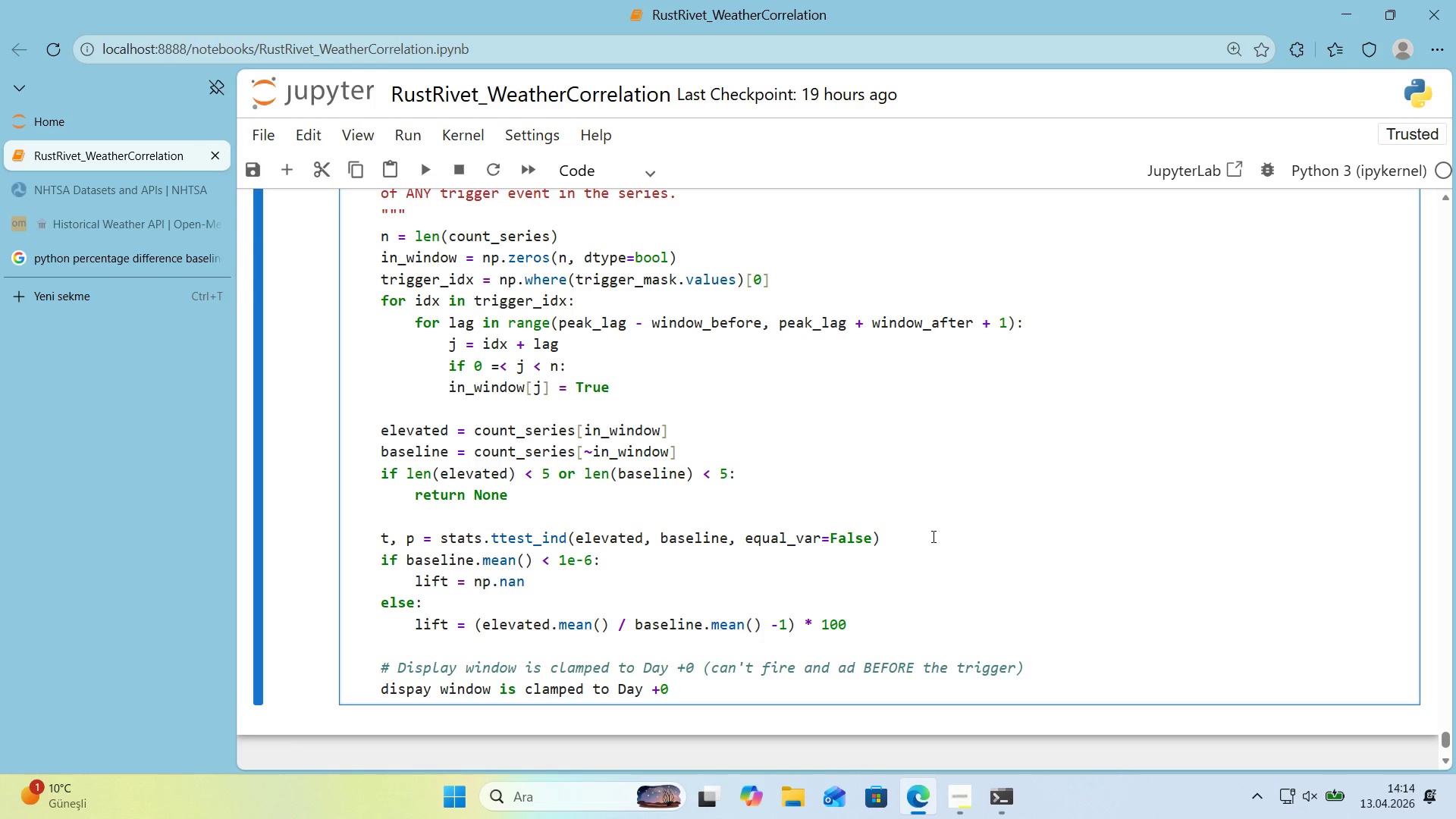 
wait(5.84)
 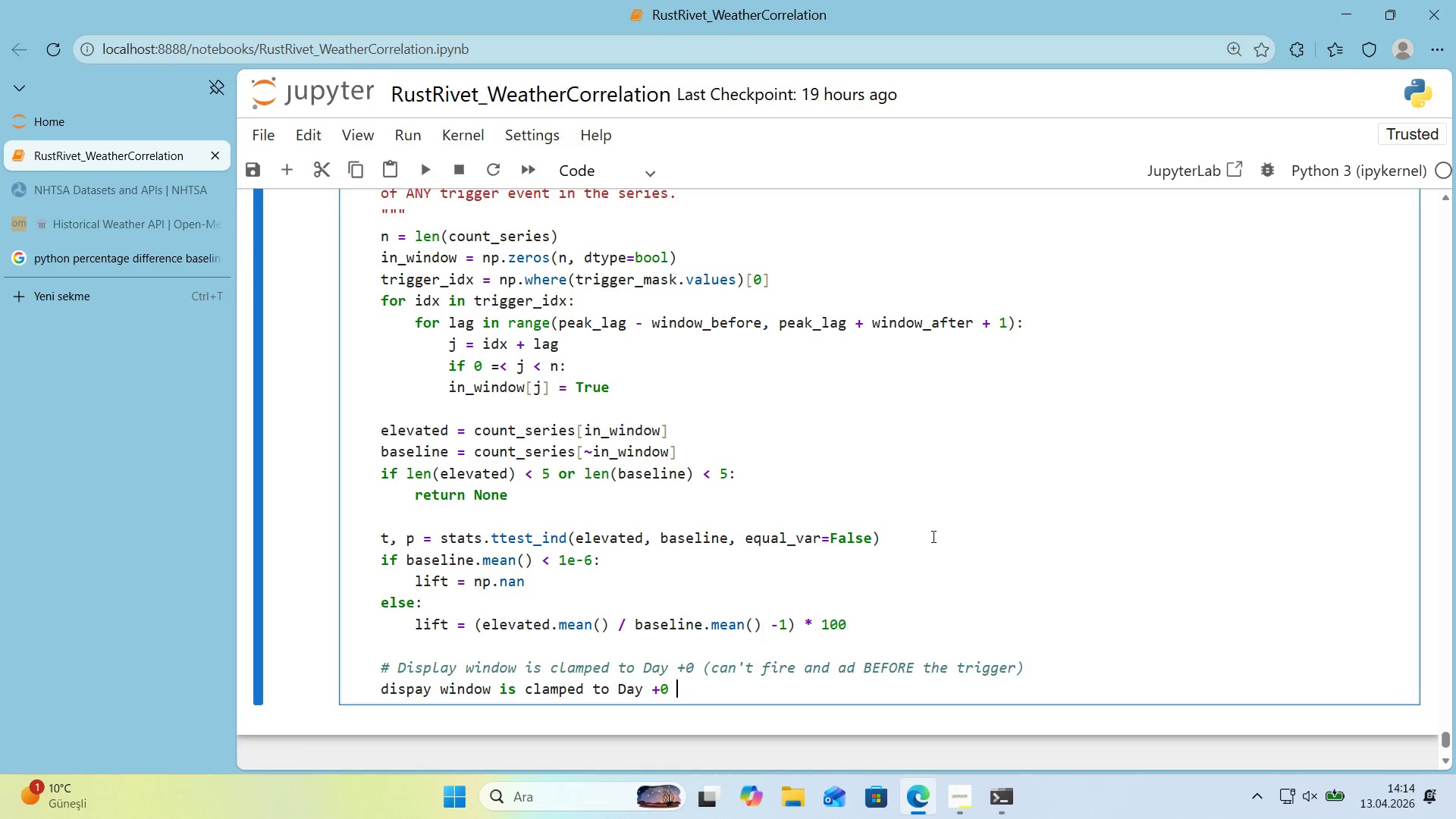 
left_click_drag(start_coordinate=[385, 691], to_coordinate=[678, 692])
 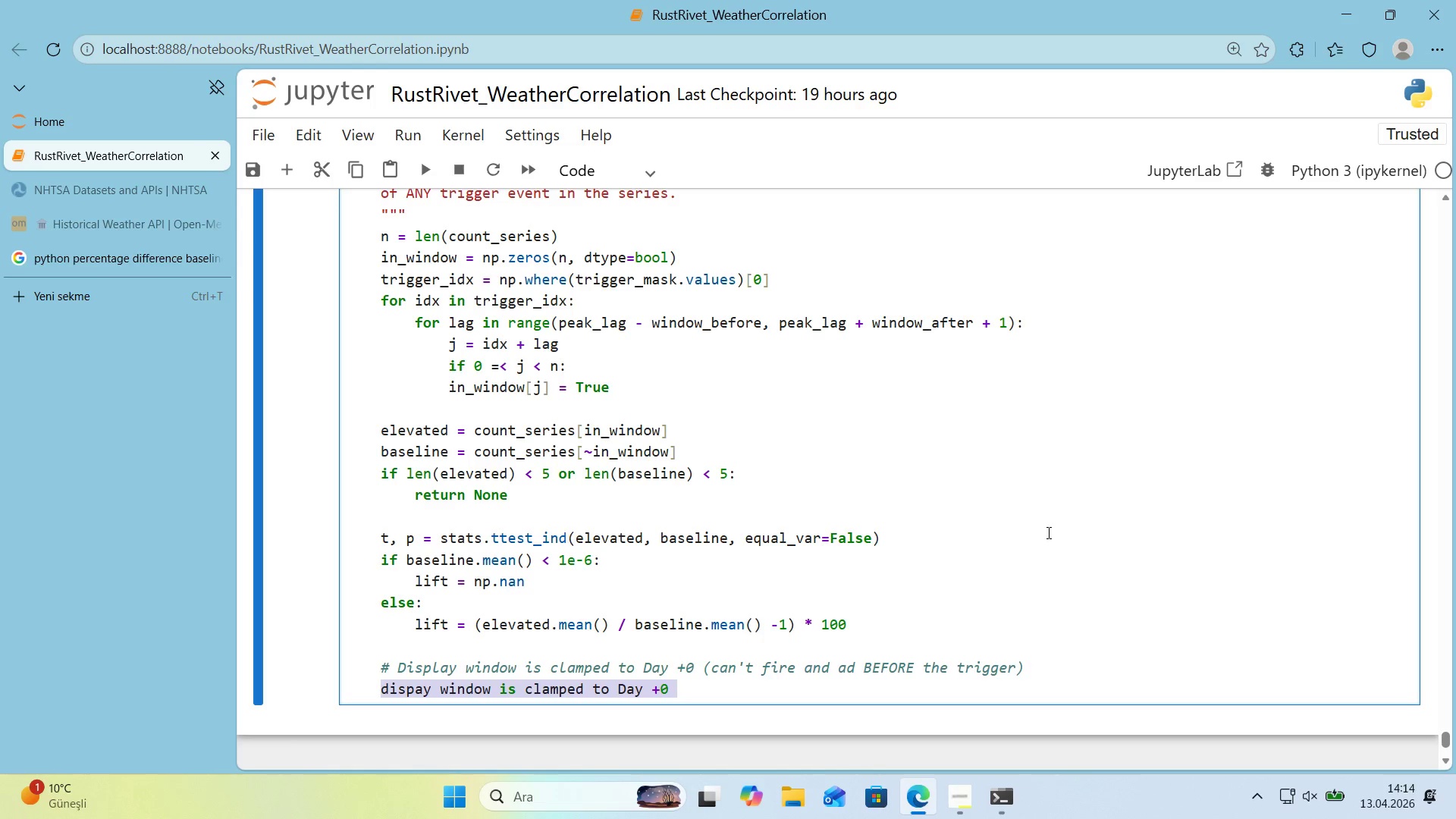 
key(Backspace)
type(d'splay_start ) max*()
 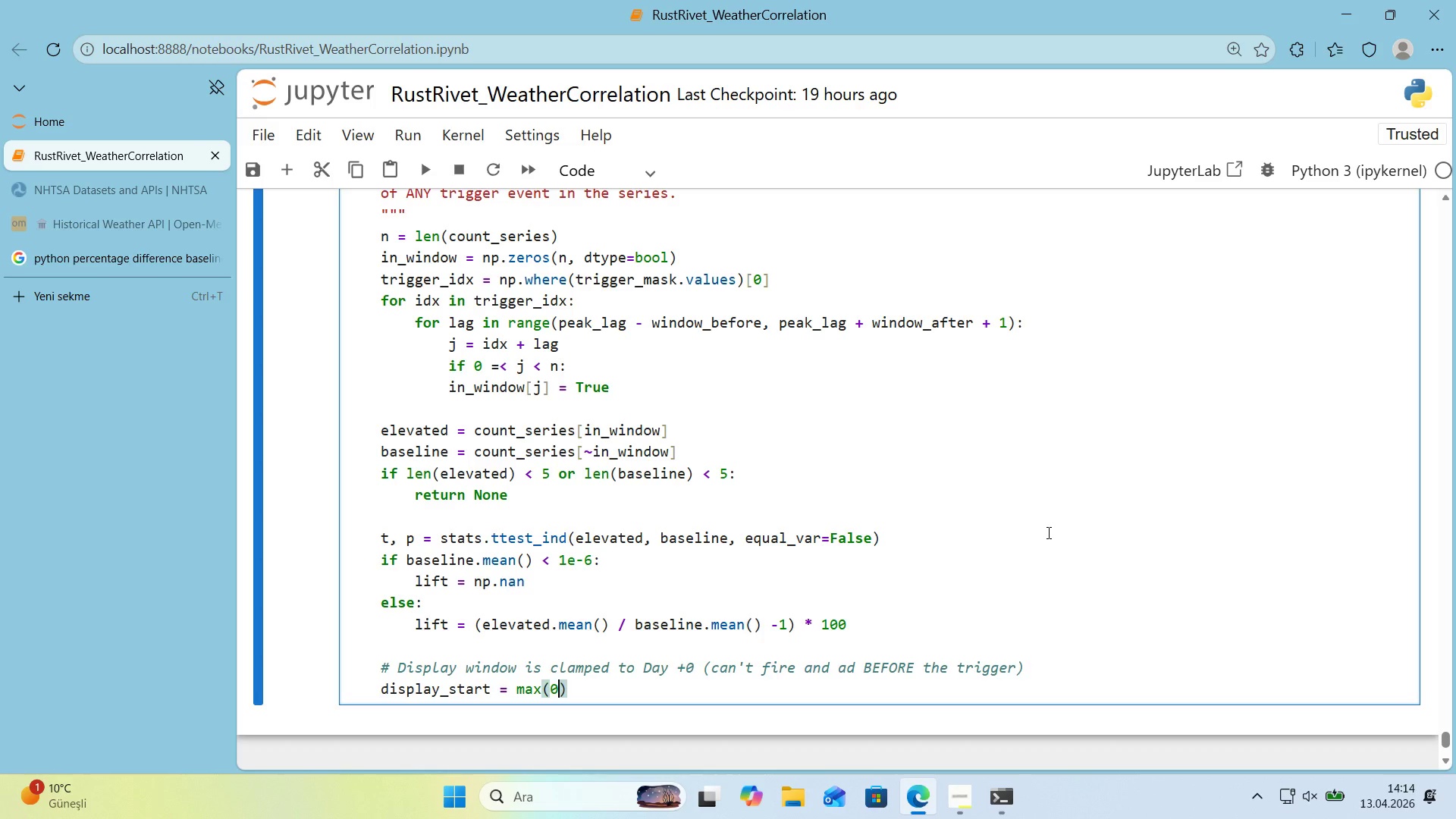 
 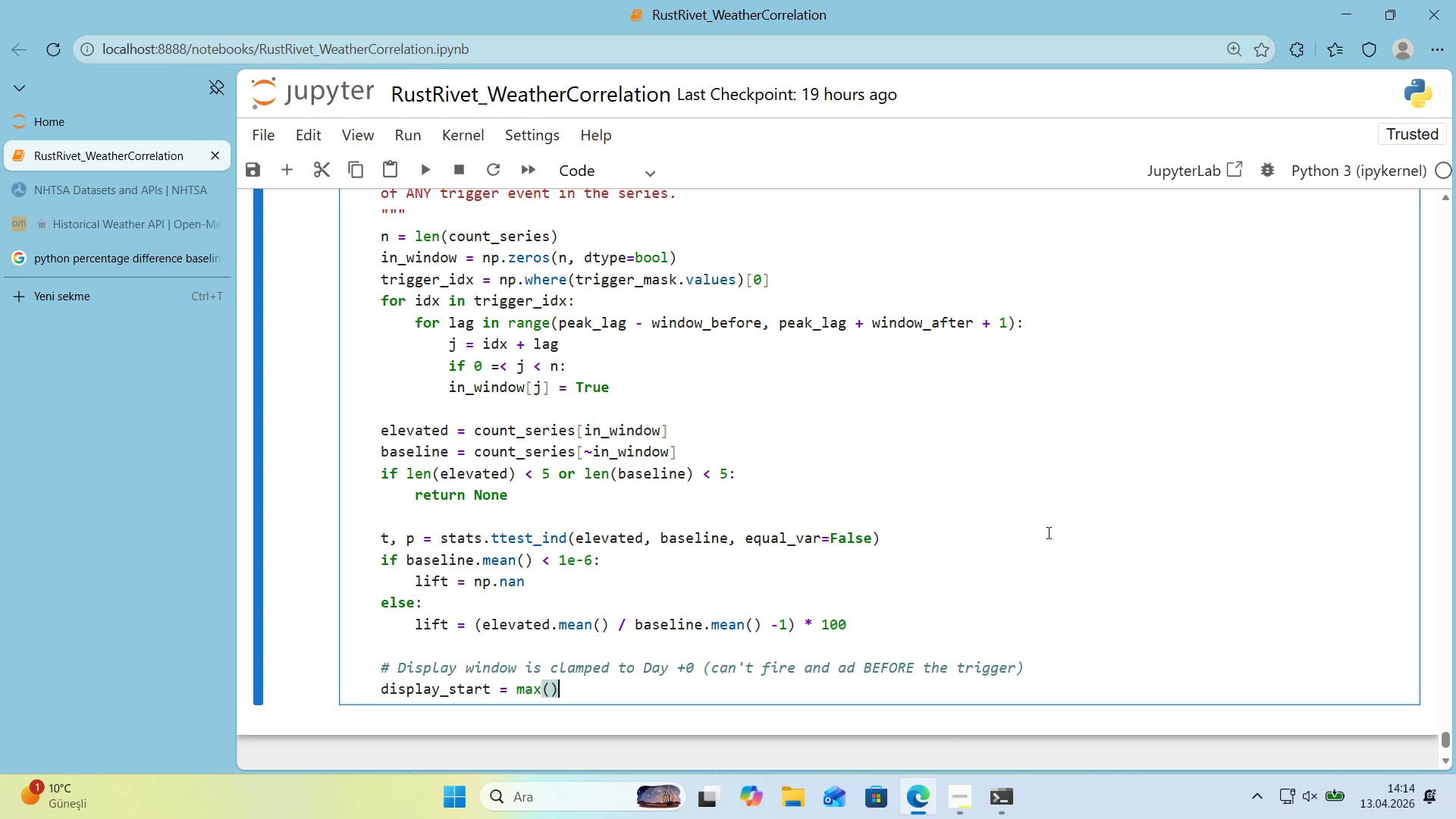 
key(ArrowLeft)
 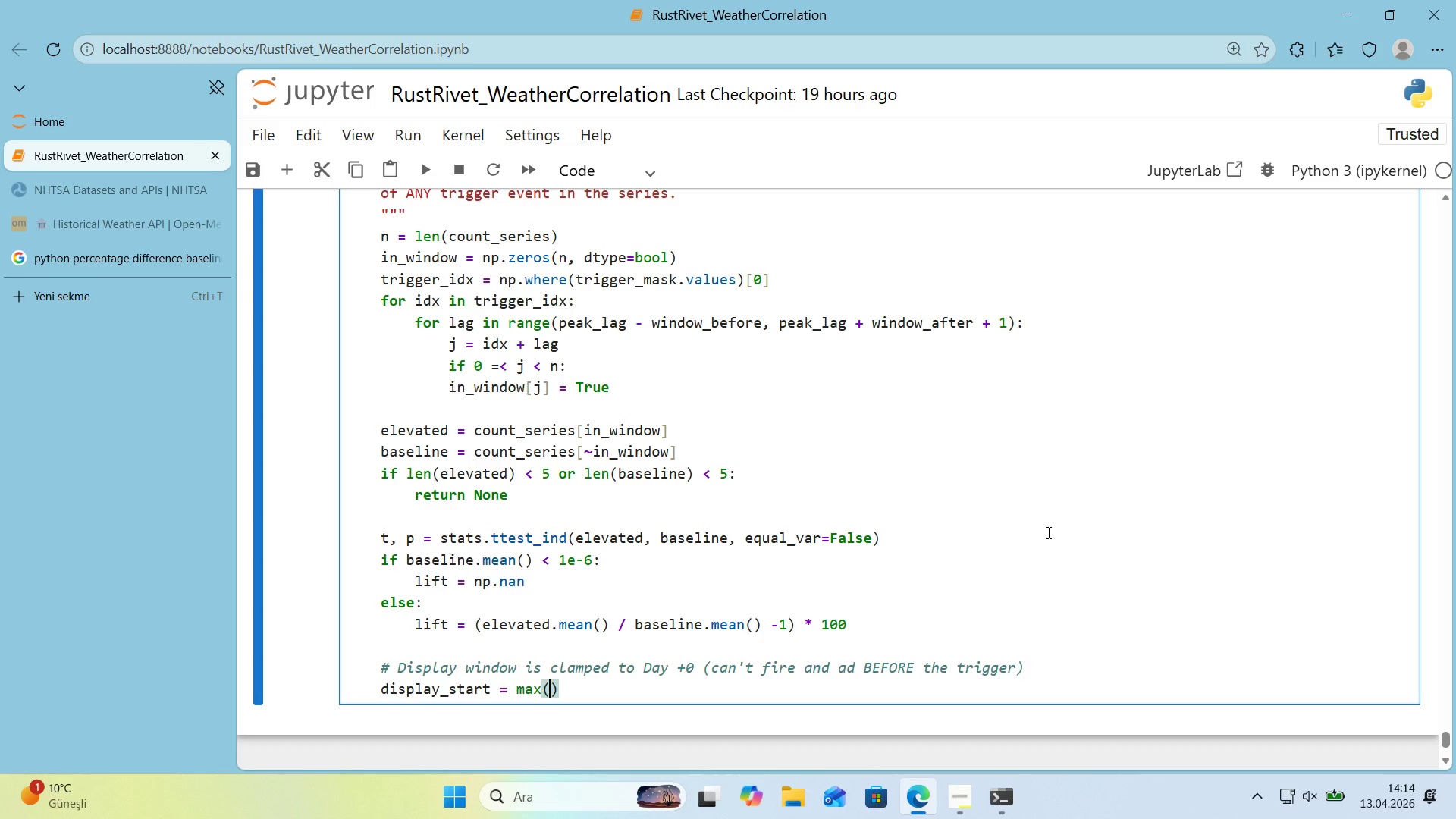 
key(Numpad0)
 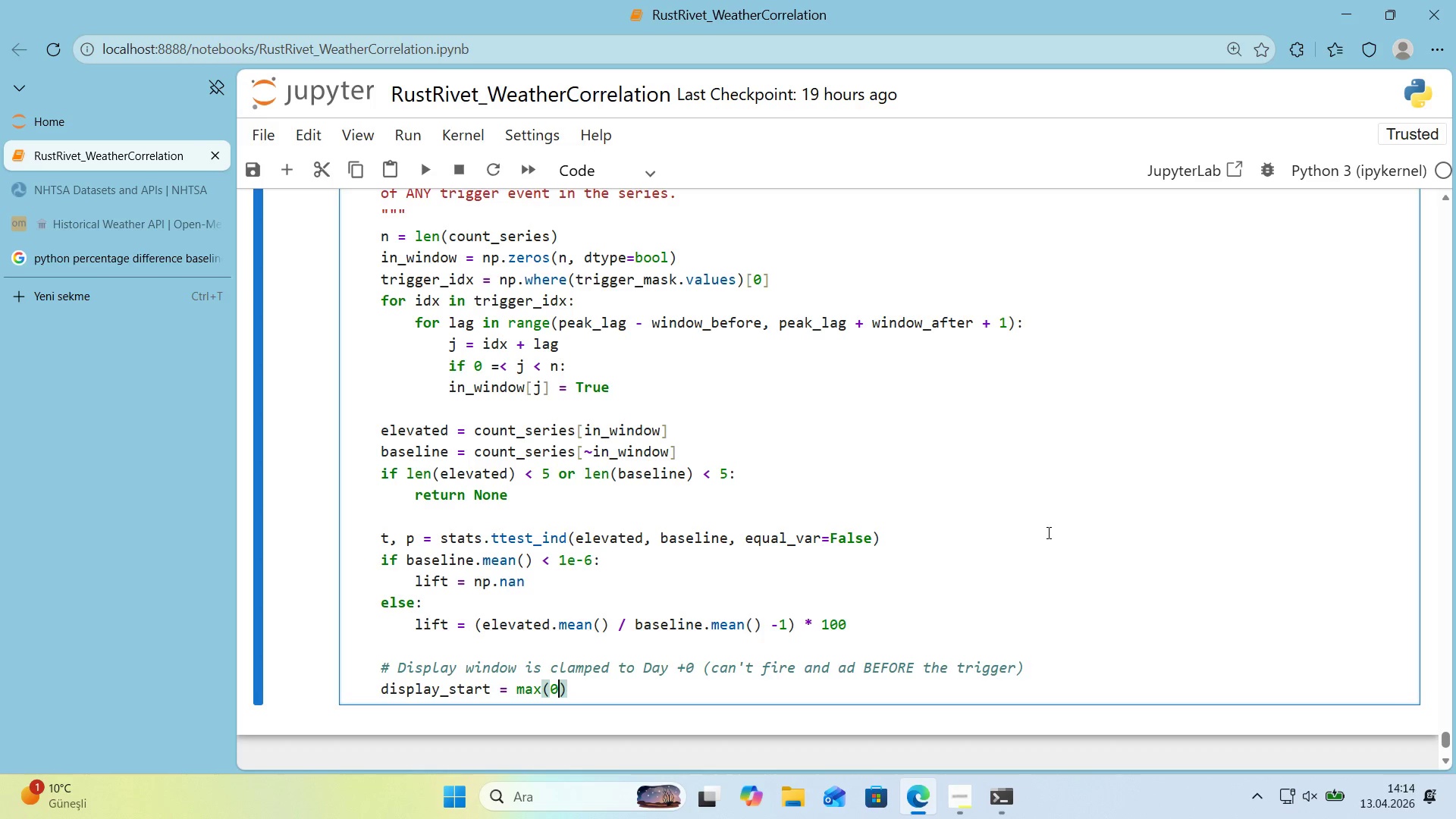 
key(Comma)
 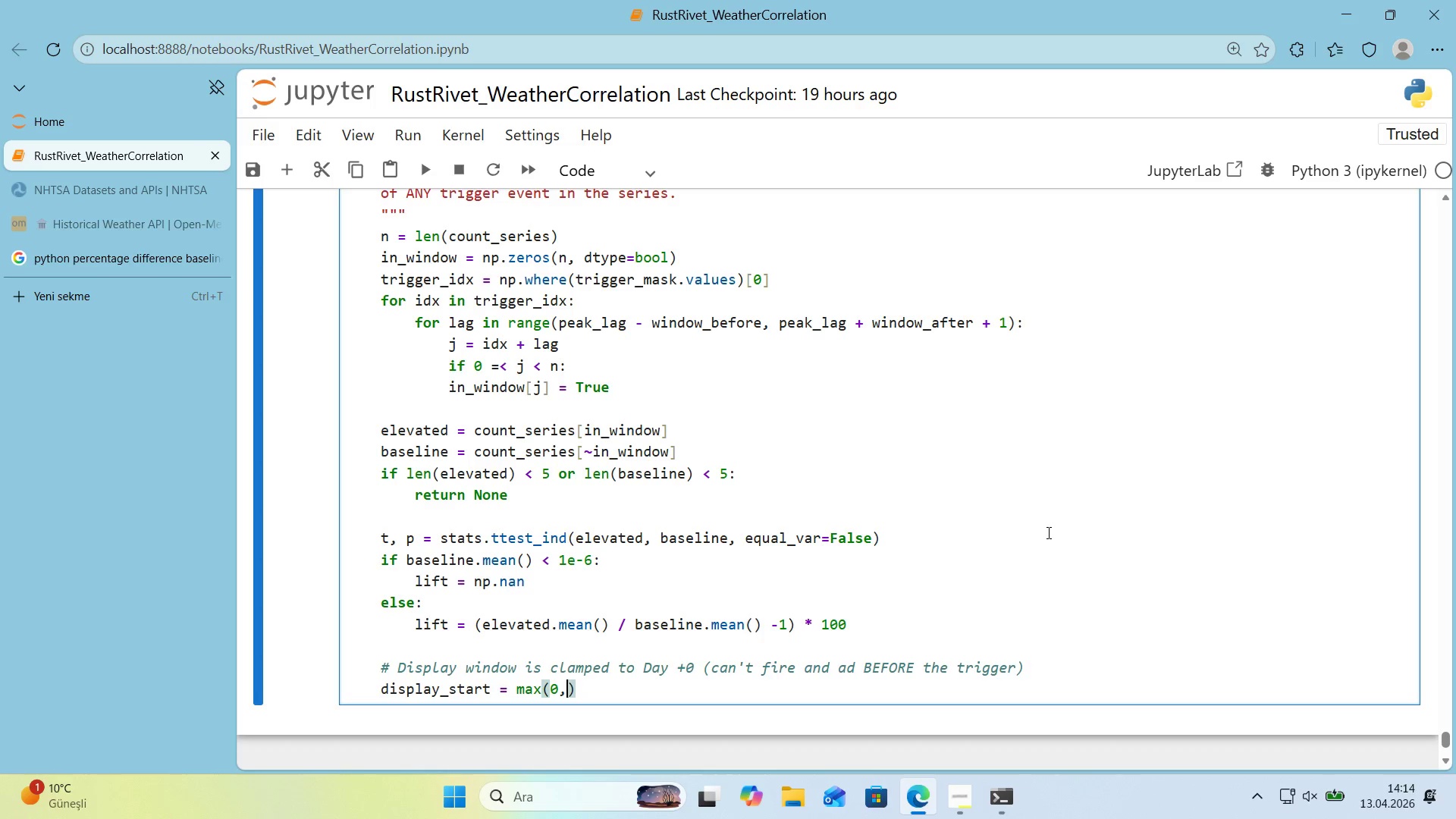 
key(Space)
 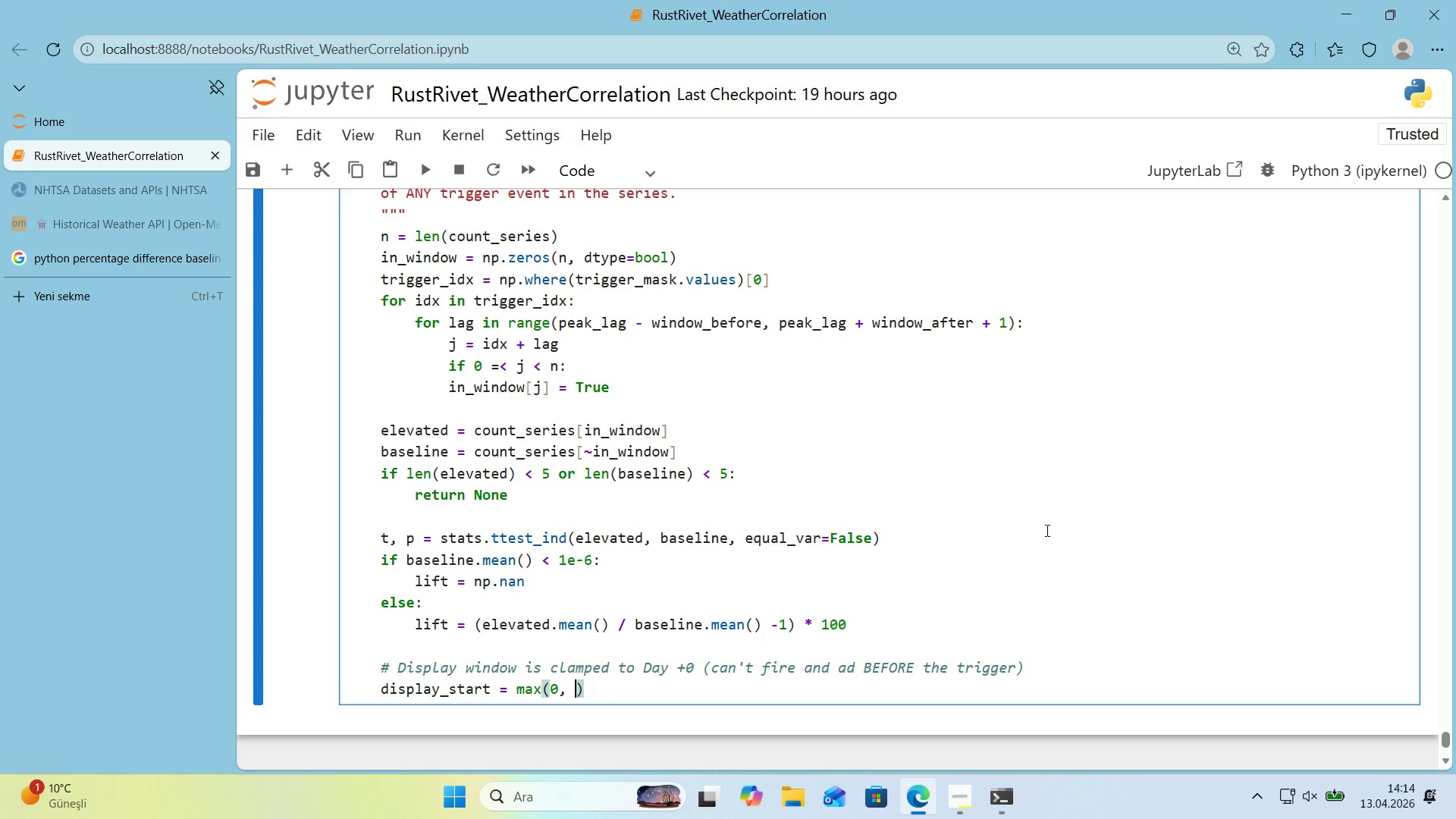 
scroll: coordinate [1053, 527], scroll_direction: down, amount: 1.0
 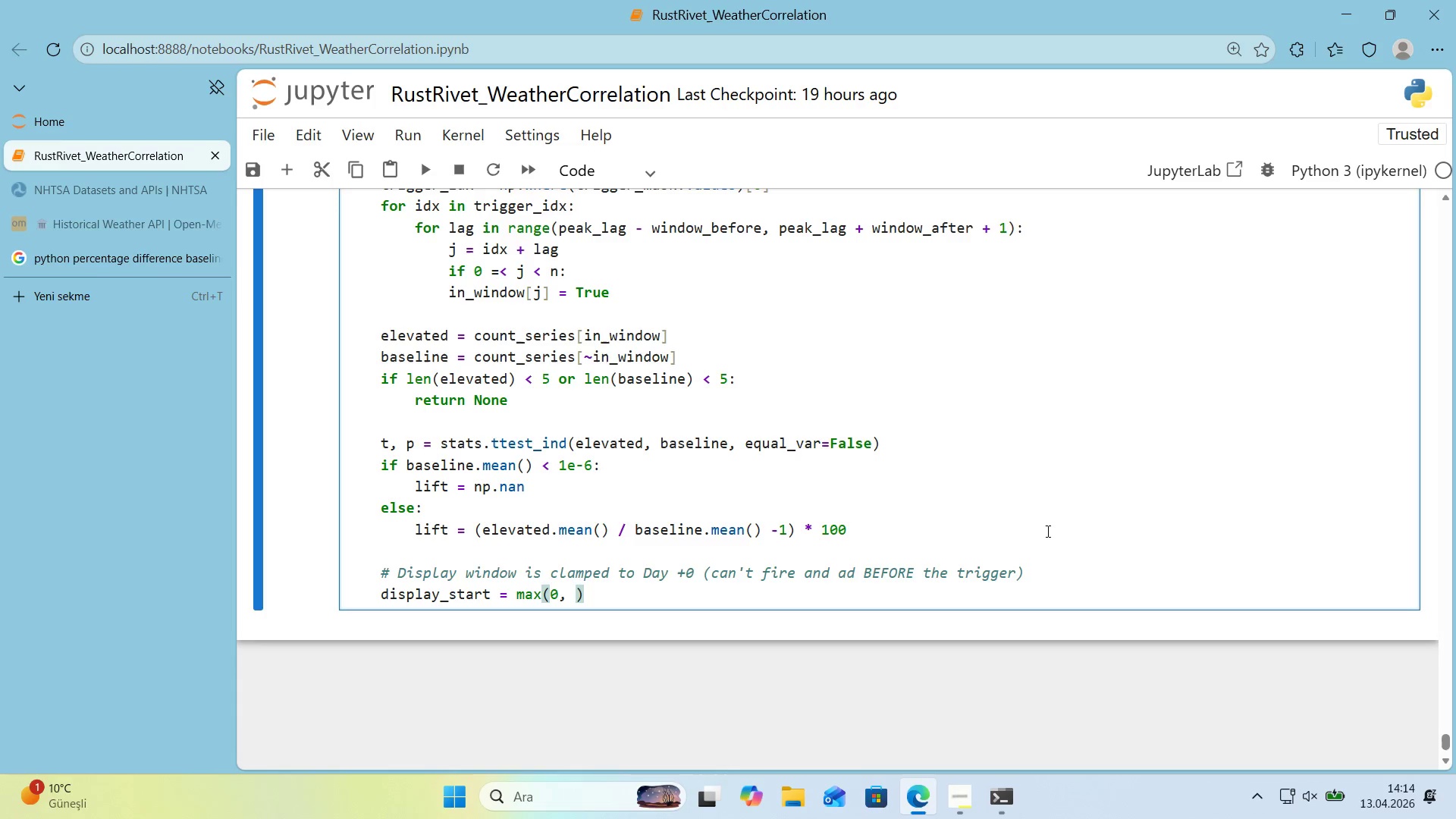 
type(peak_lag - w'ndow_before)
 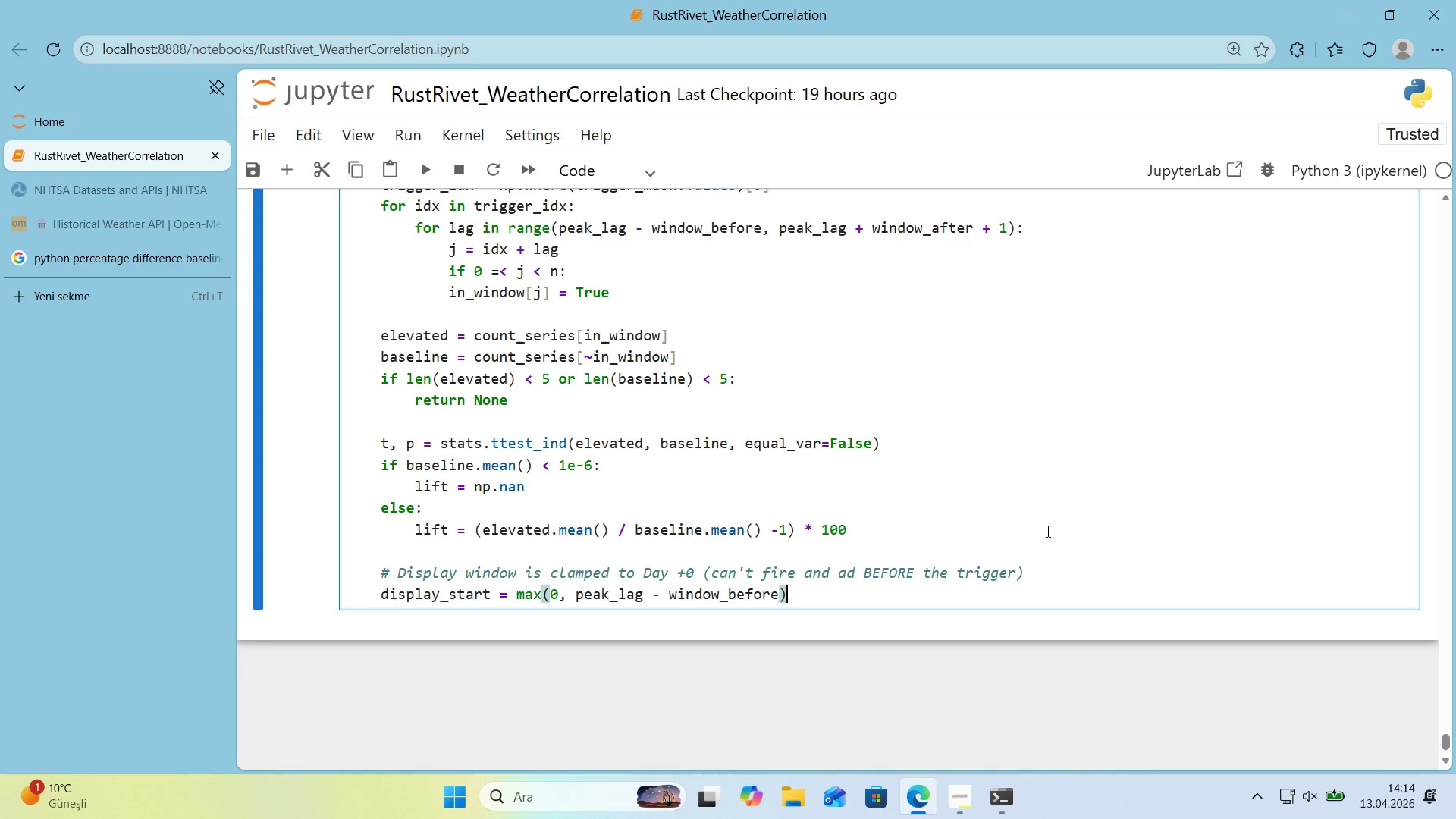 
 